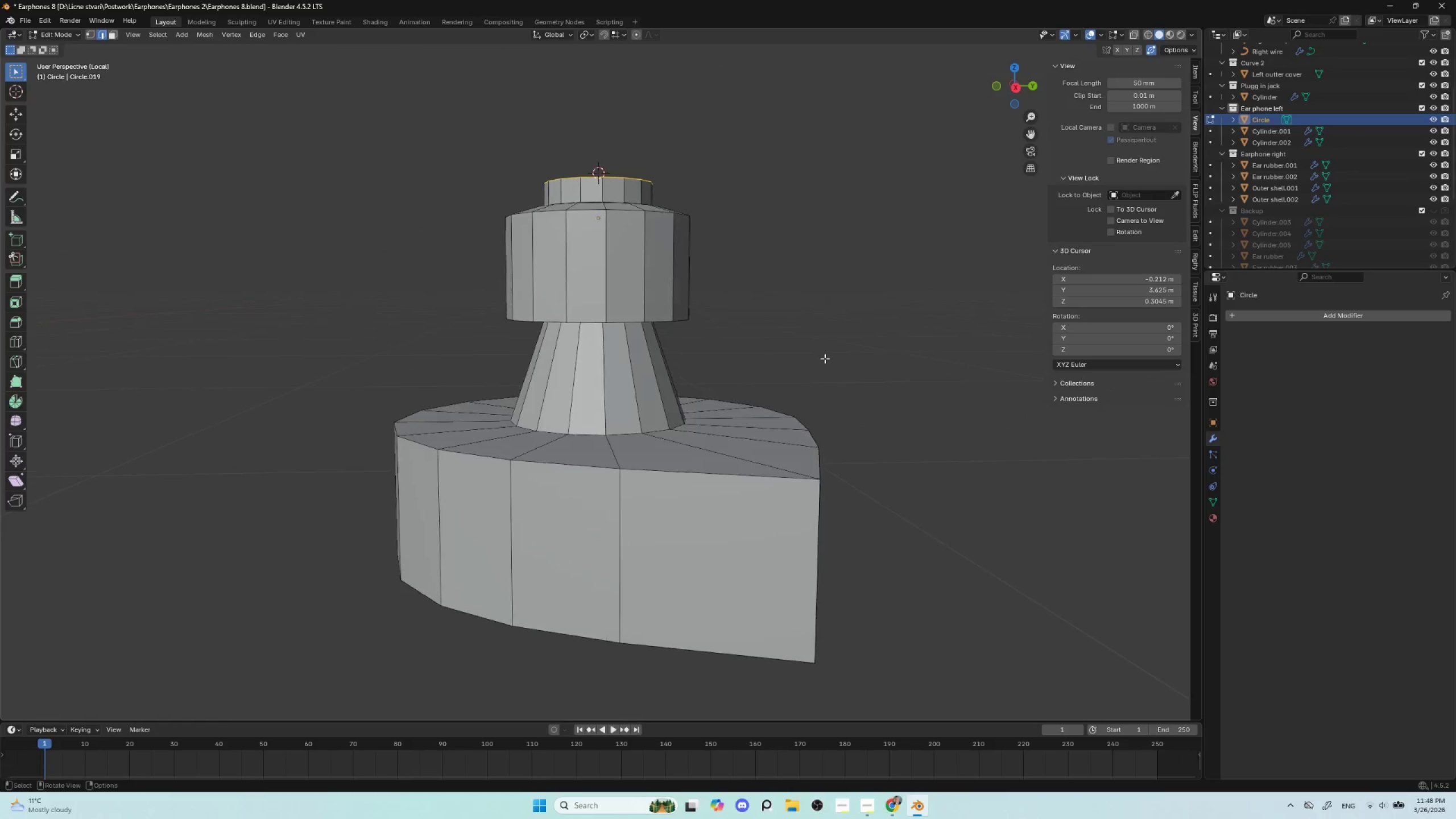 
key(NumpadDivide)
 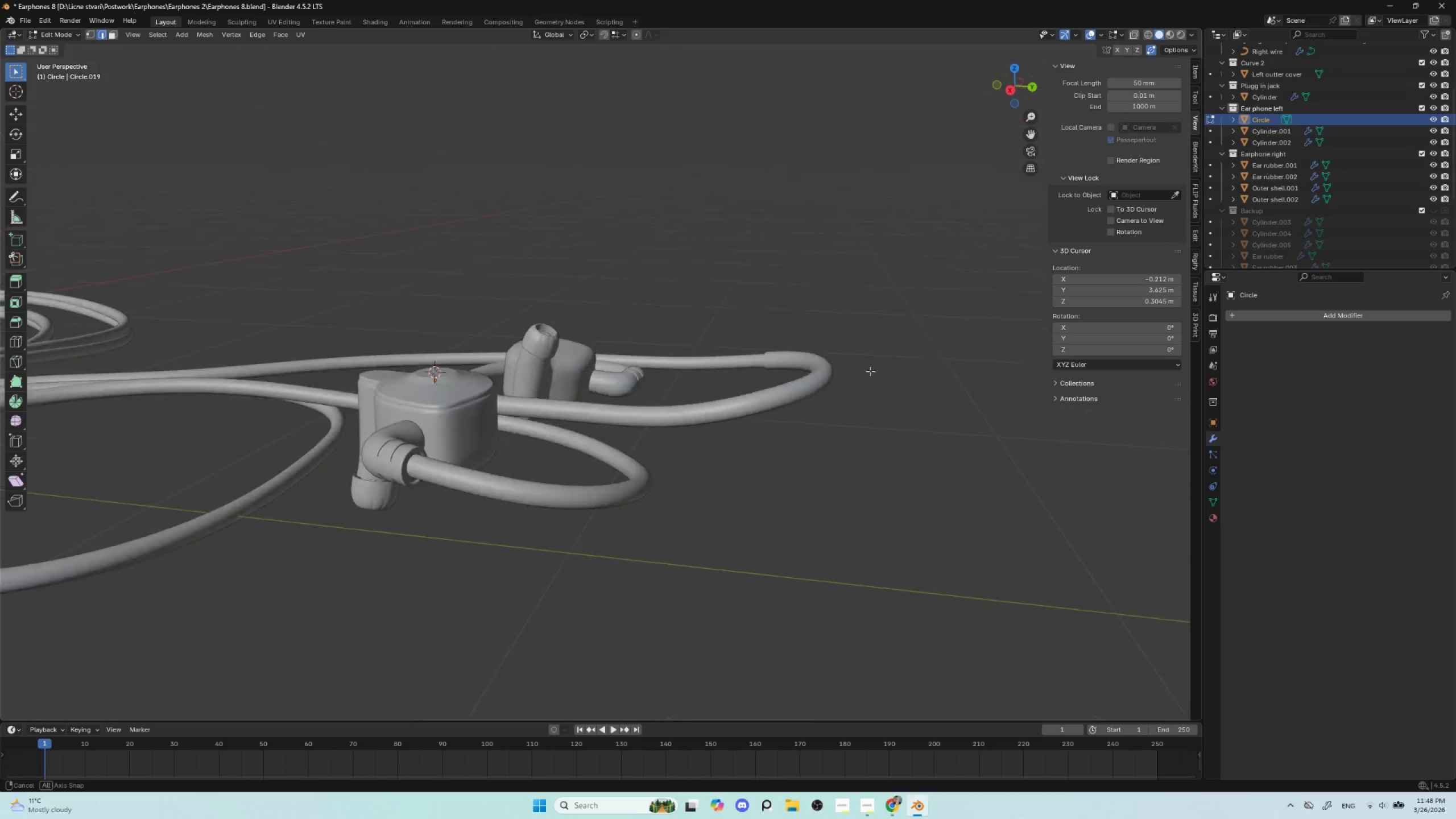 
hold_key(key=AltLeft, duration=1.5)
 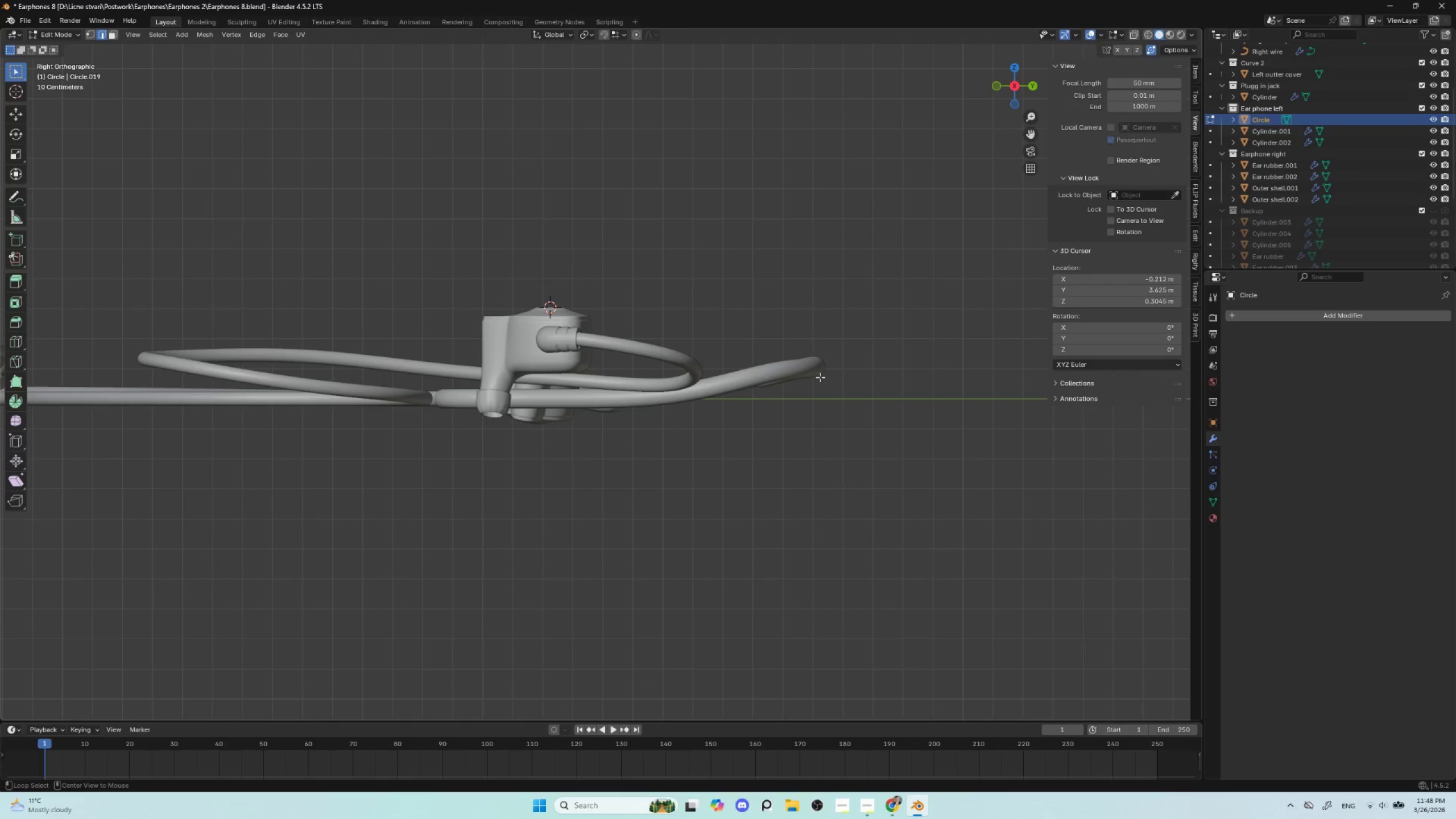 
hold_key(key=AltLeft, duration=0.53)
 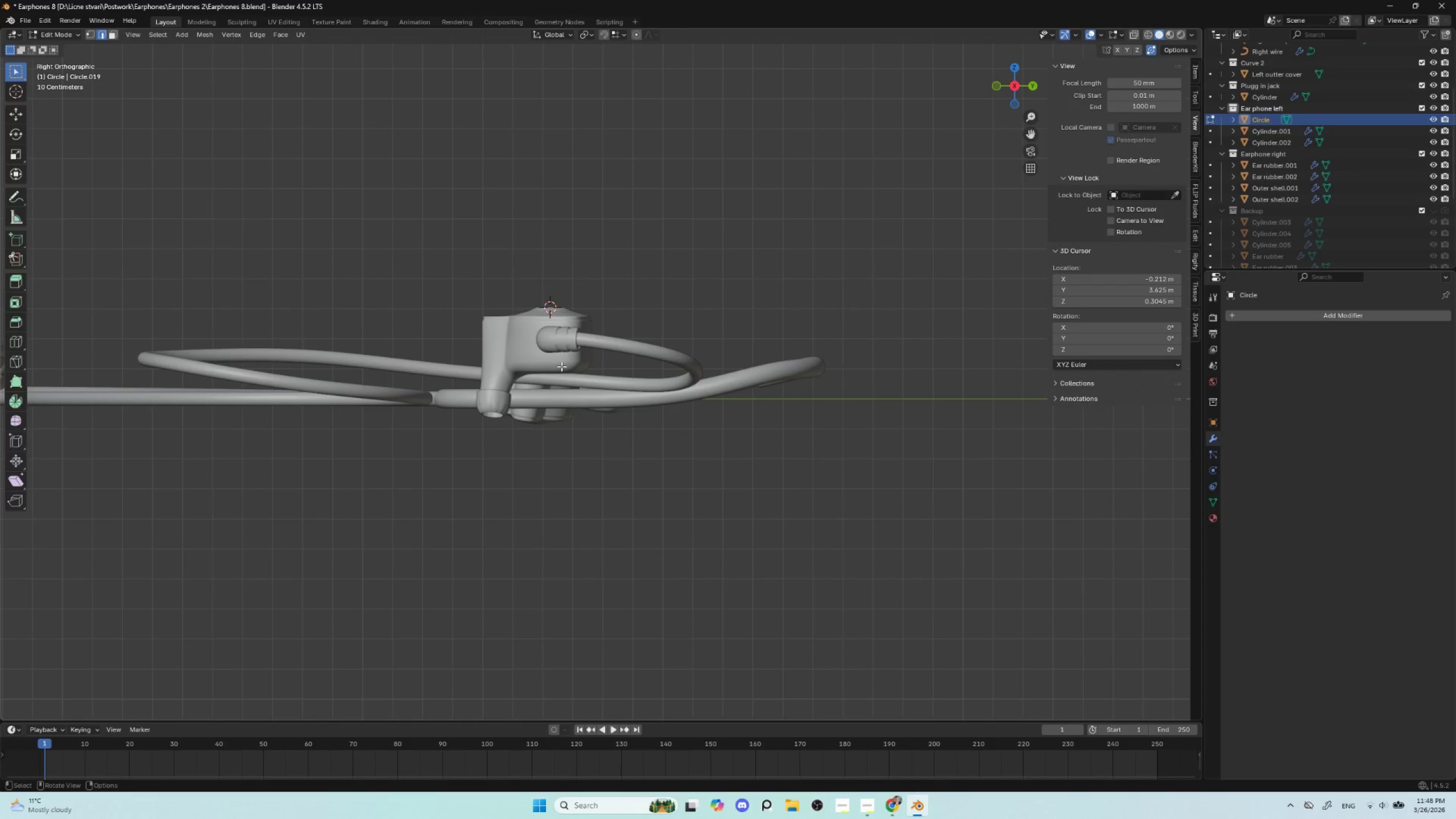 
hold_key(key=AltLeft, duration=24.41)
 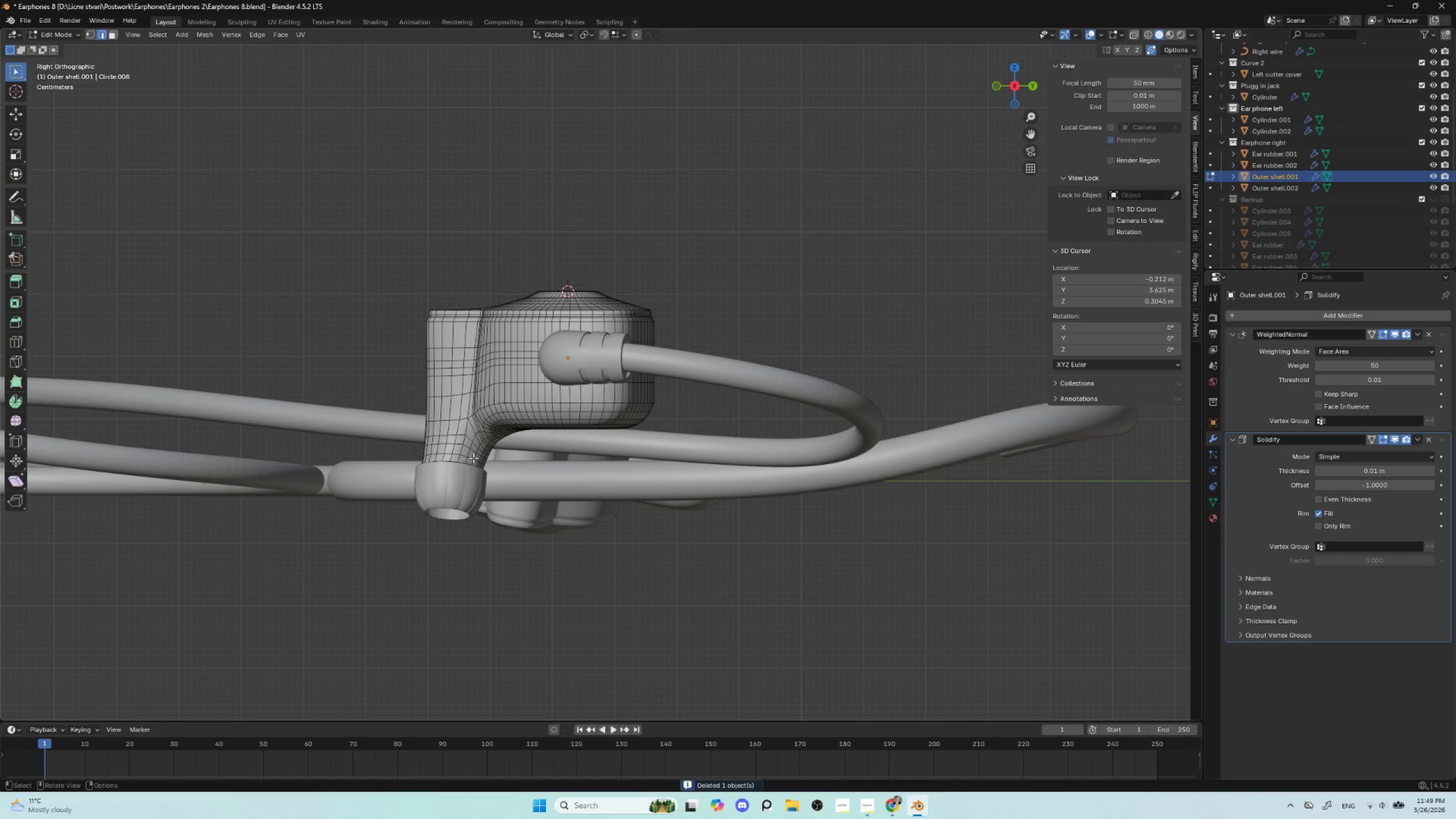 
key(Tab)
 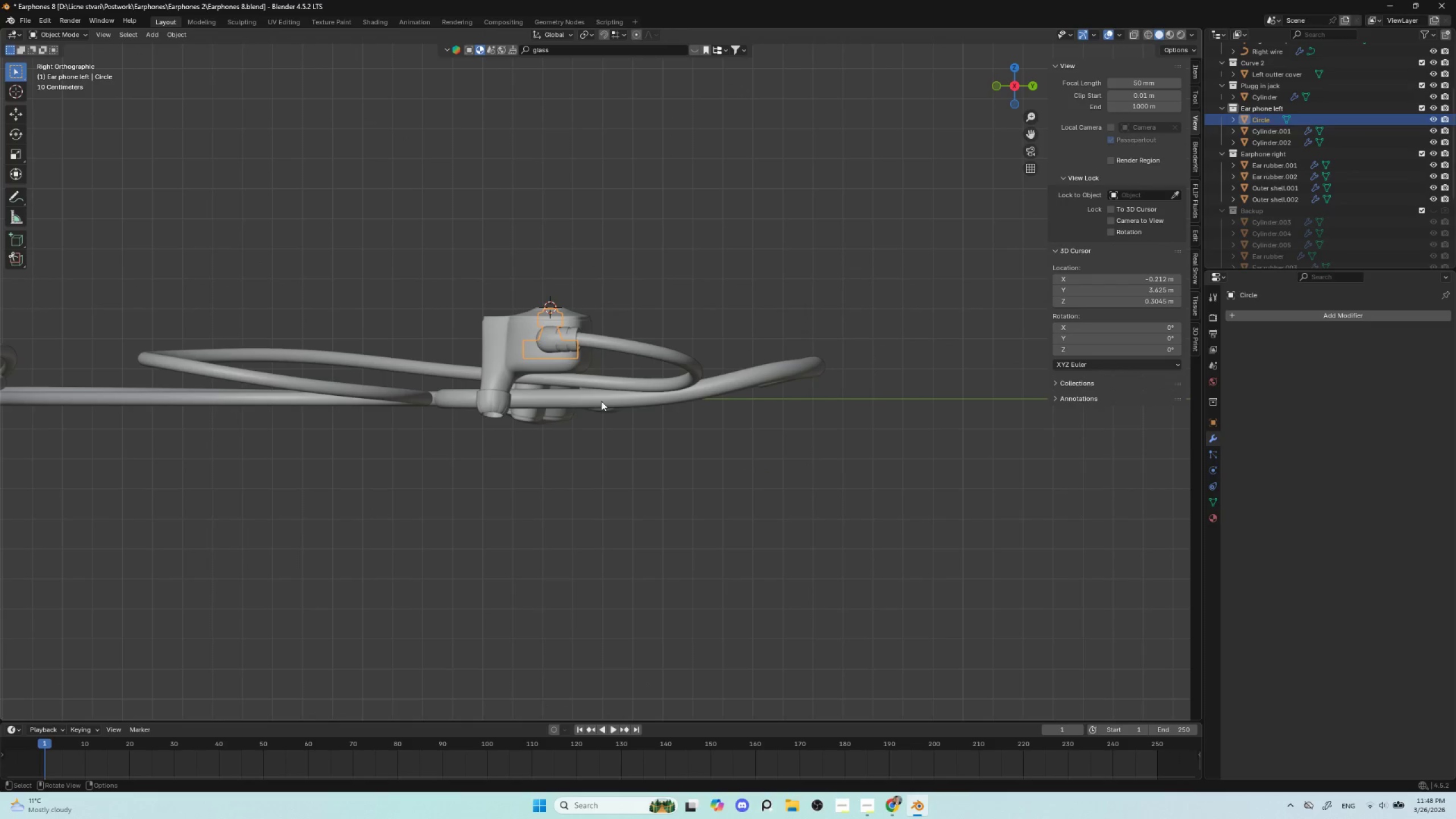 
scroll: coordinate [593, 413], scroll_direction: up, amount: 4.0
 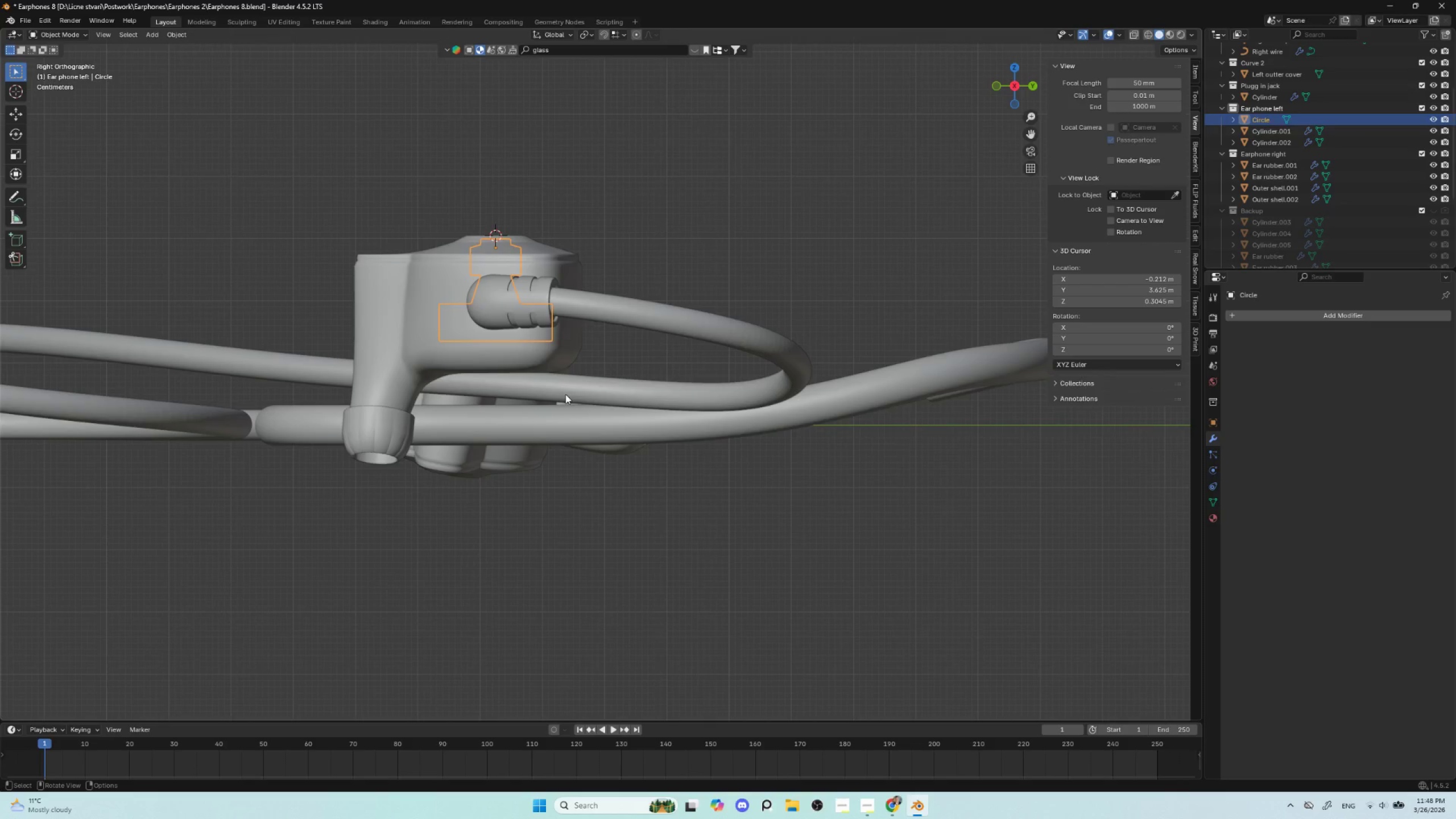 
hold_key(key=ShiftLeft, duration=1.22)
 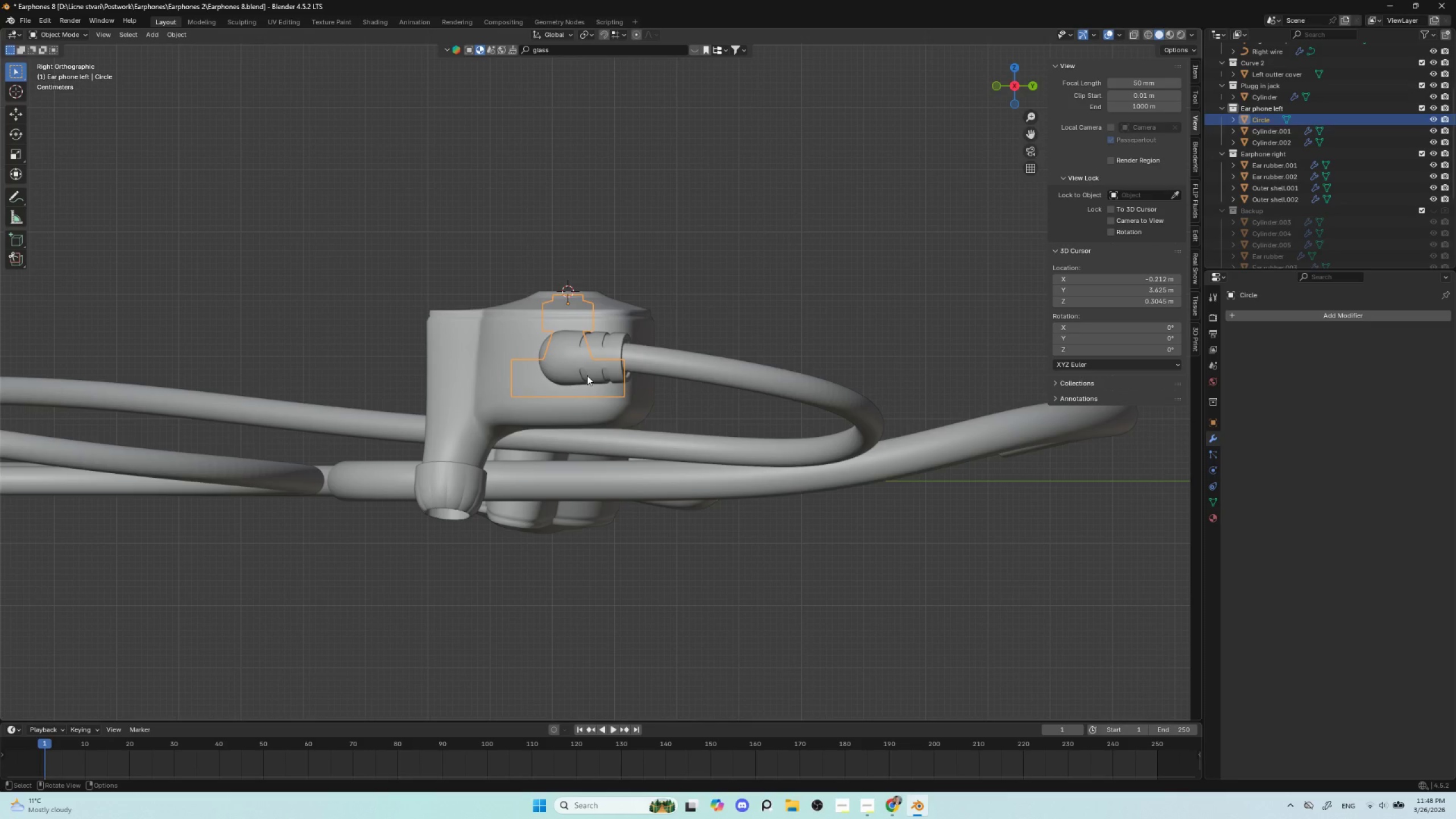 
type(rx90)
key(Escape)
 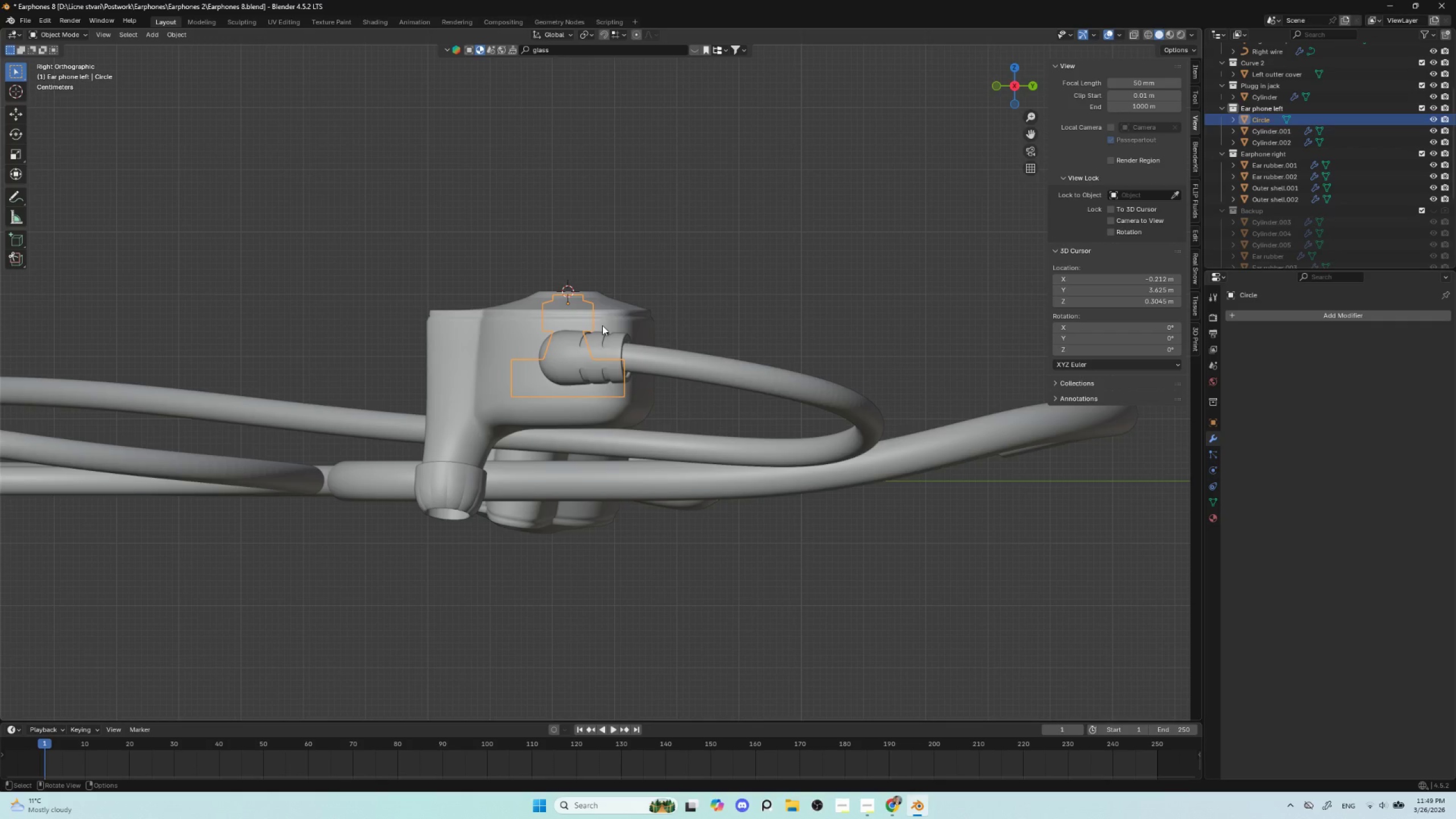 
key(Delete)
 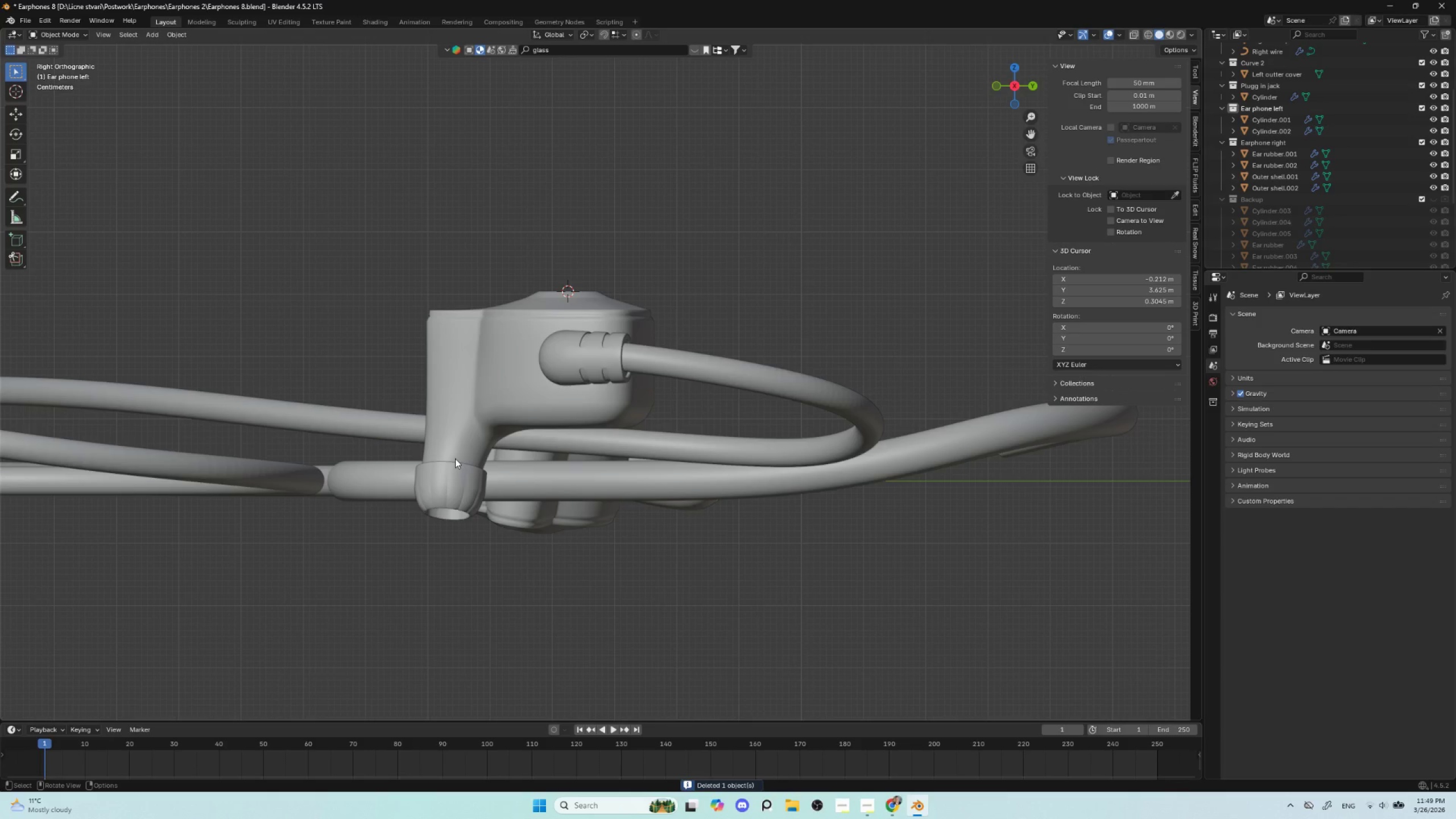 
left_click([454, 442])
 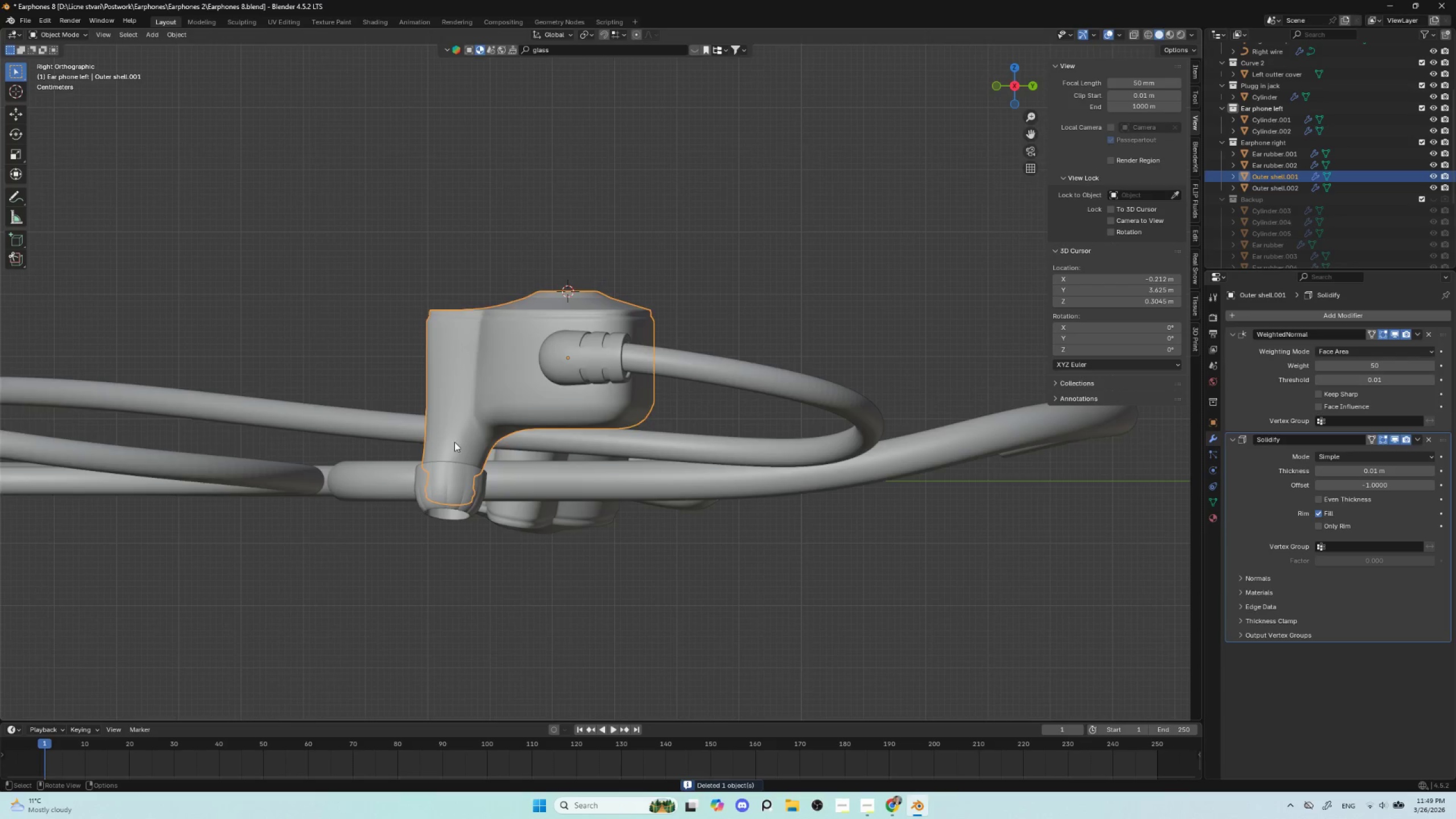 
key(Tab)
 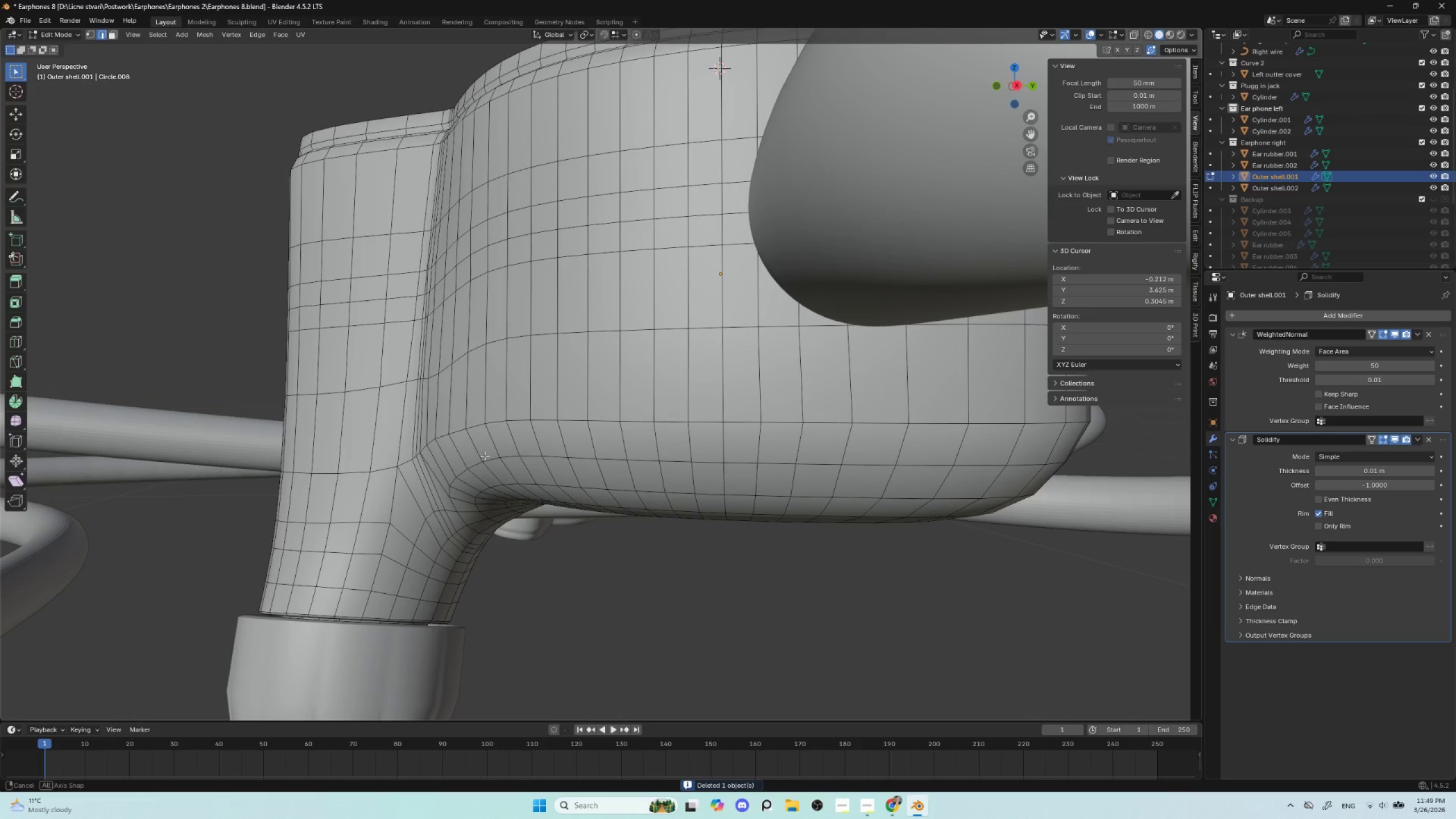 
hold_key(key=AltLeft, duration=0.38)
 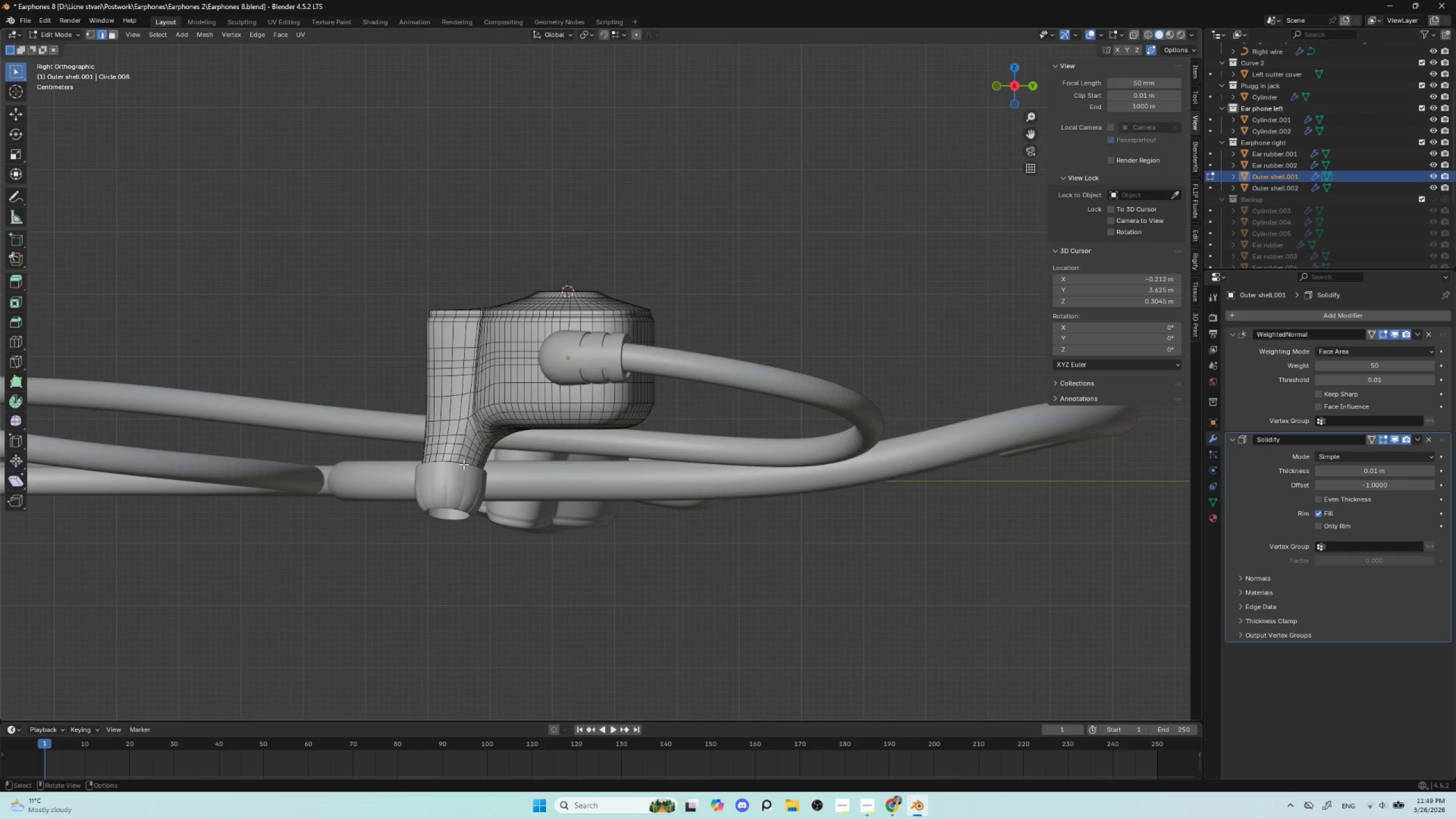 
hold_key(key=AltLeft, duration=0.52)
 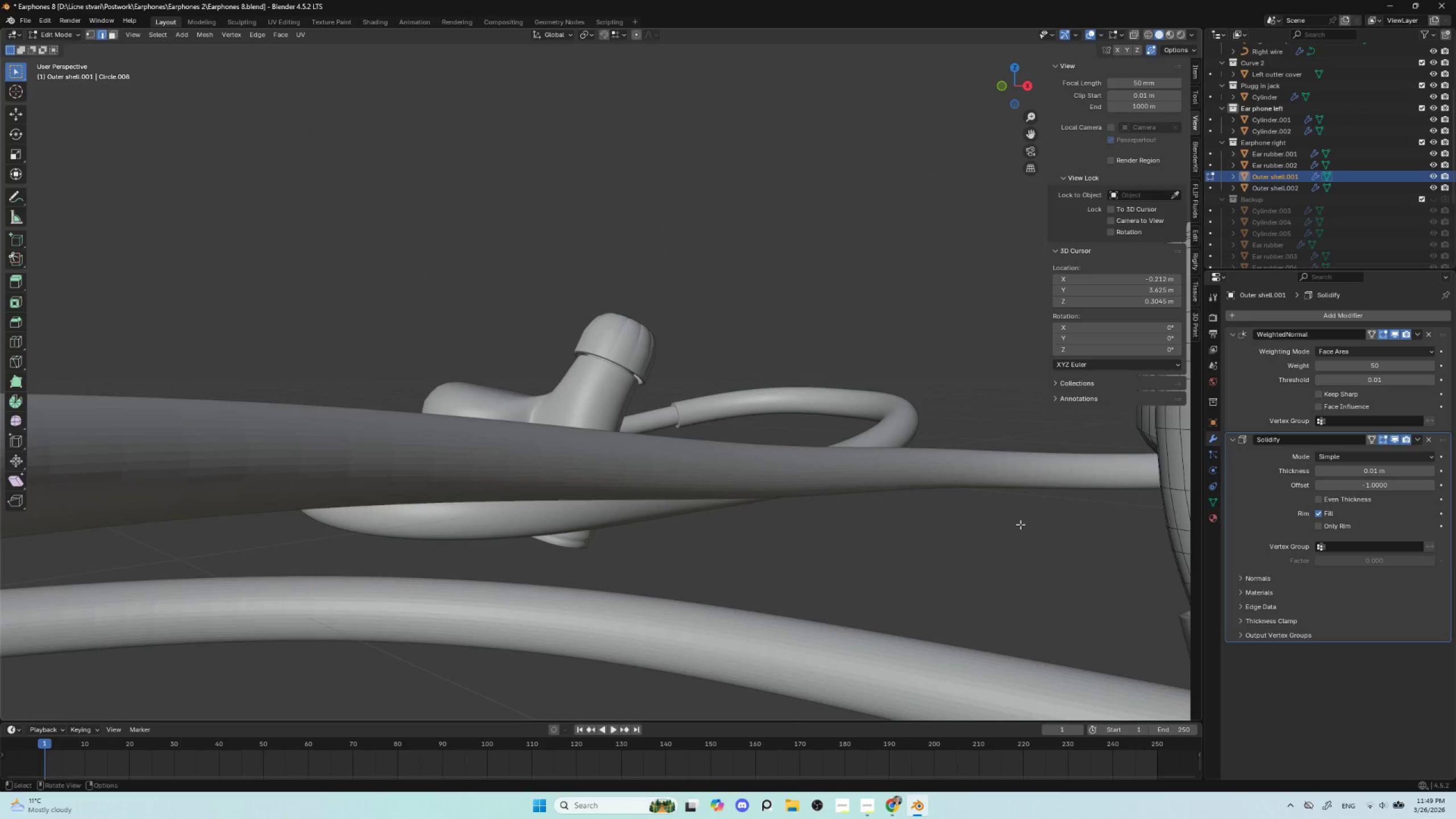 
hold_key(key=ShiftLeft, duration=0.52)
 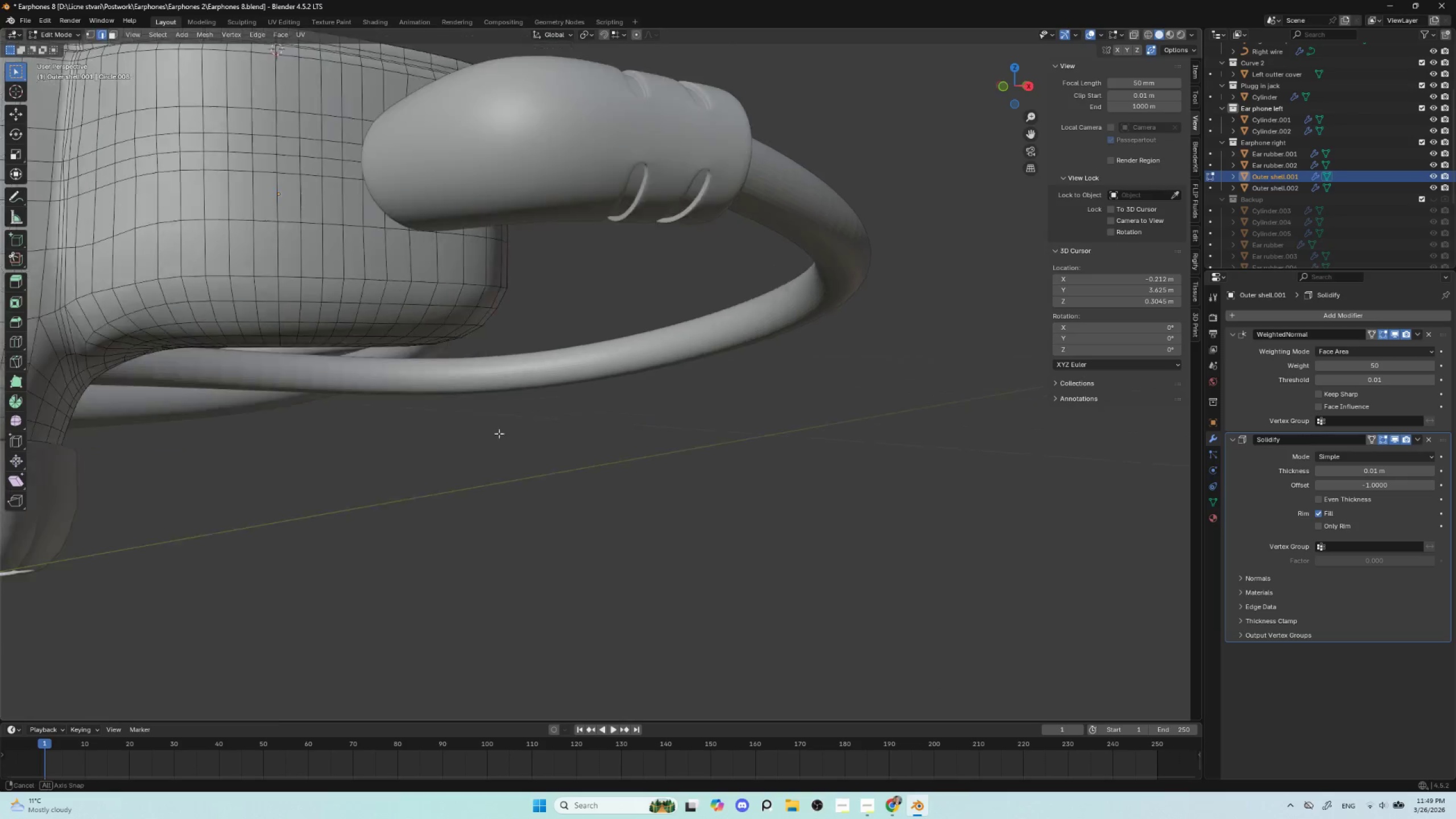 
hold_key(key=AltLeft, duration=0.52)
 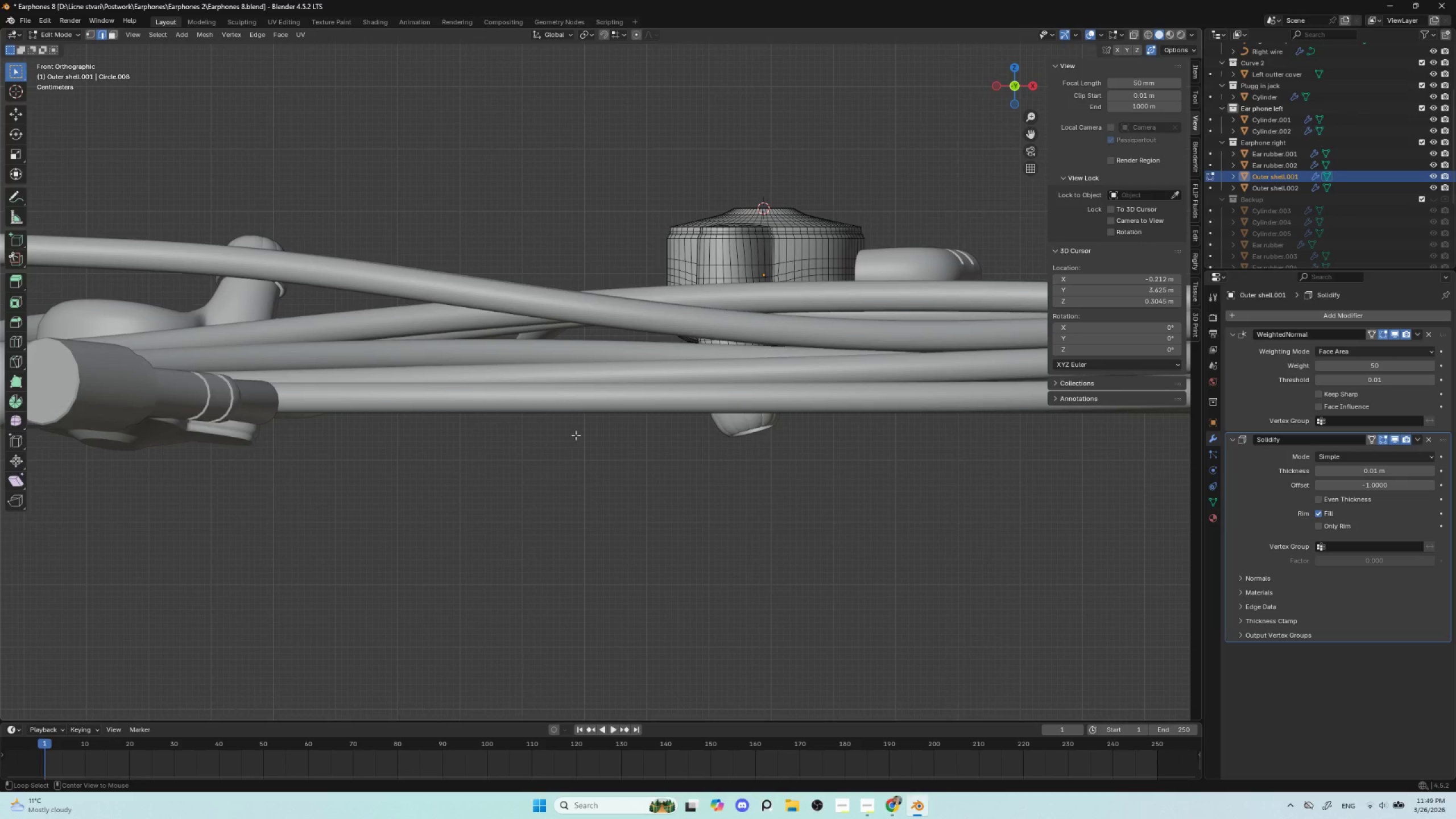 
hold_key(key=ShiftLeft, duration=0.47)
 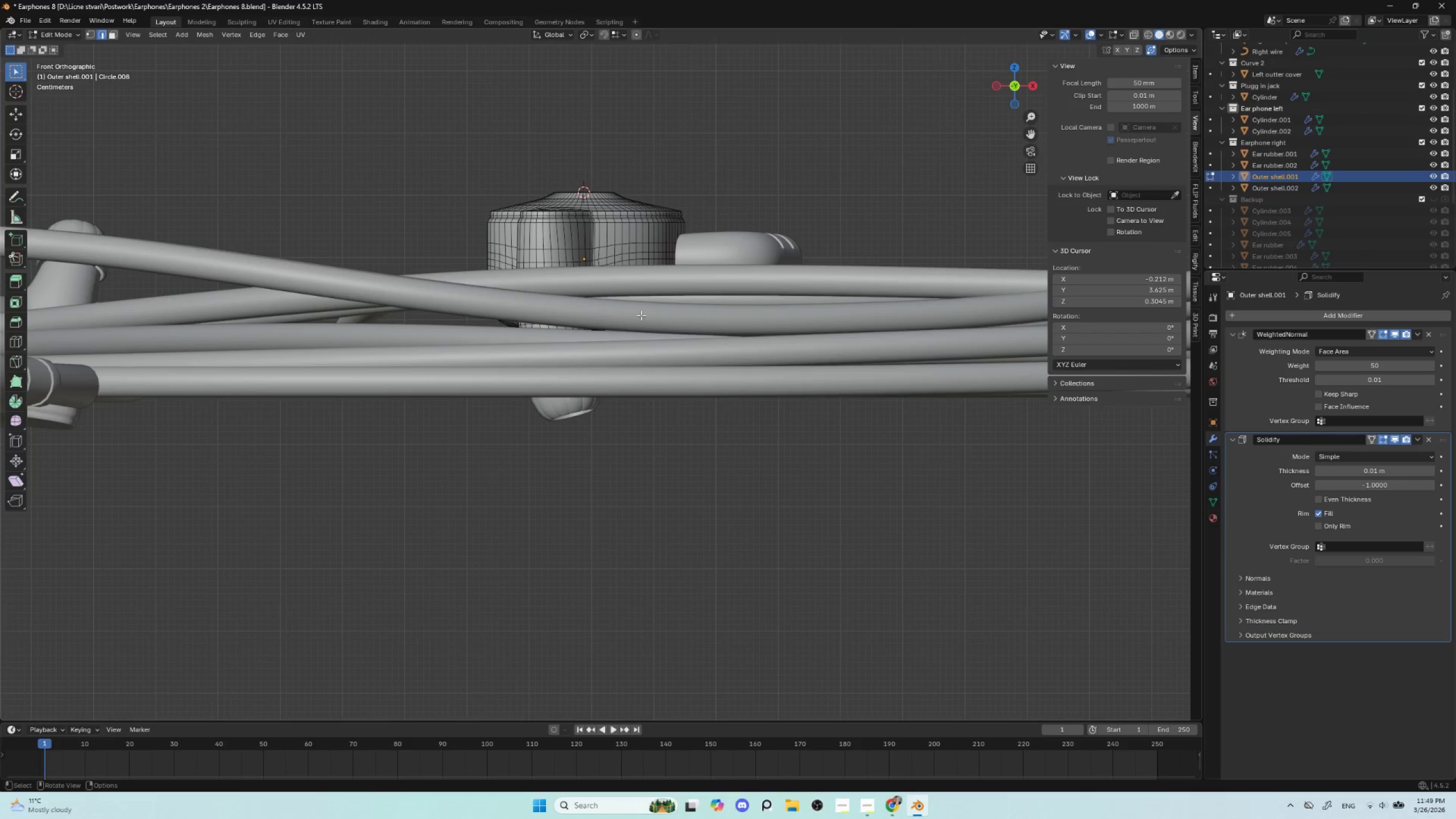 
key(NumpadDivide)
 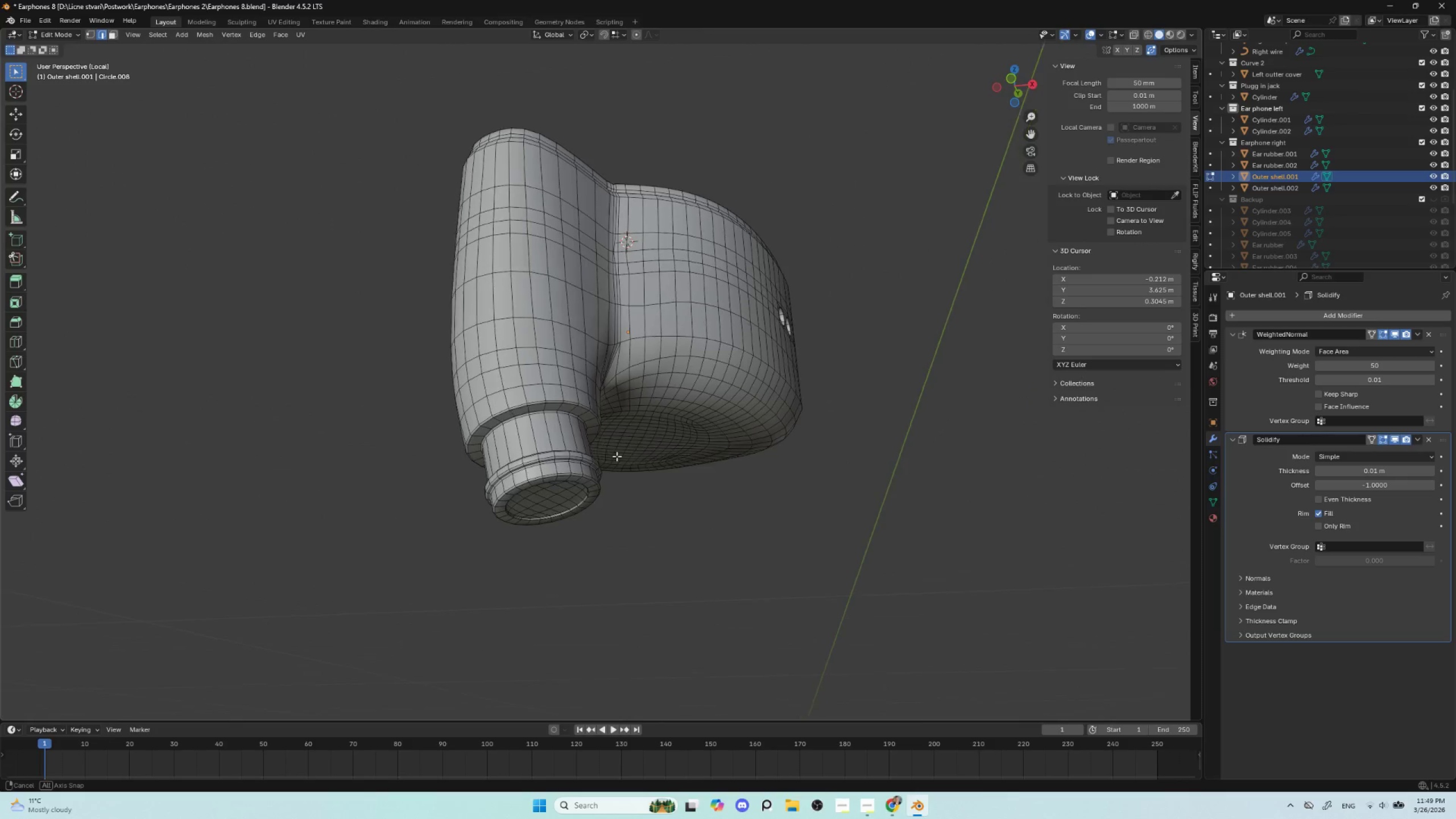 
hold_key(key=AltLeft, duration=0.81)
left_click([547, 483])
 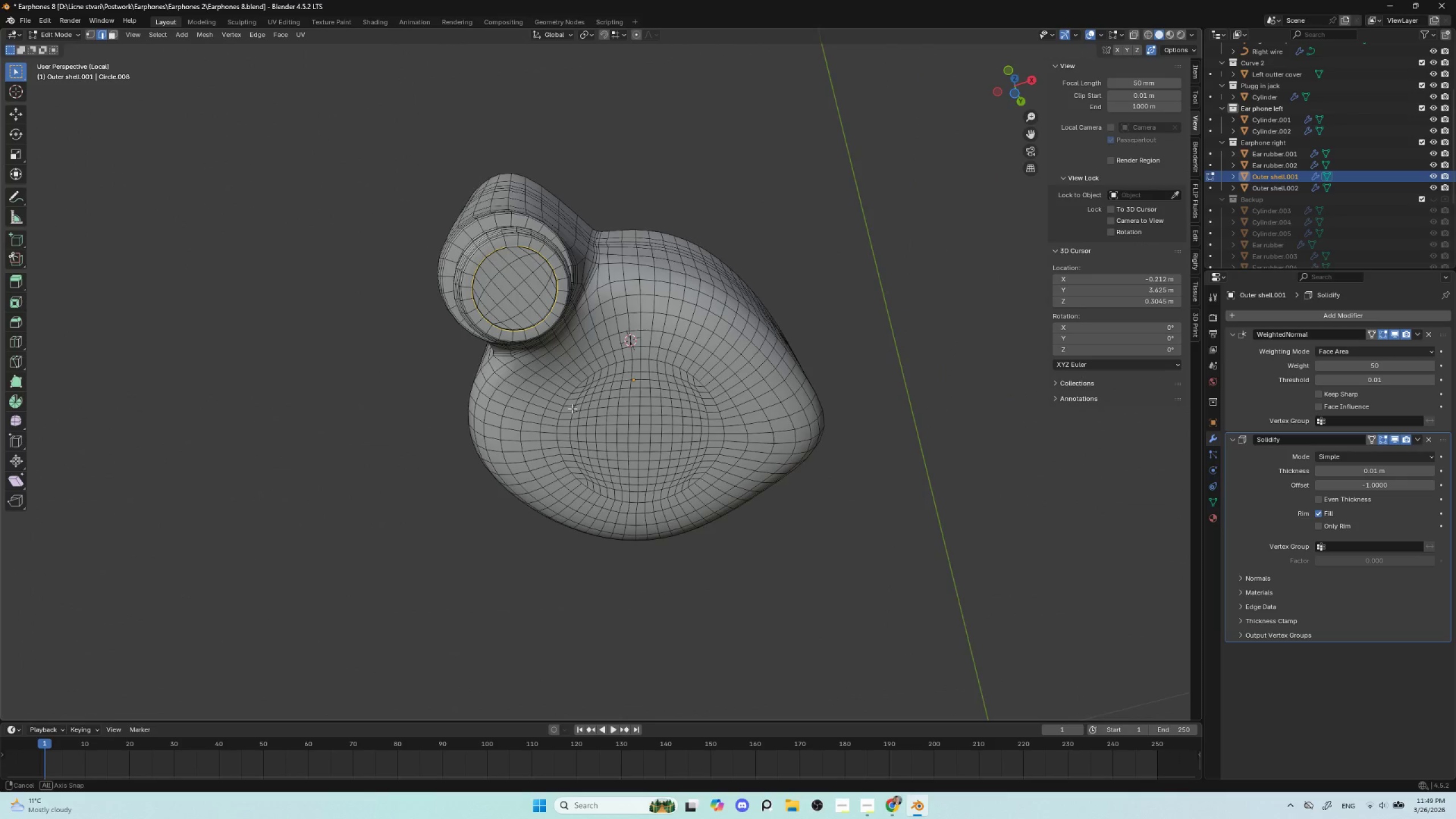 
hold_key(key=AltLeft, duration=1.51)
 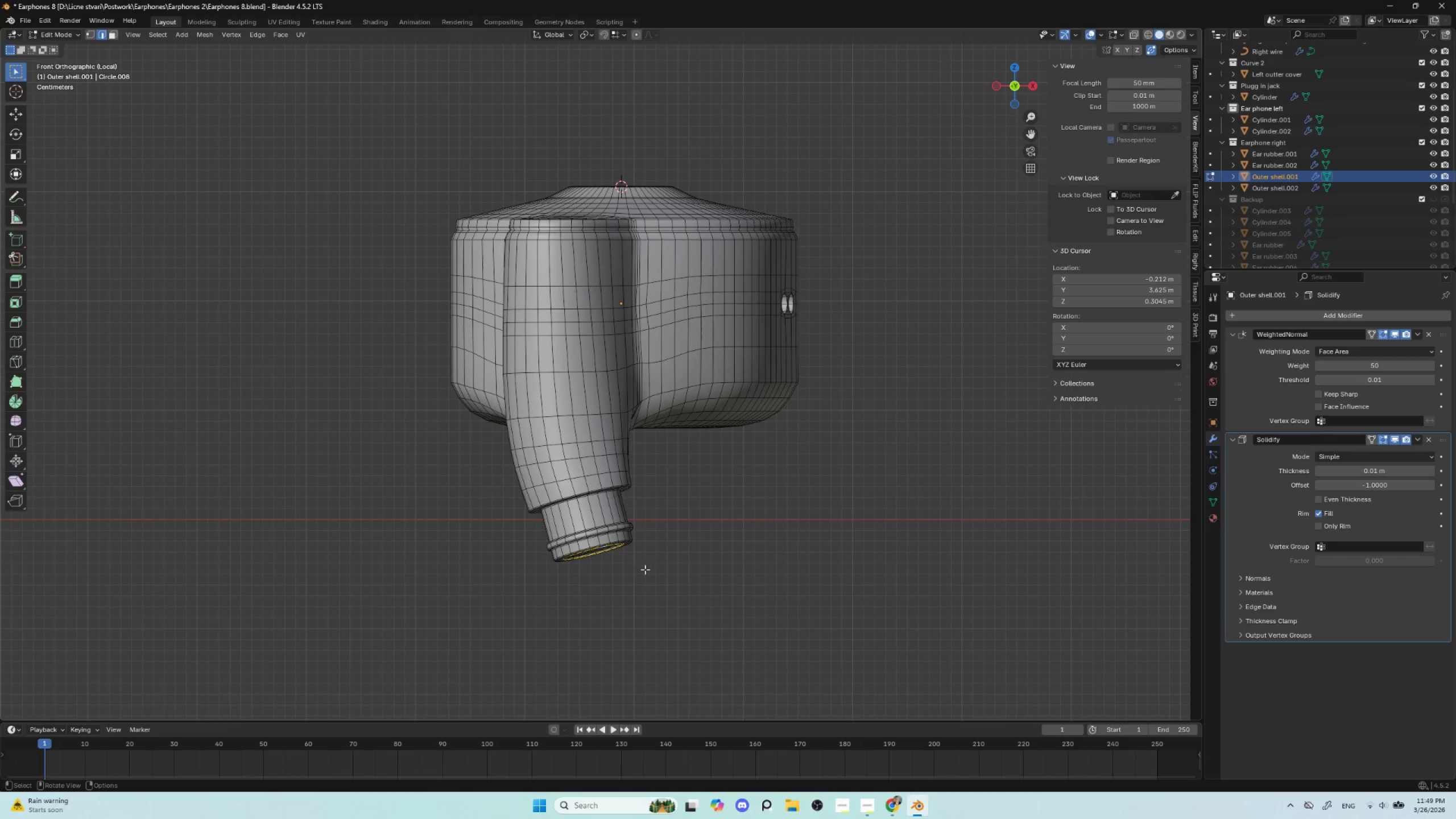 
hold_key(key=AltLeft, duration=2.64)
 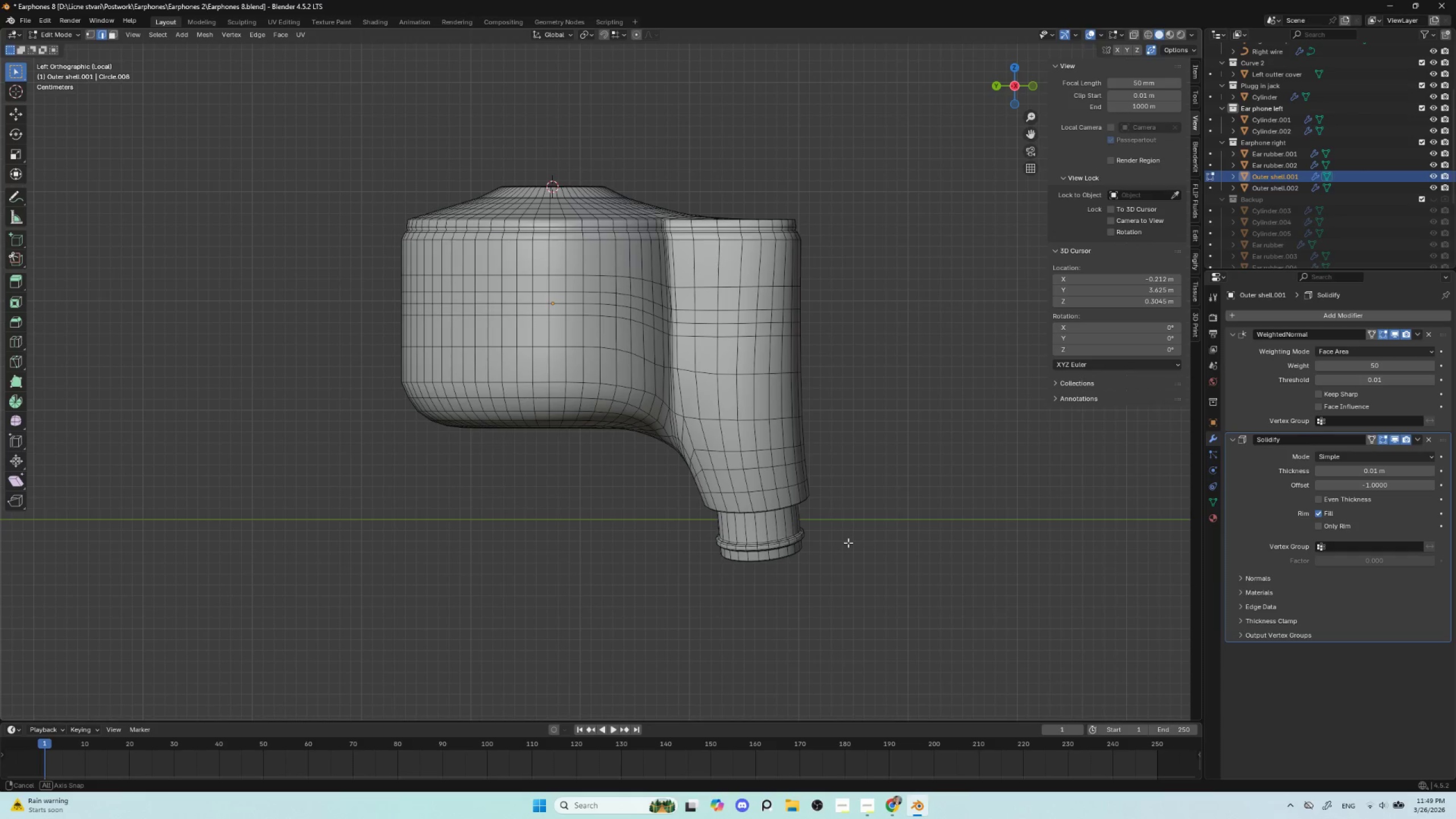 
hold_key(key=ShiftLeft, duration=1.2)
 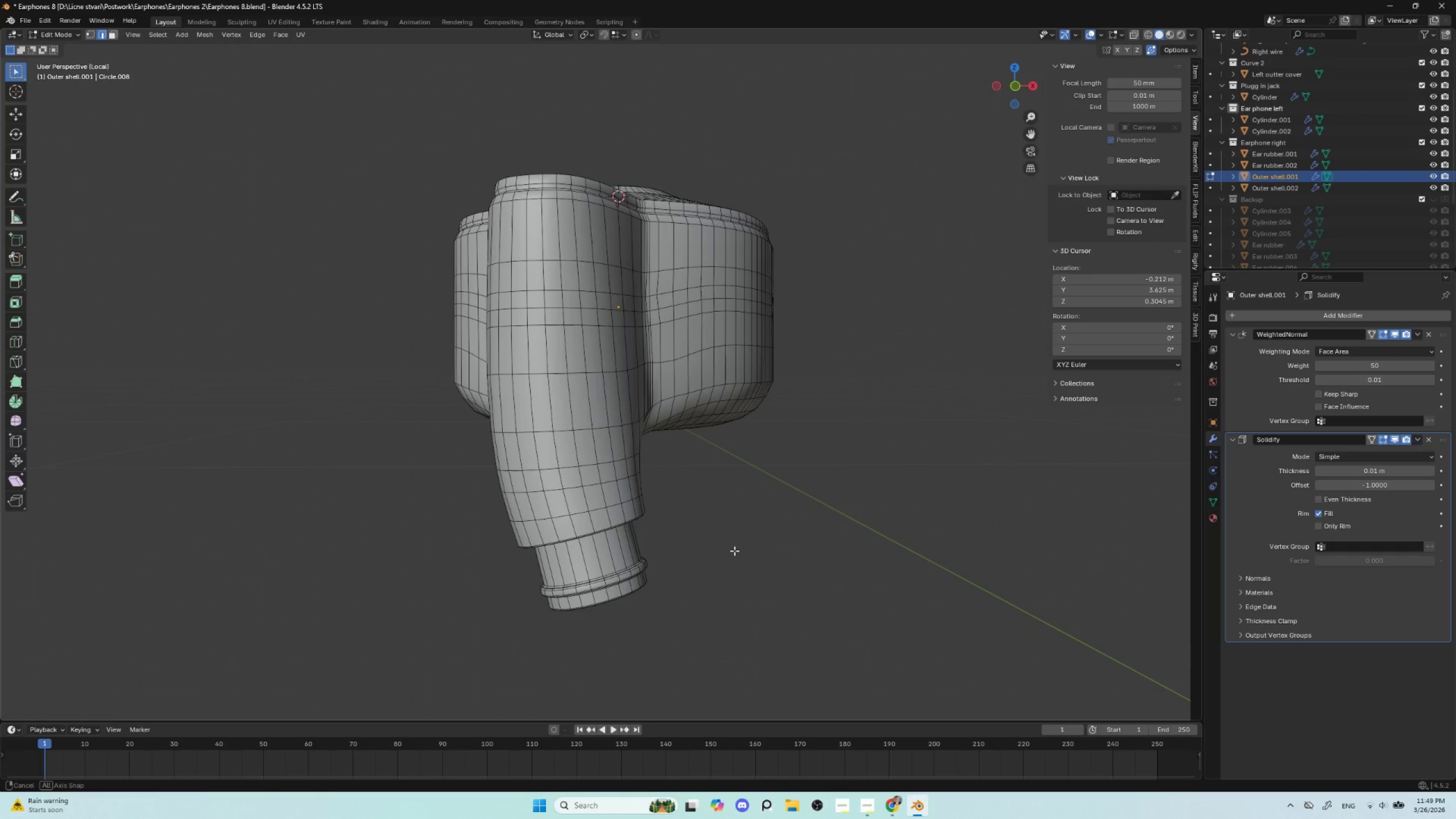 
hold_key(key=AltLeft, duration=0.98)
 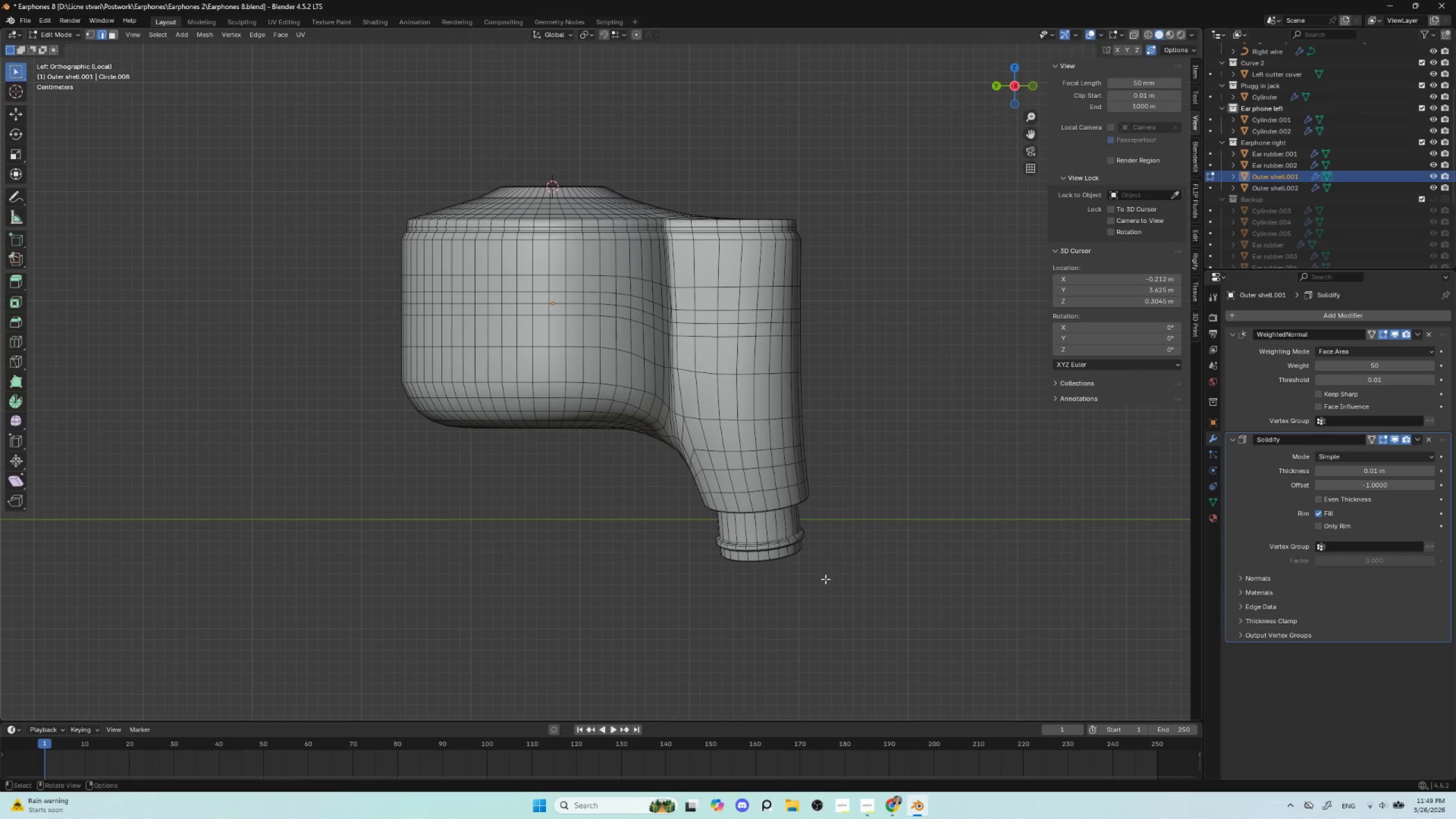 
key(Shift+D)
 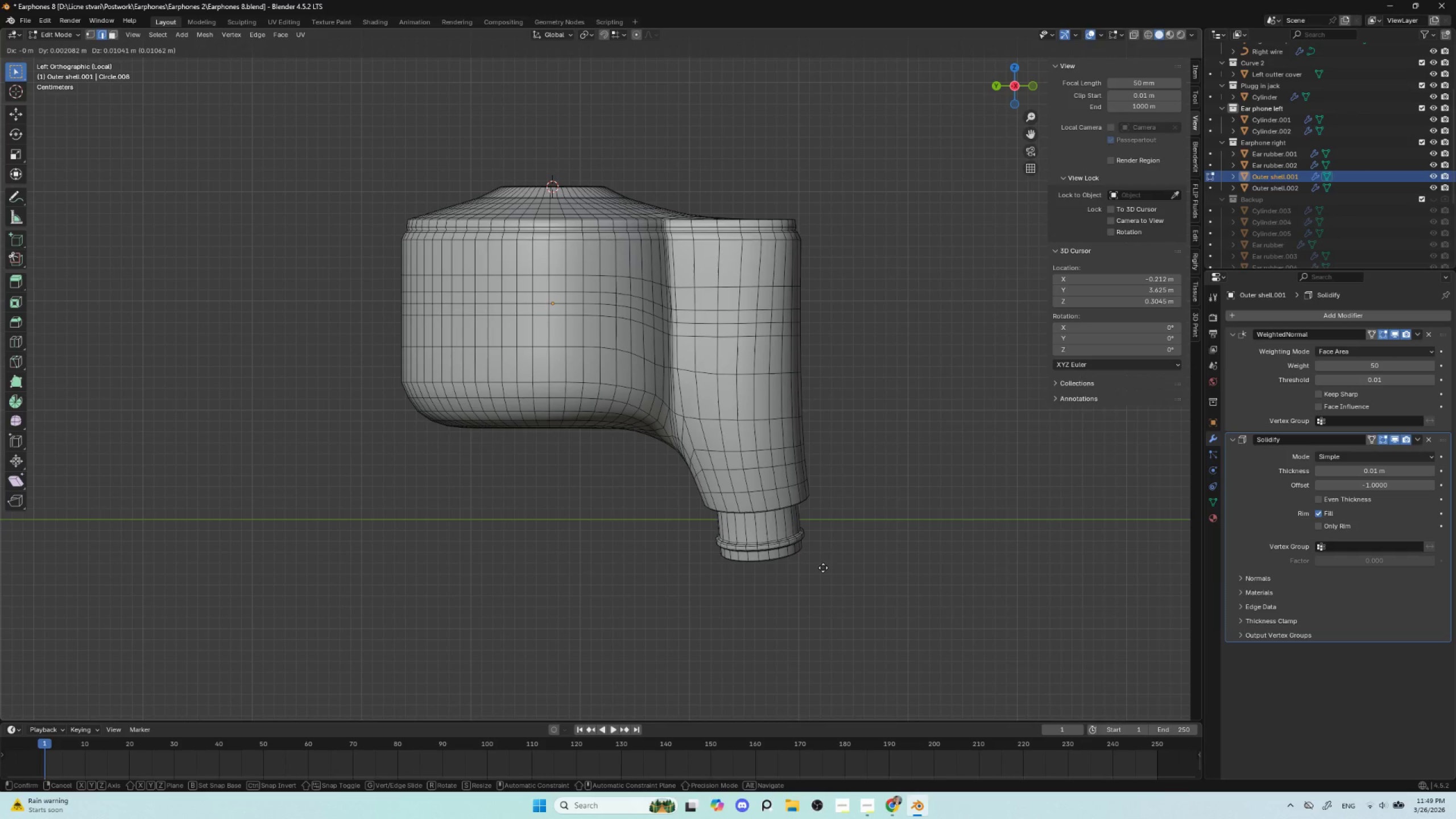 
left_click([823, 568])
 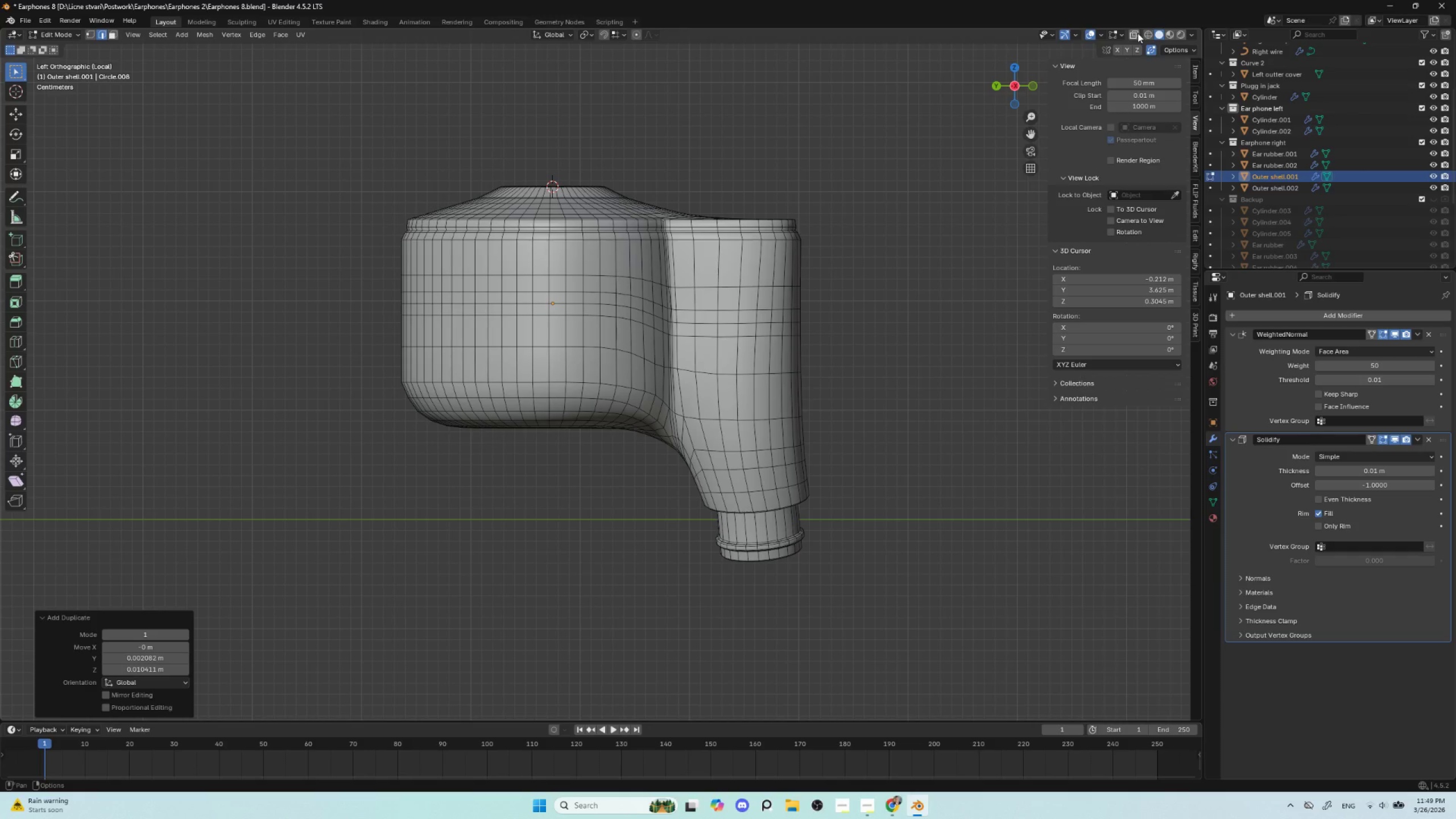 
left_click([1135, 33])
 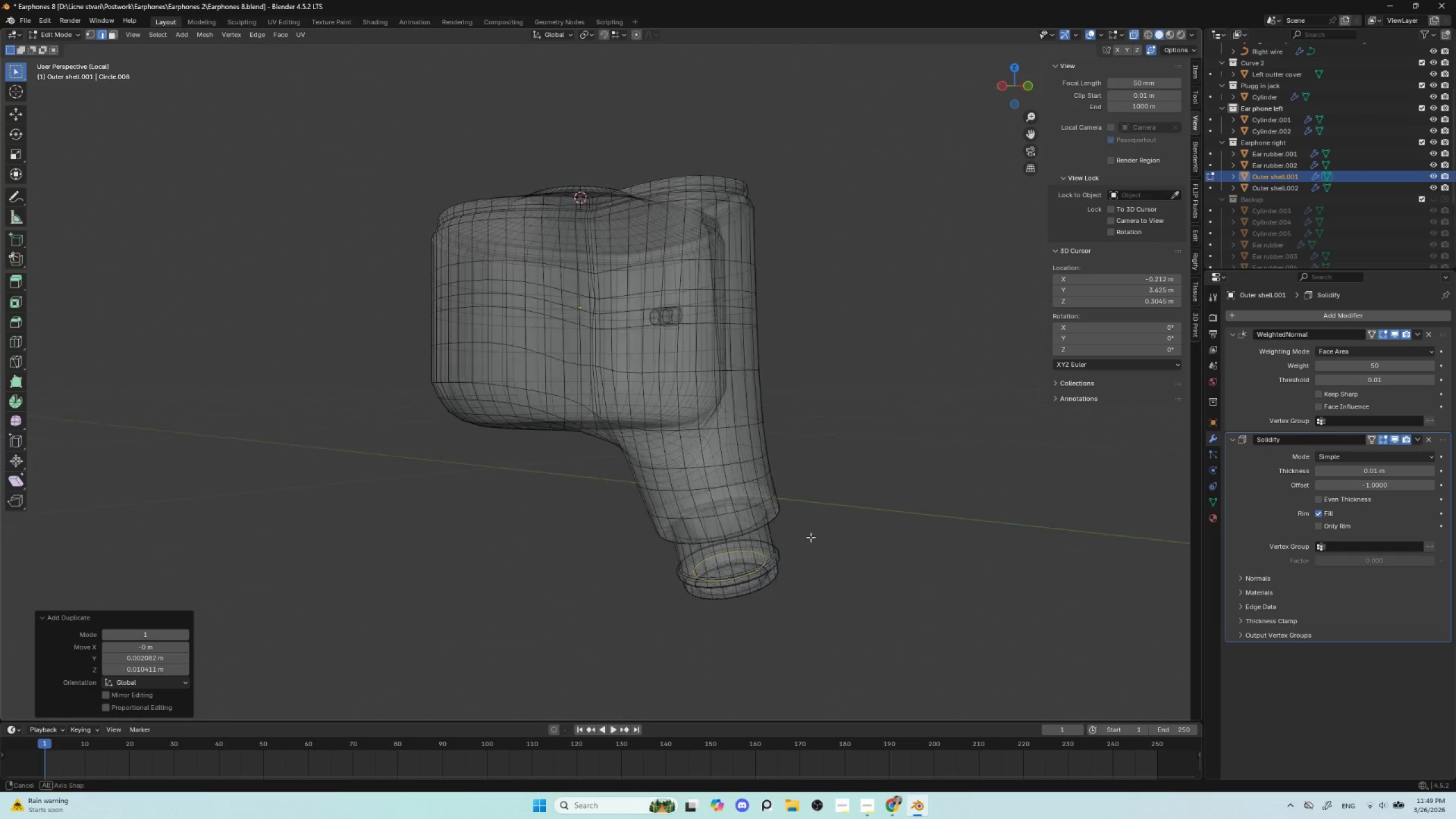 
hold_key(key=AltLeft, duration=0.55)
 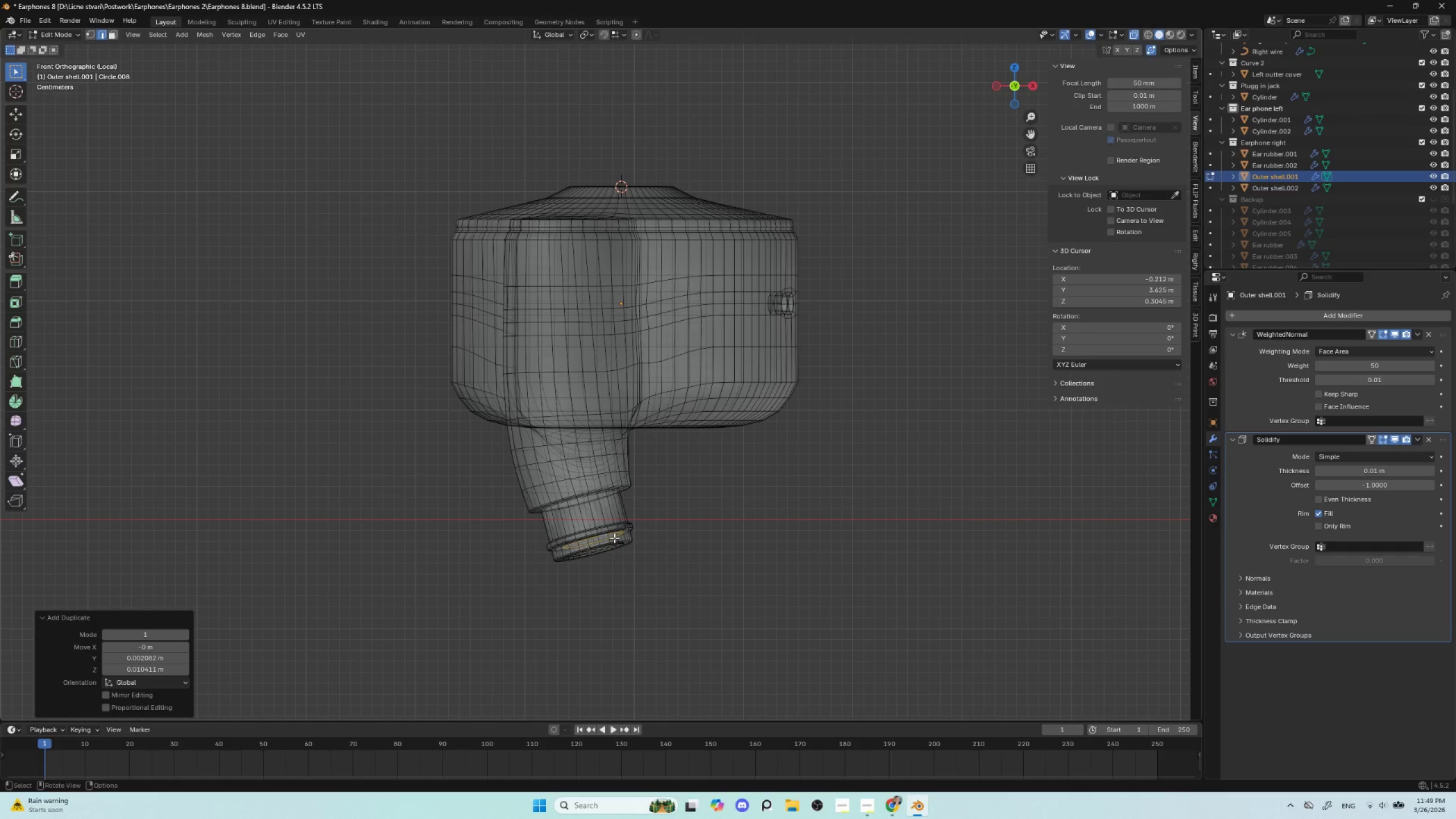 
key(E)
 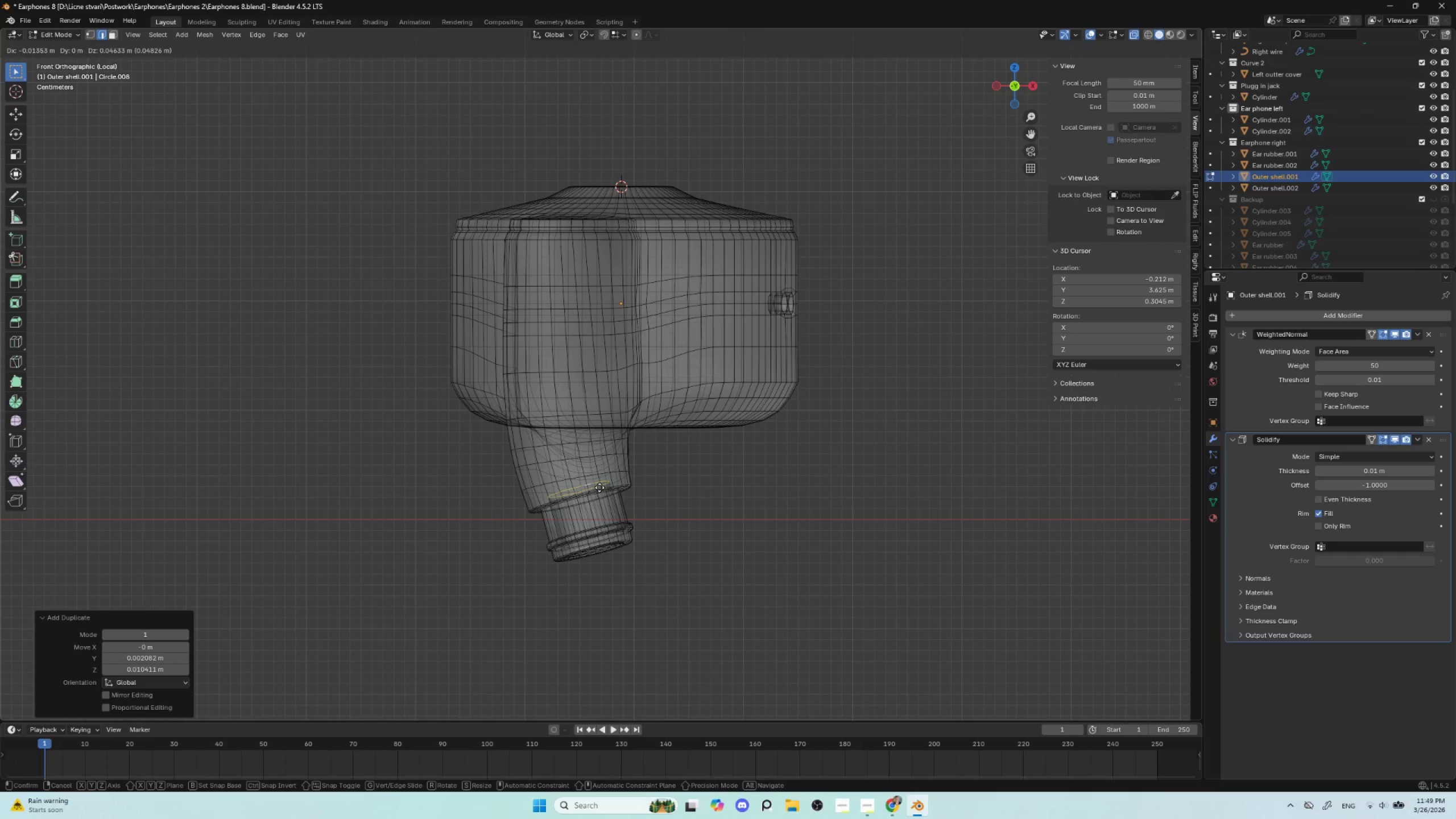 
left_click([599, 487])
 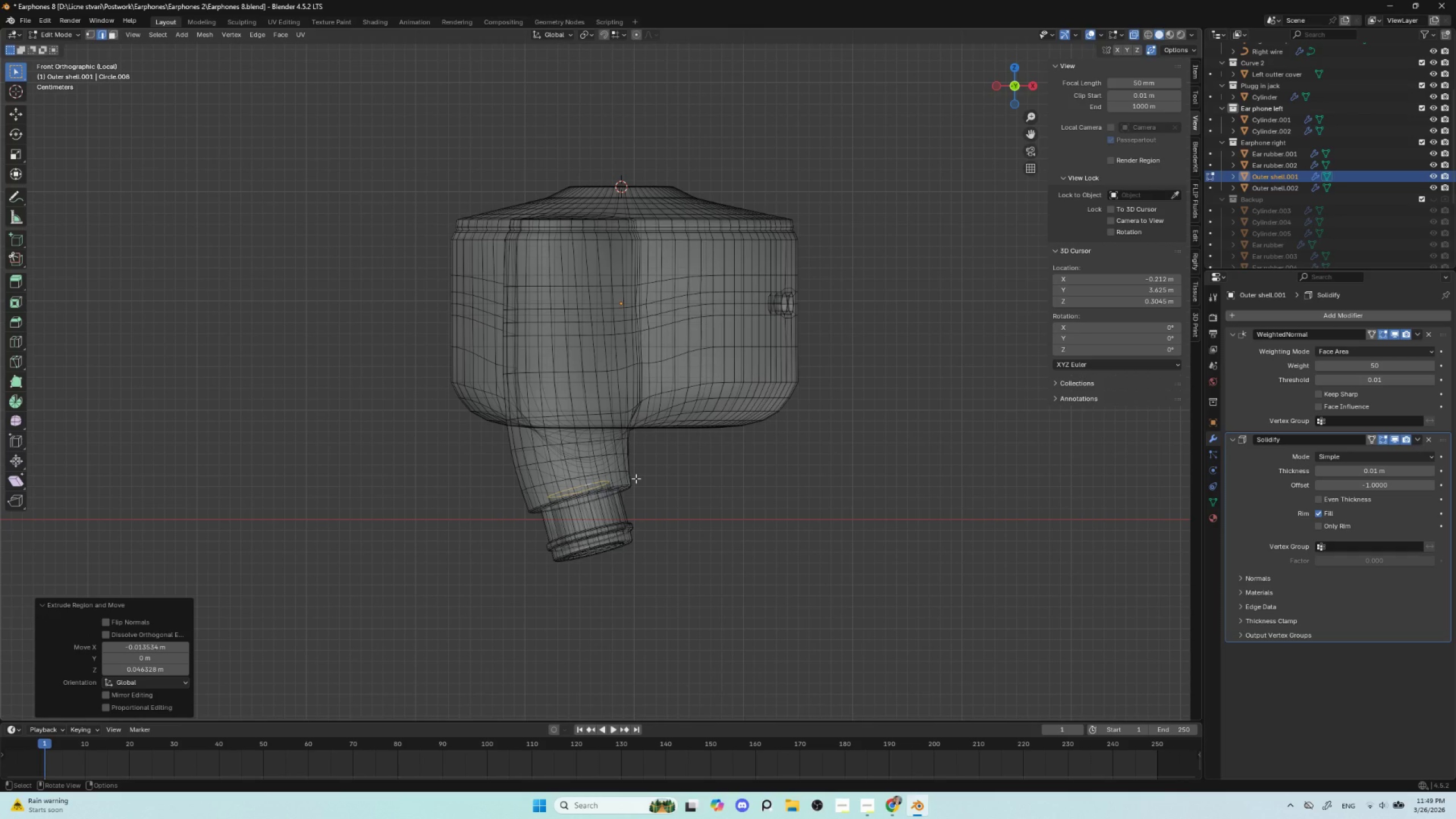 
wait(5.75)
 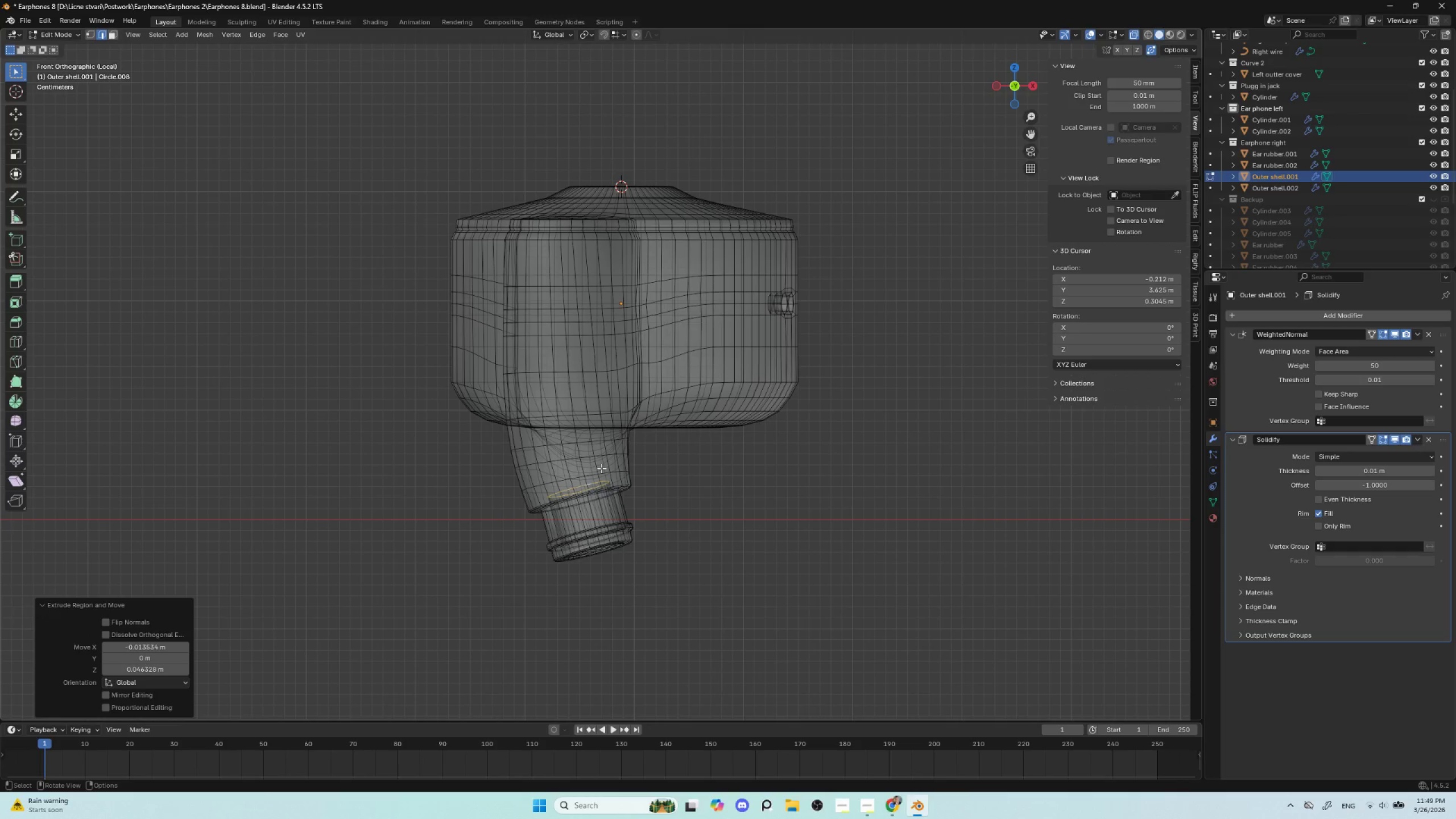 
key(E)
 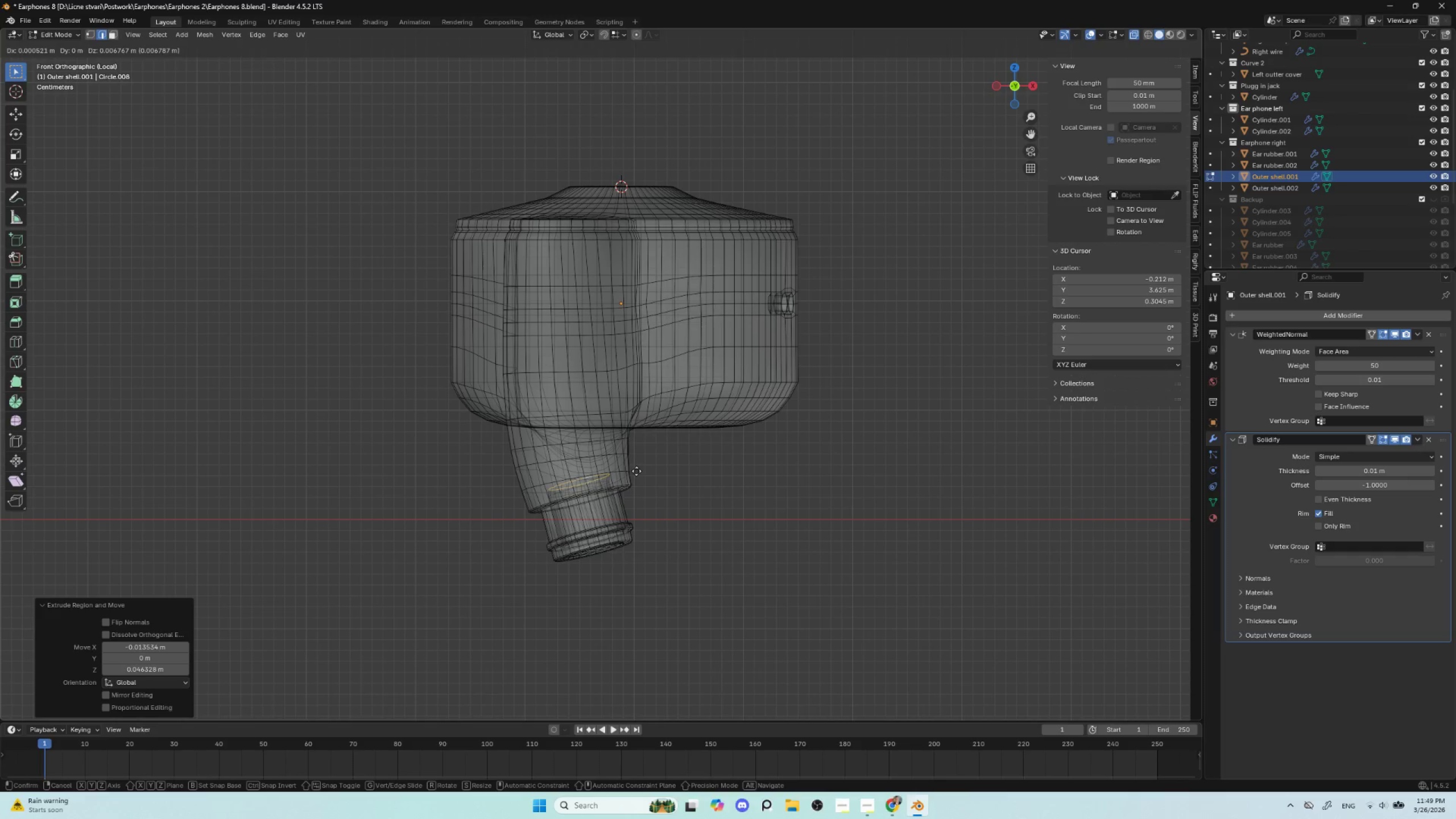 
key(Escape)
 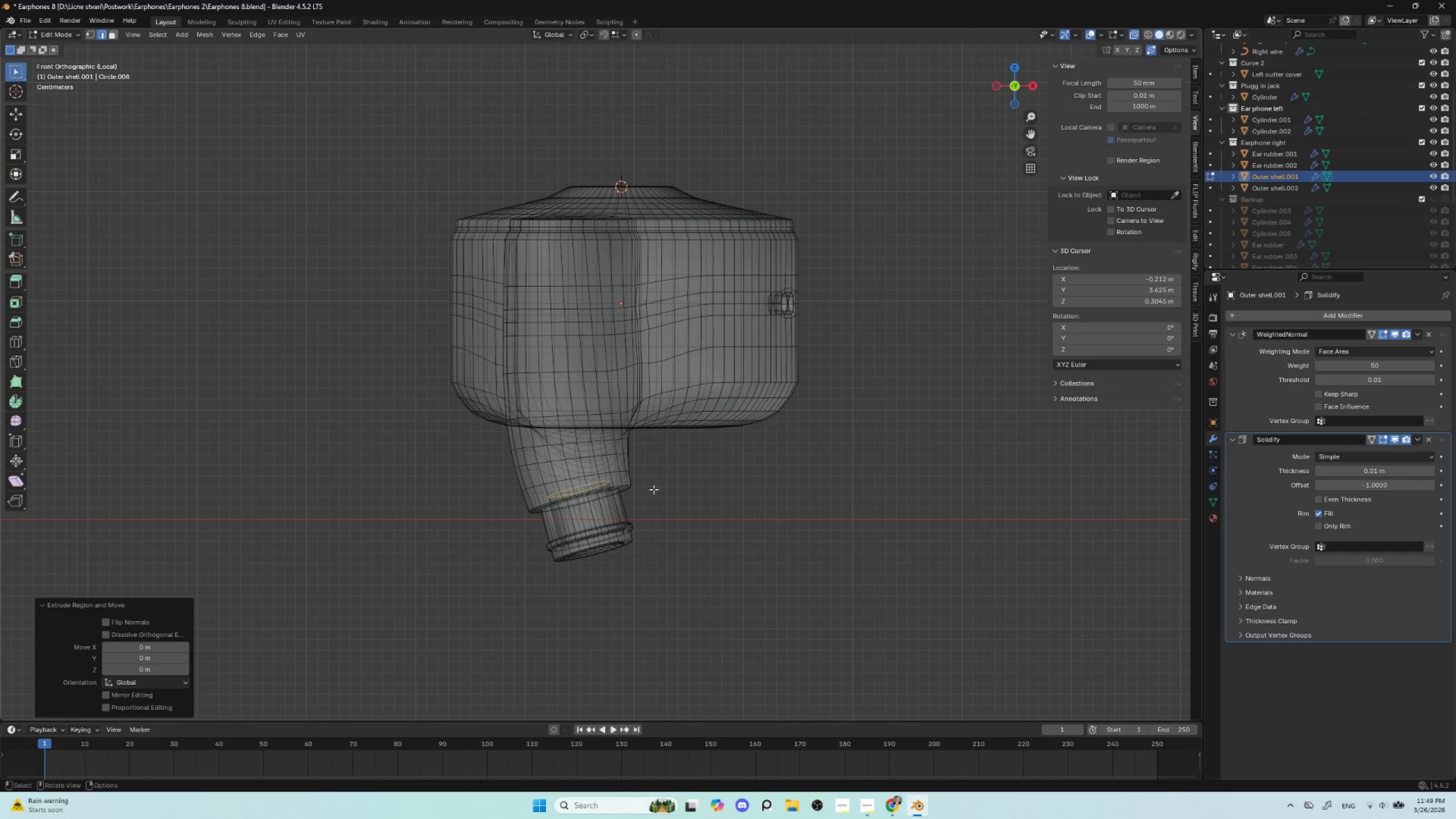 
key(S)
 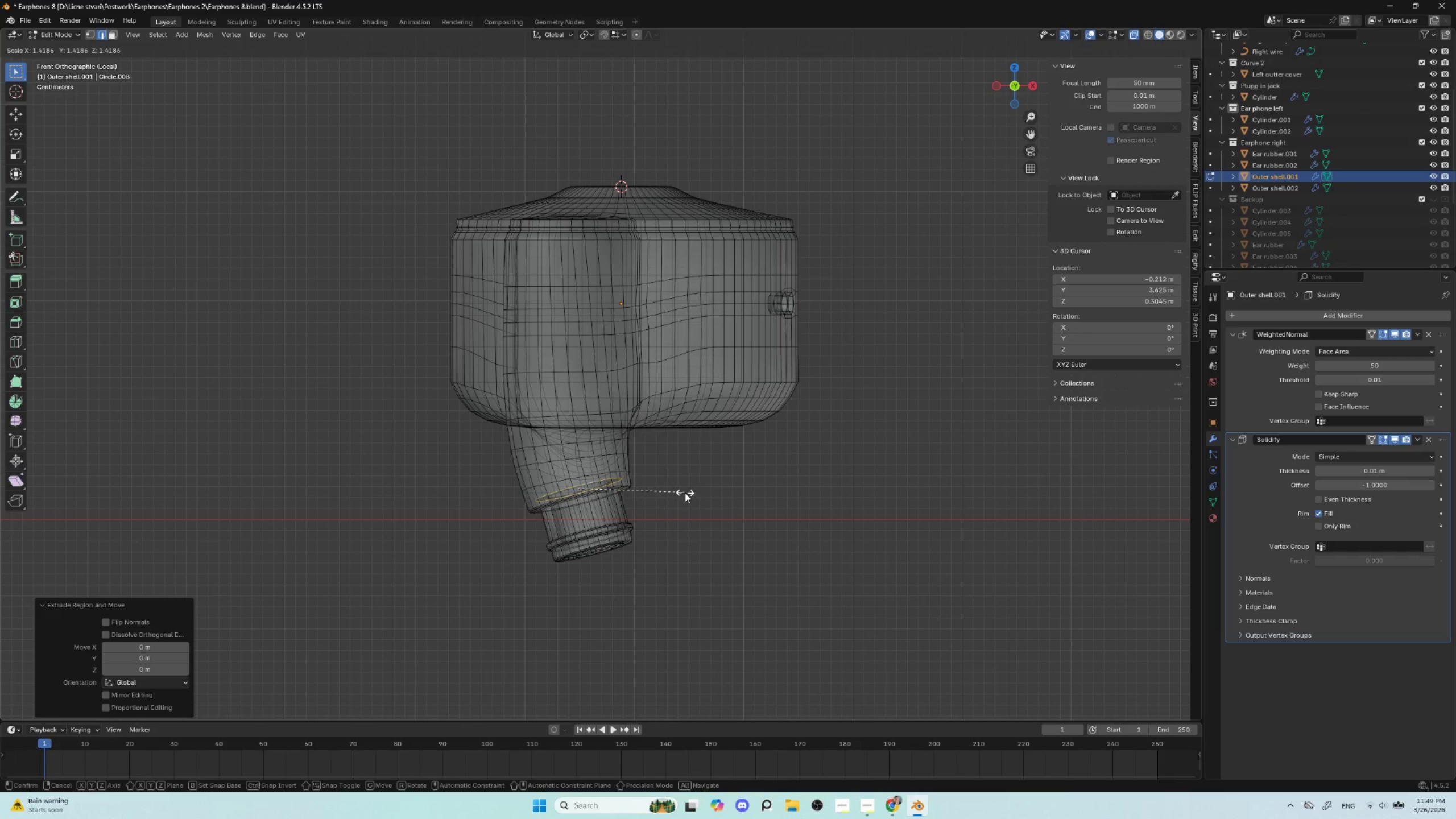 
left_click([685, 493])
 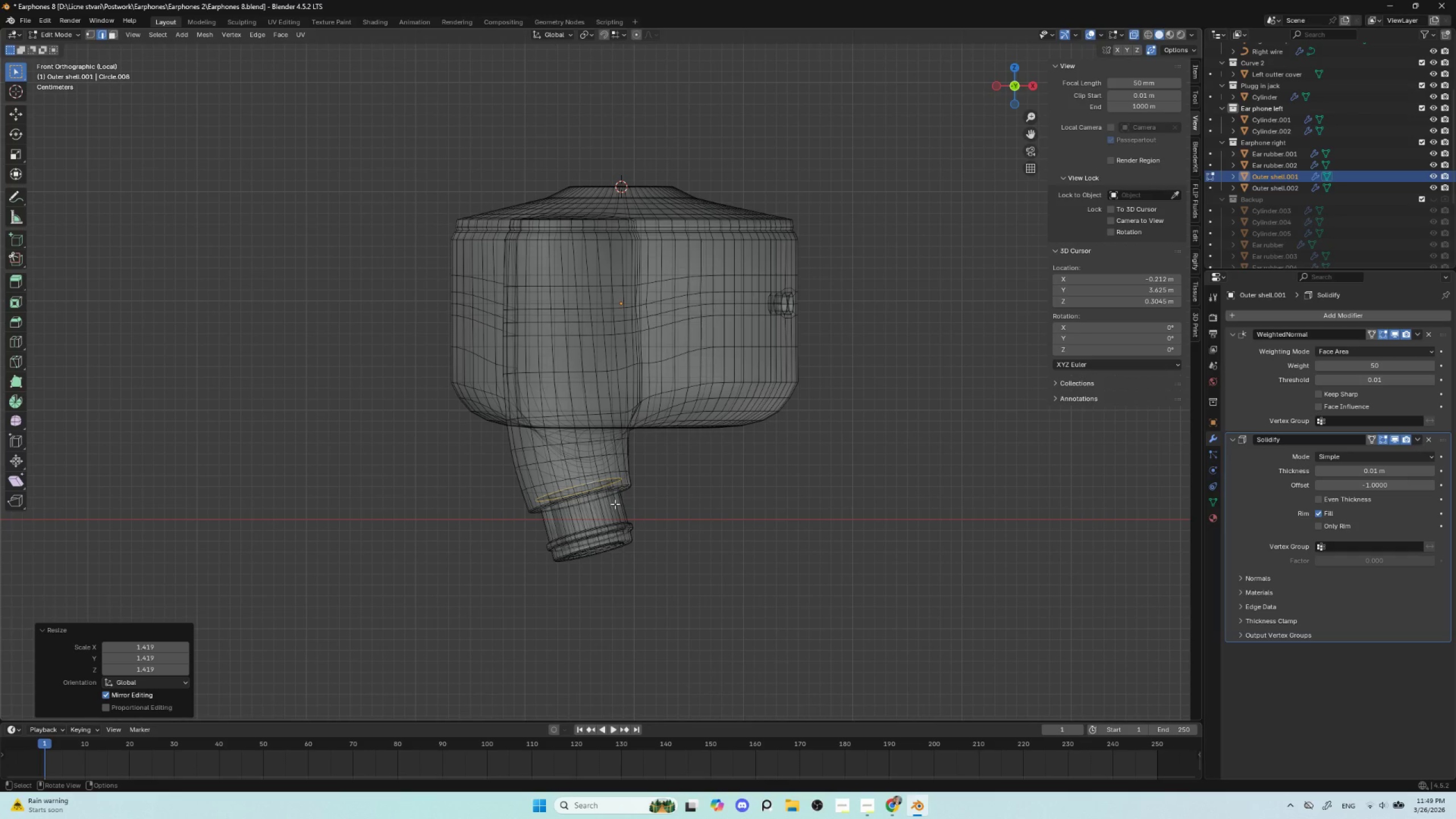 
key(E)
 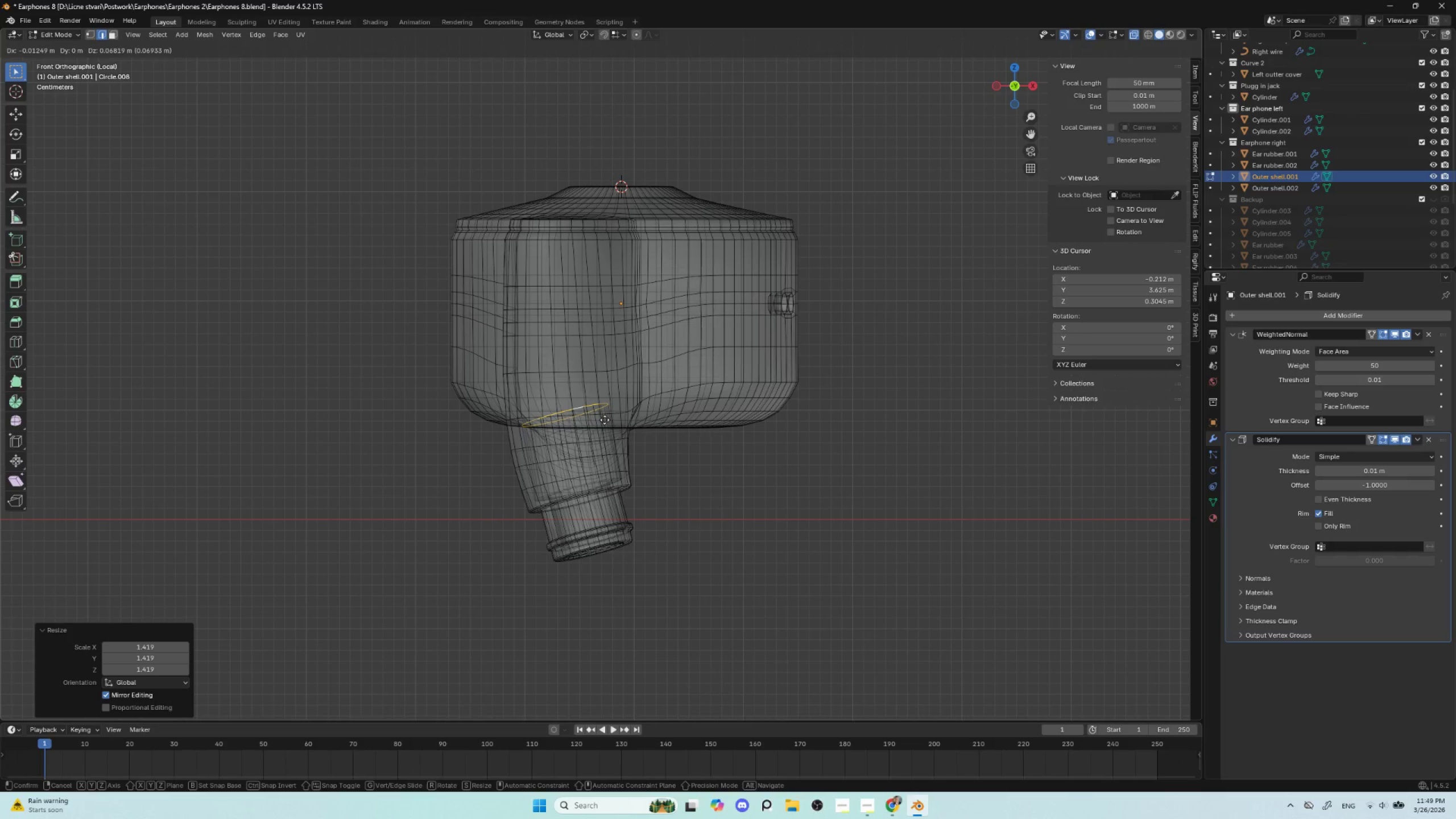 
left_click([605, 417])
 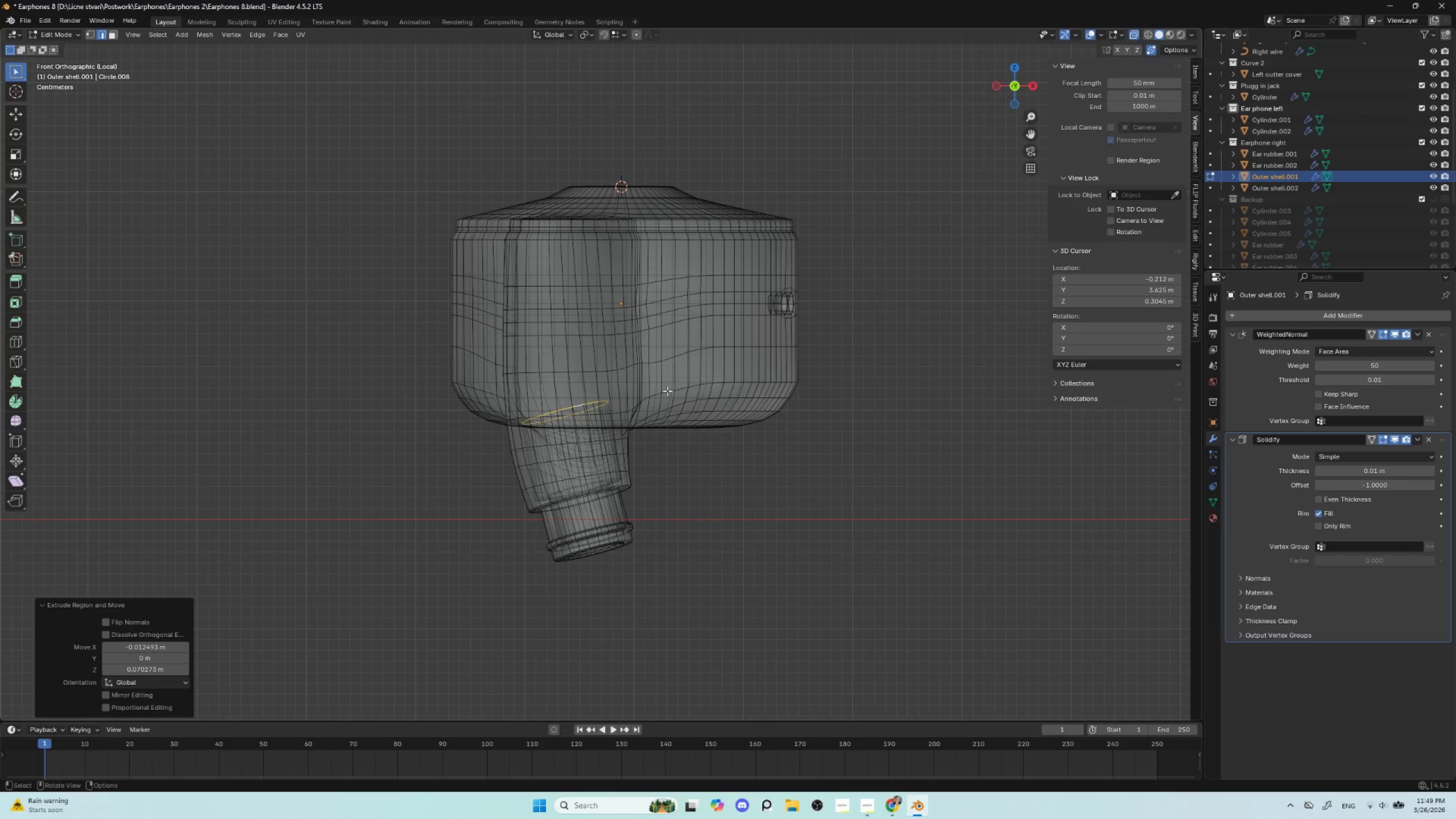 
key(R)
 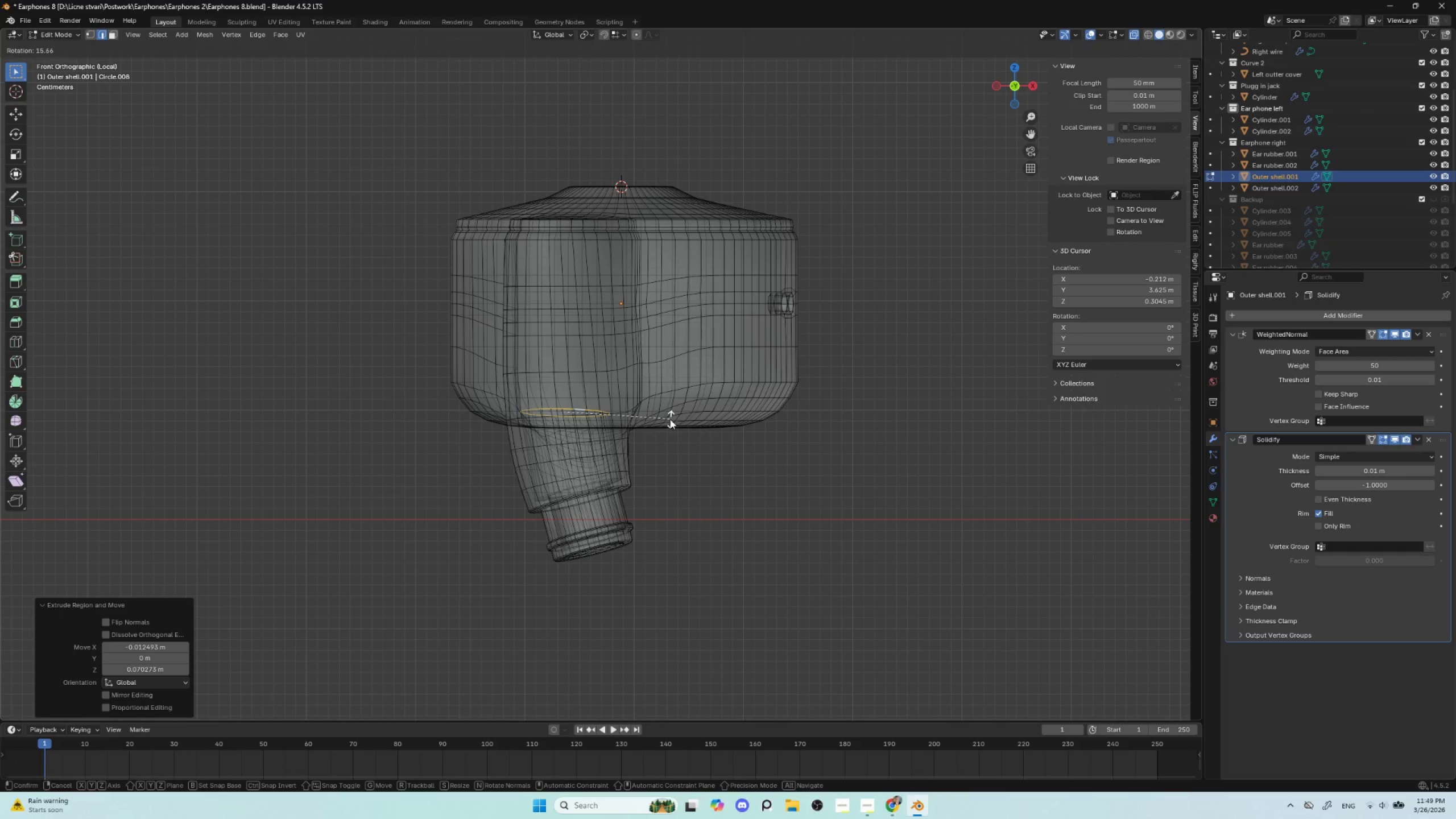 
left_click([670, 419])
 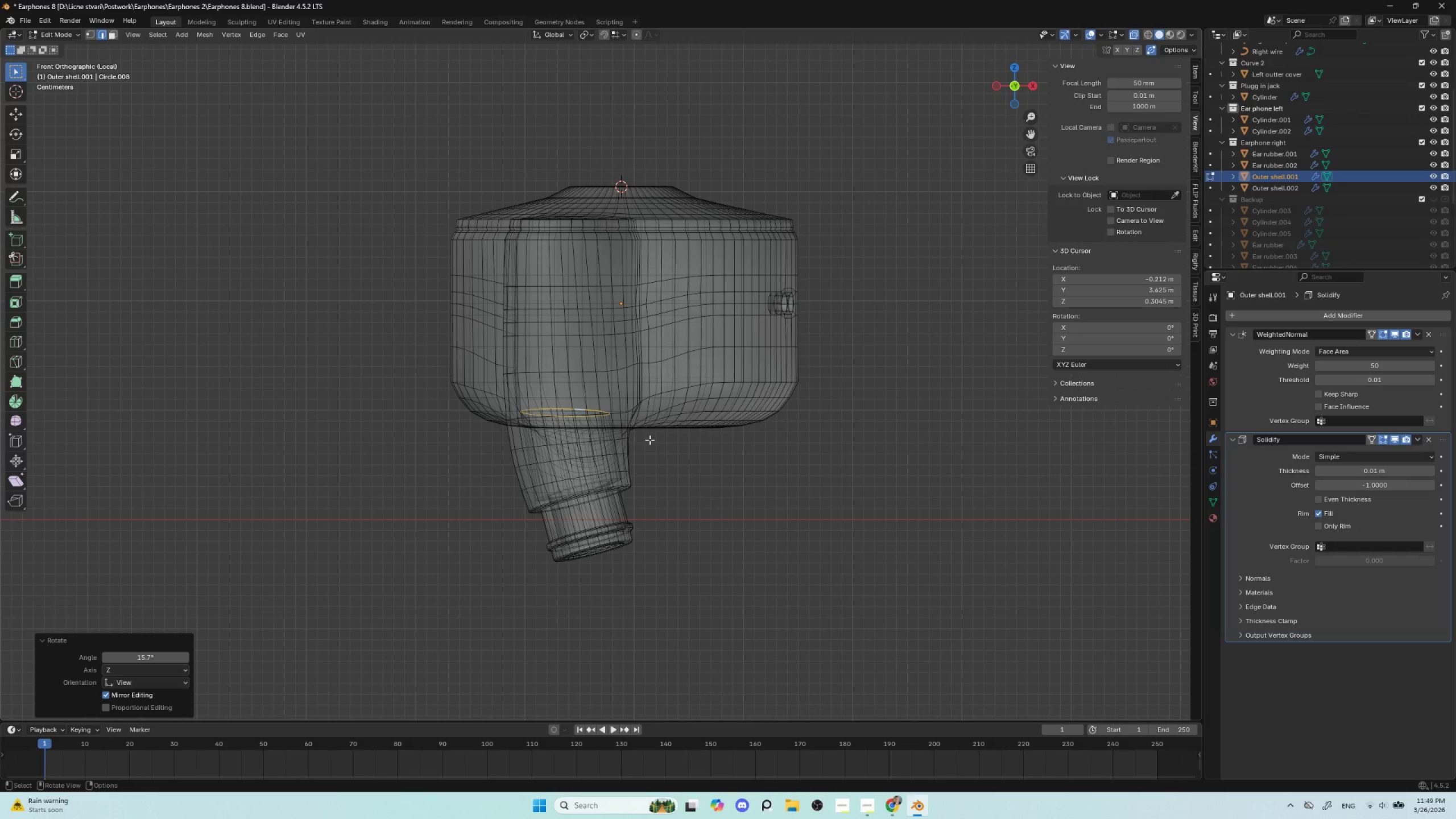 
key(E)
 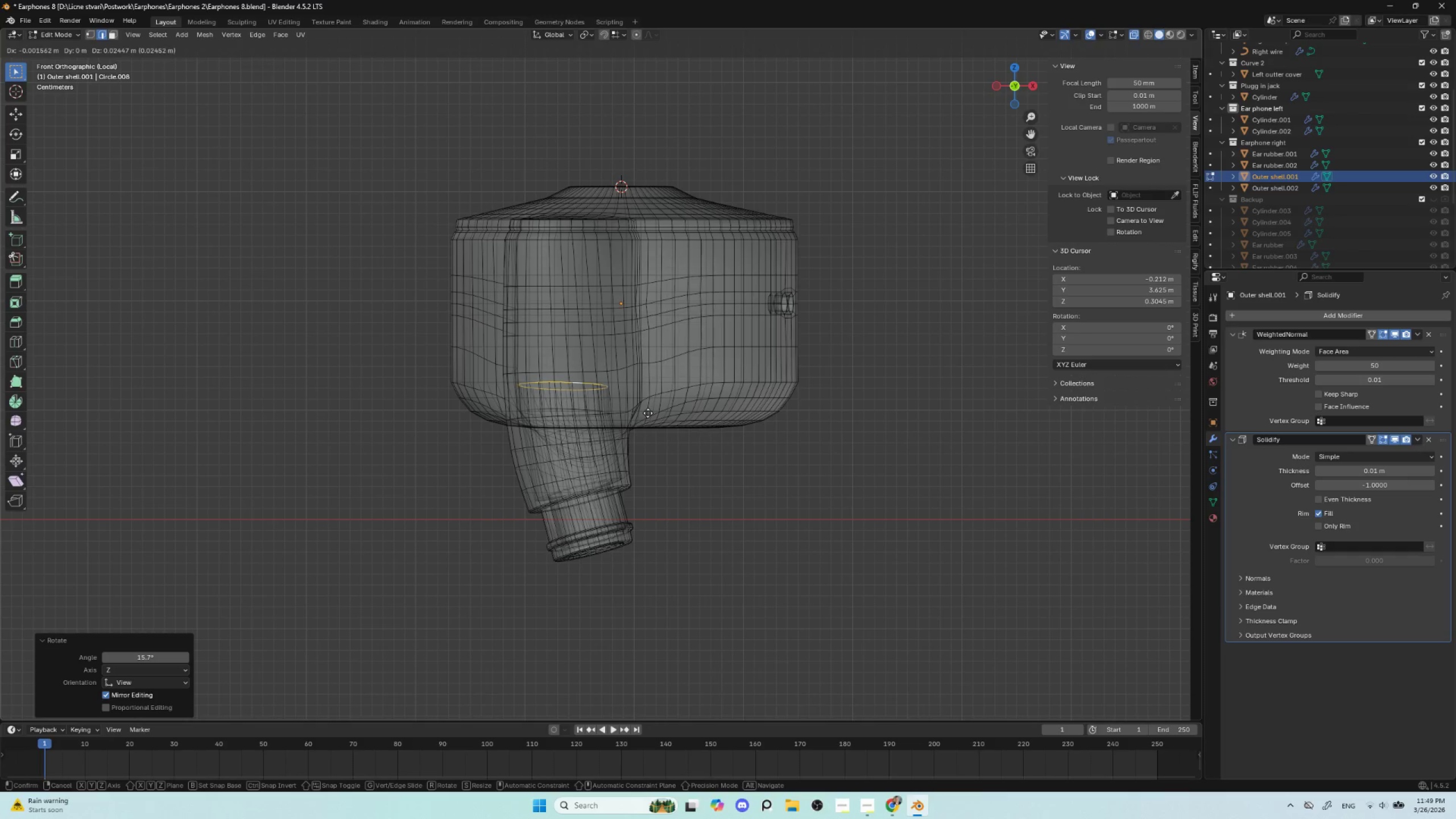 
left_click([648, 413])
 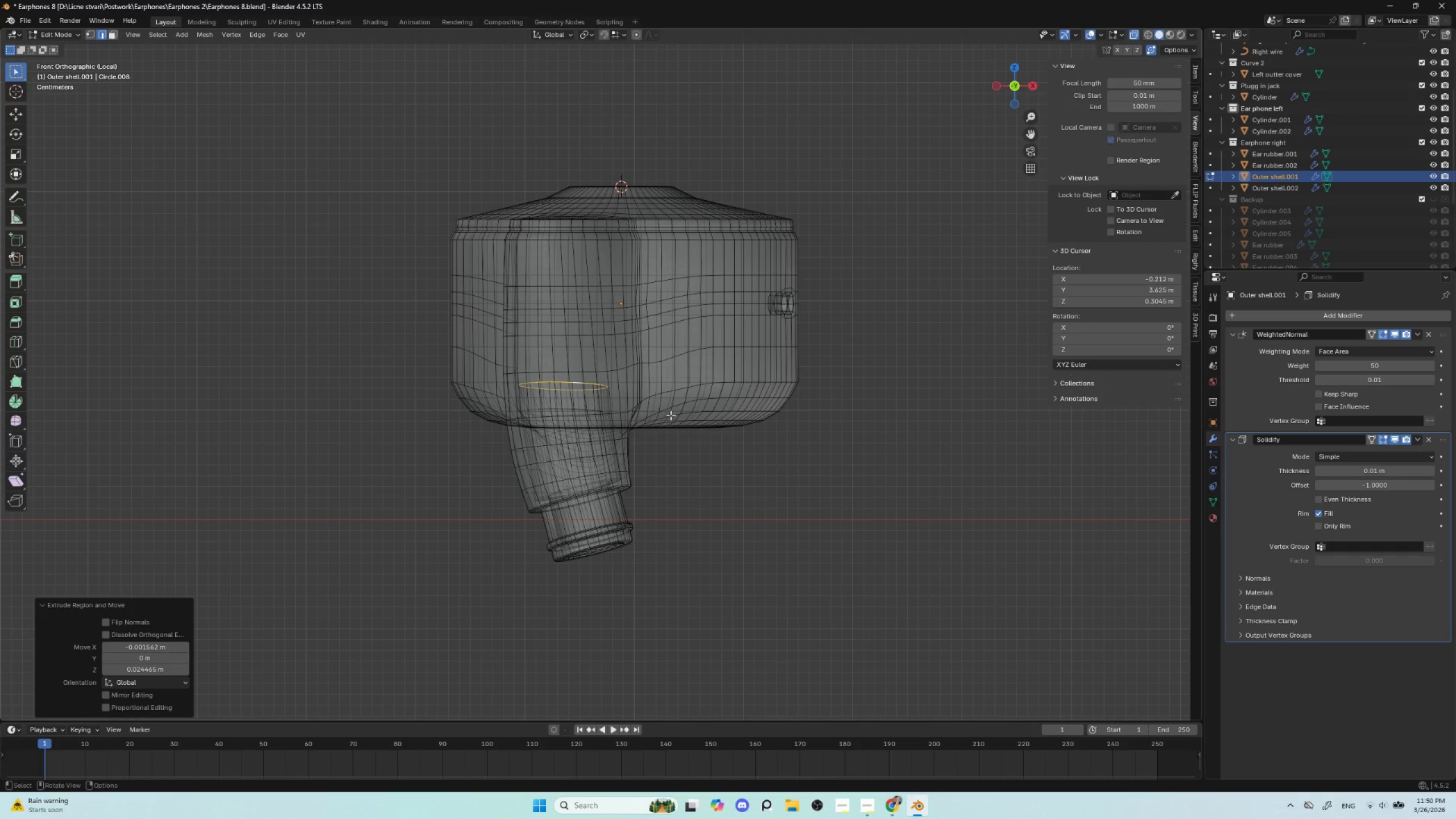 
key(S)
 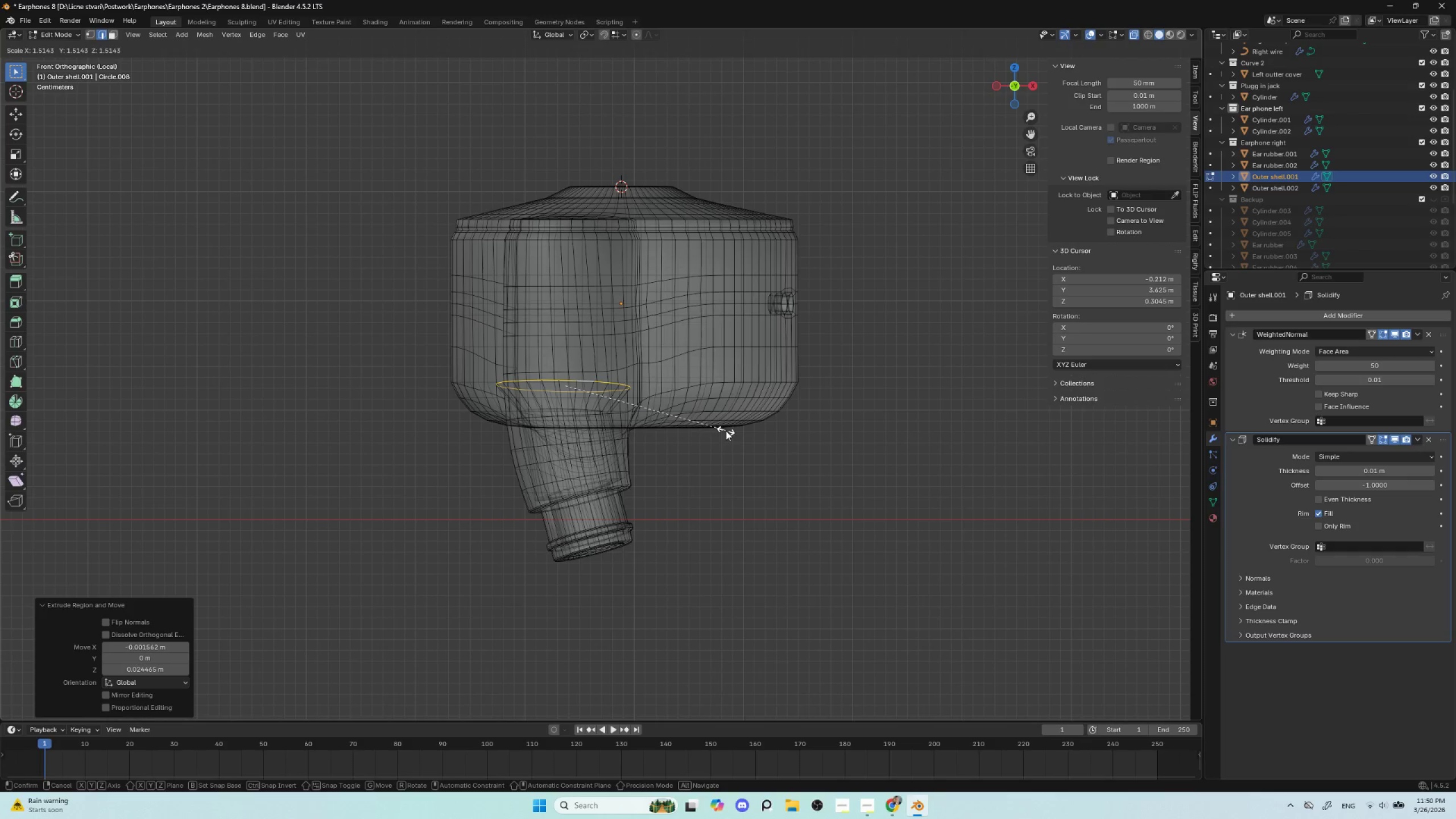 
left_click([726, 431])
 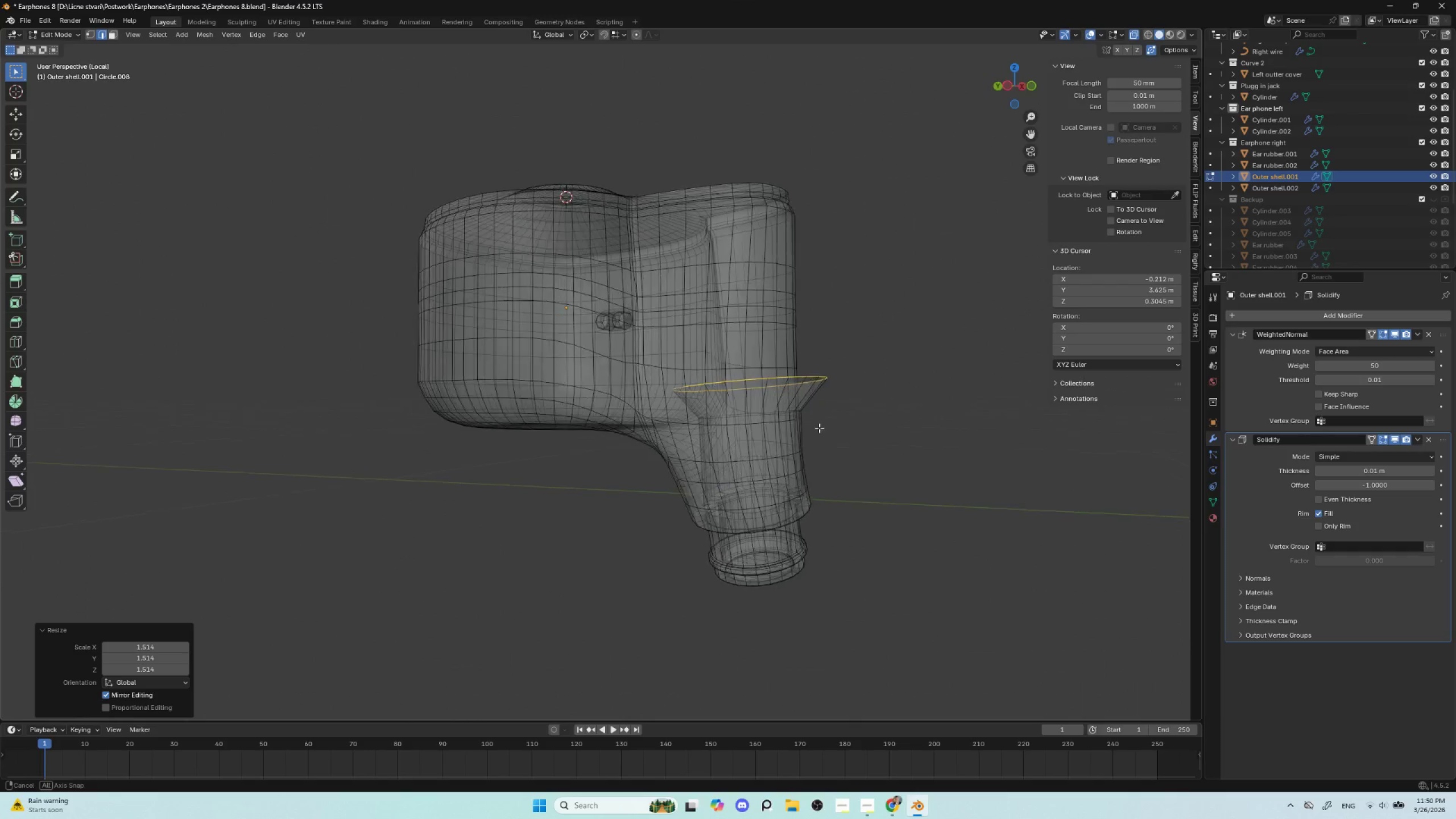 
hold_key(key=AltLeft, duration=0.58)
 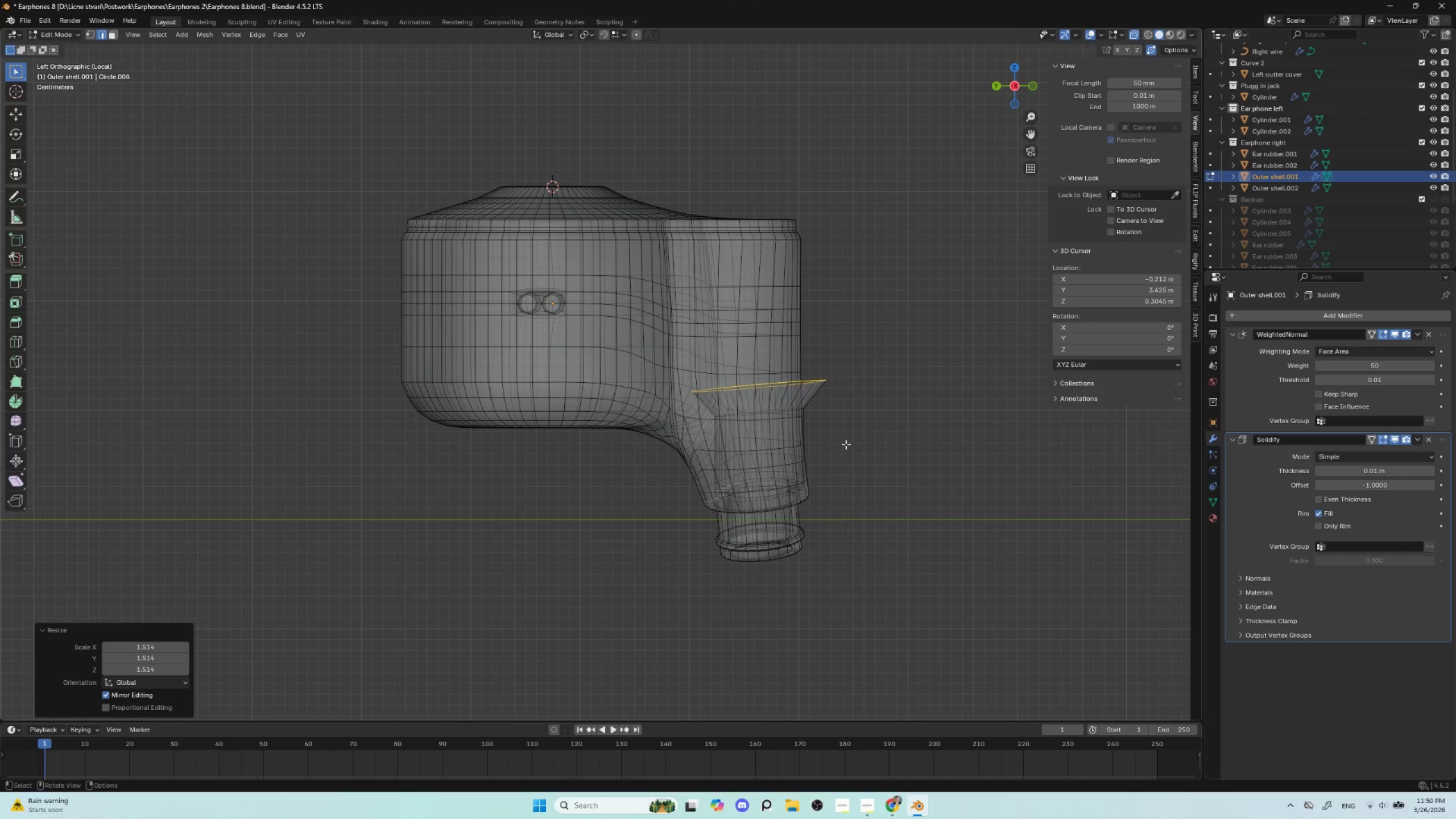 
key(Control+Z)
 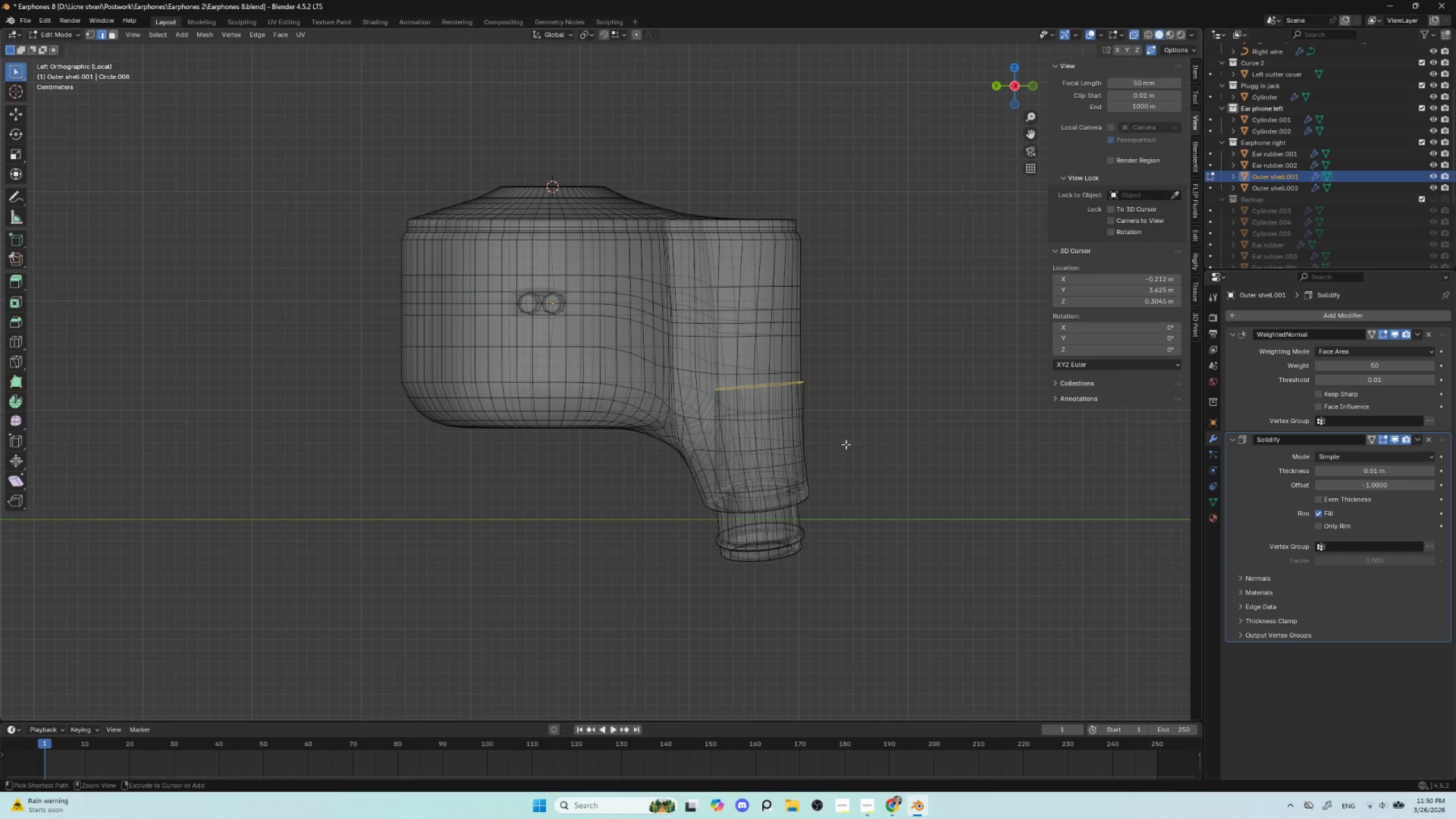 
key(Control+Z)
 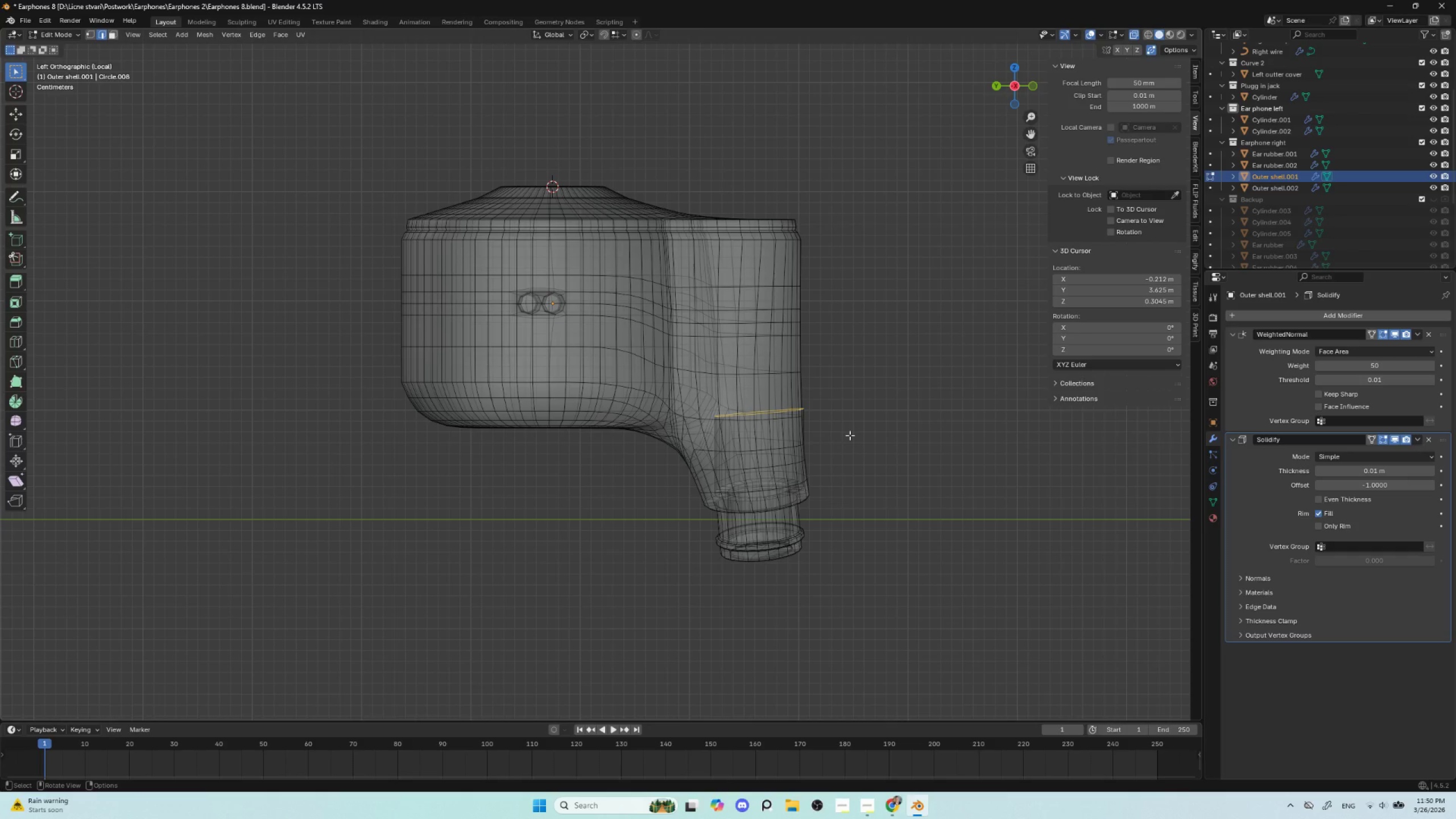 
key(G)
 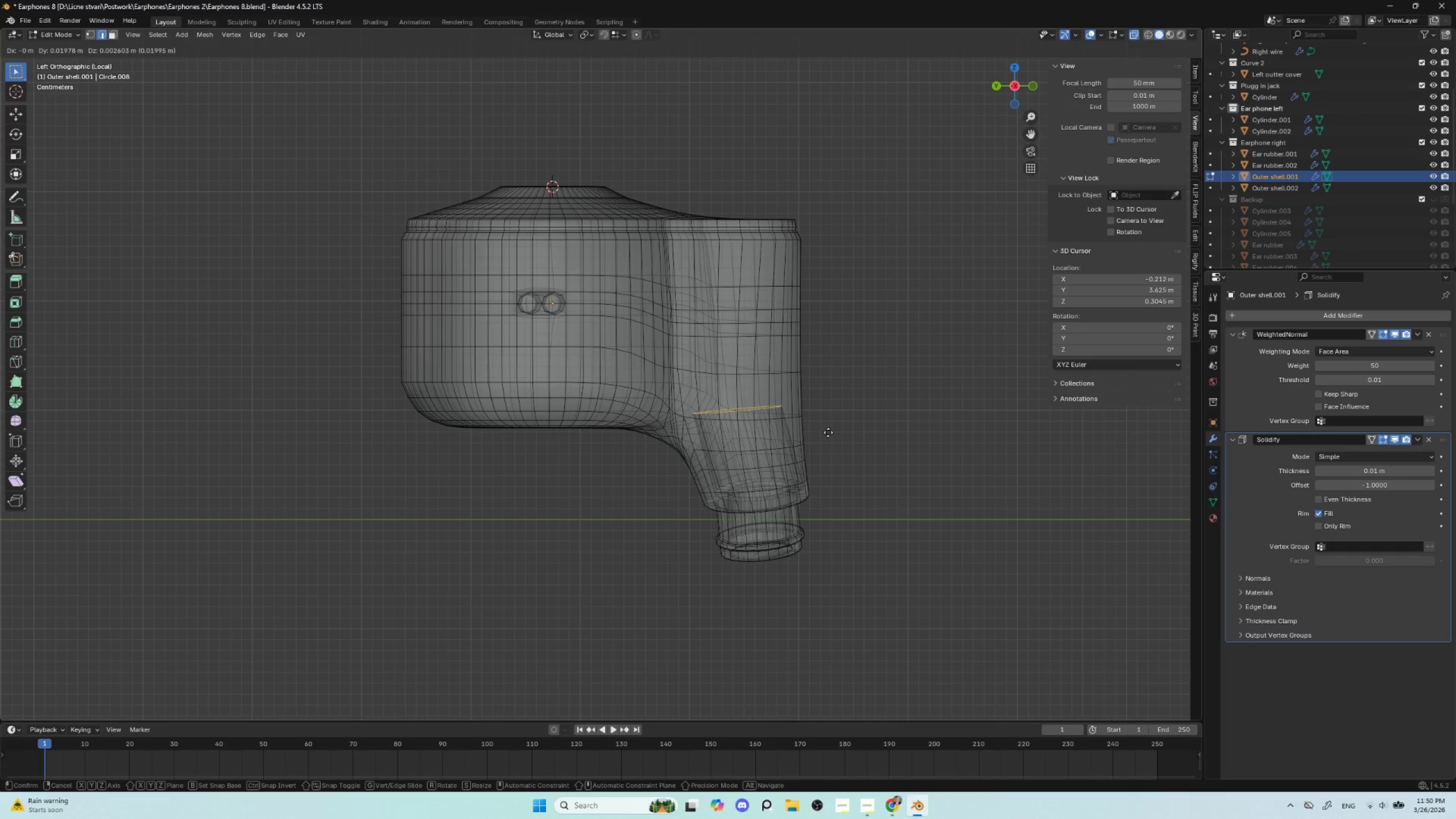 
left_click([830, 432])
 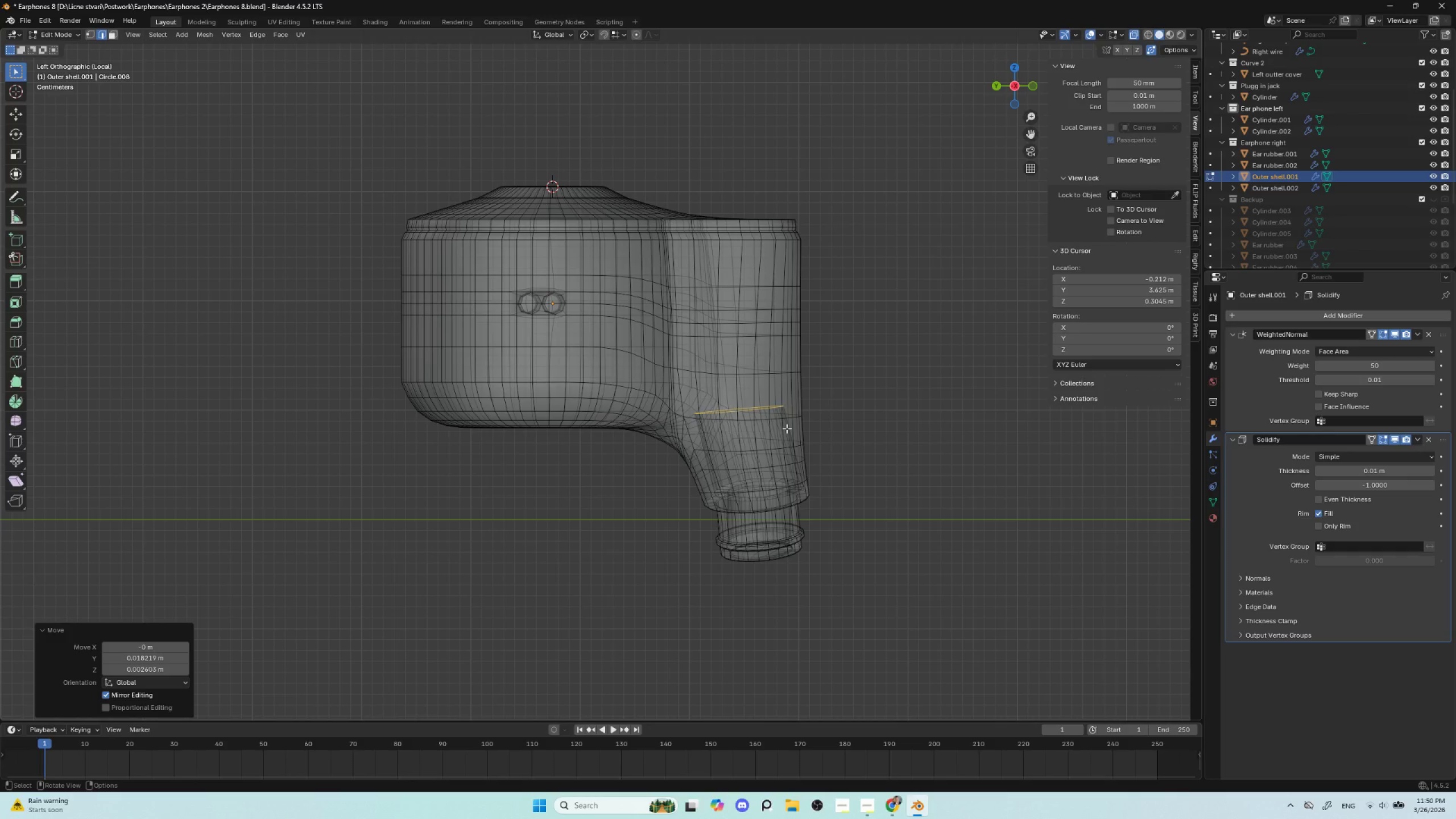 
key(E)
 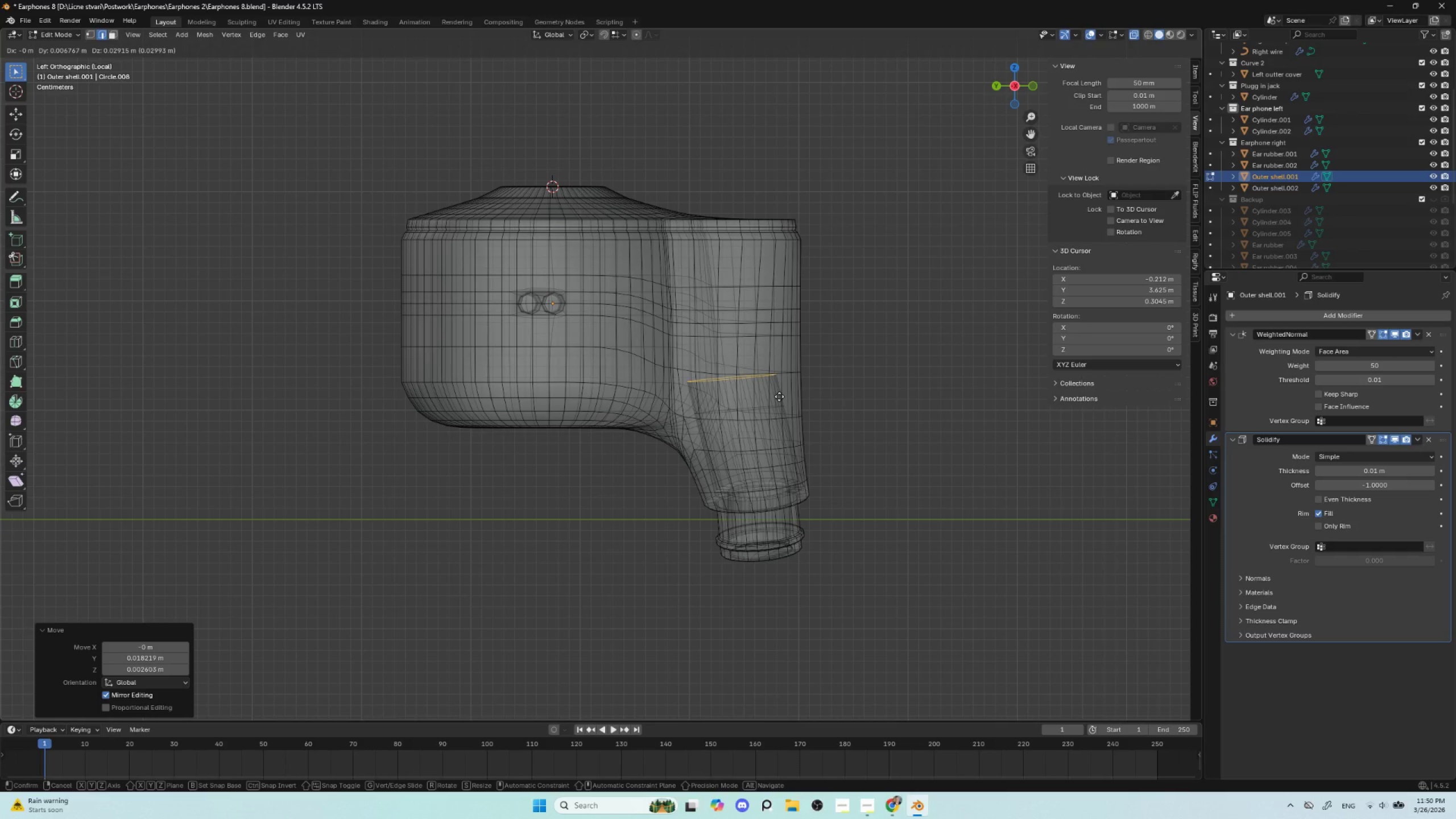 
wait(8.59)
 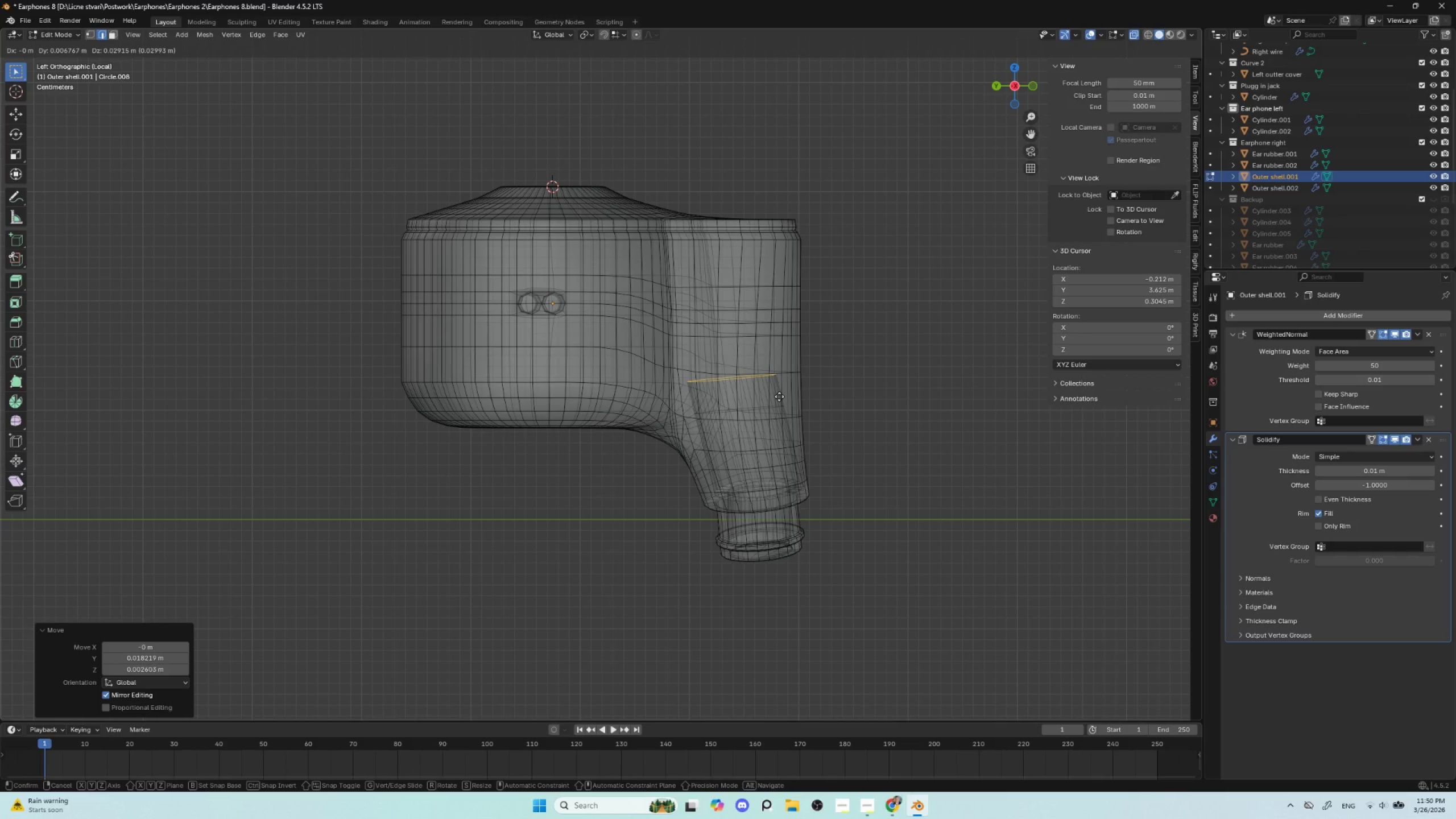 
left_click([782, 388])
 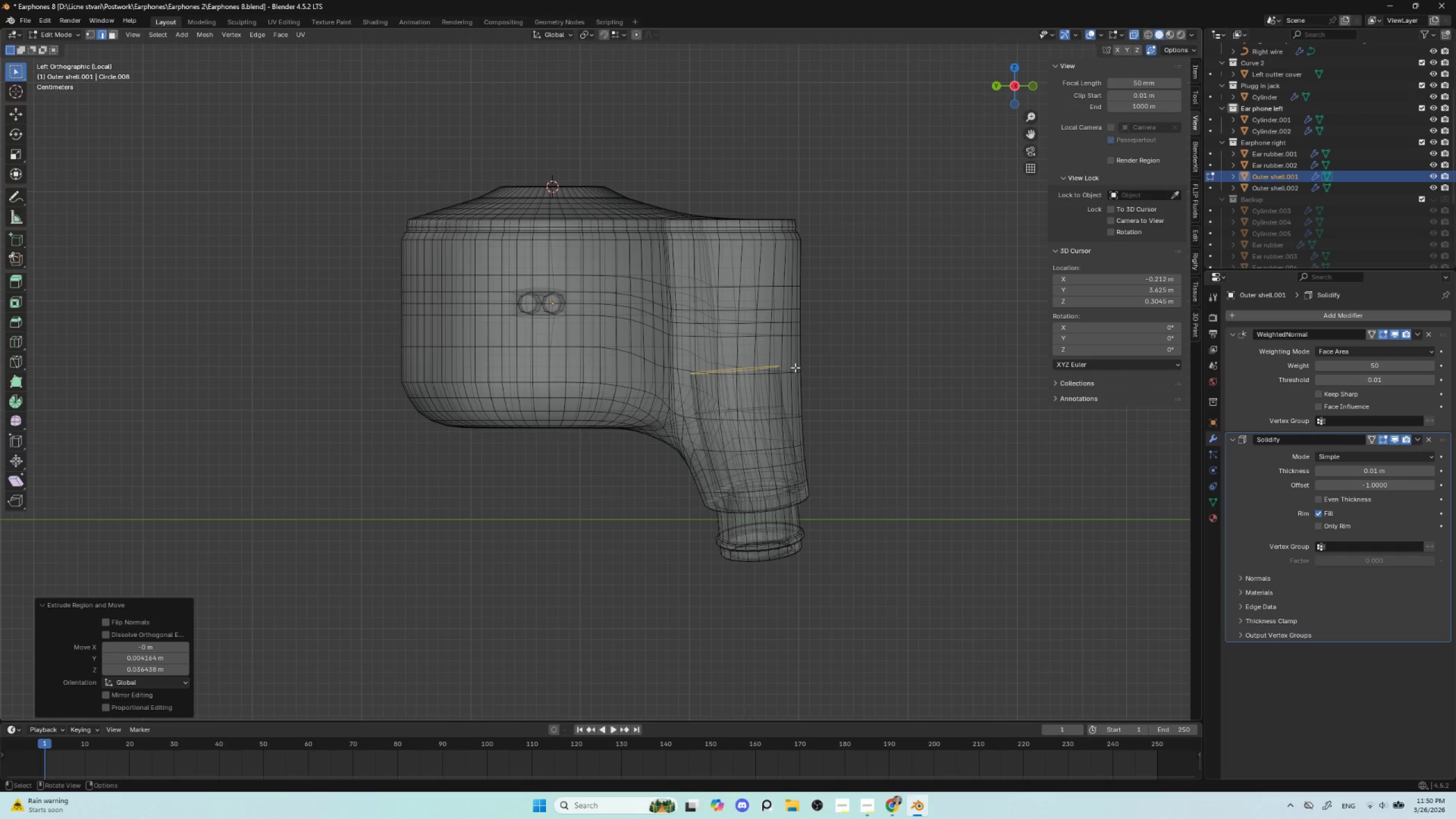 
wait(8.0)
 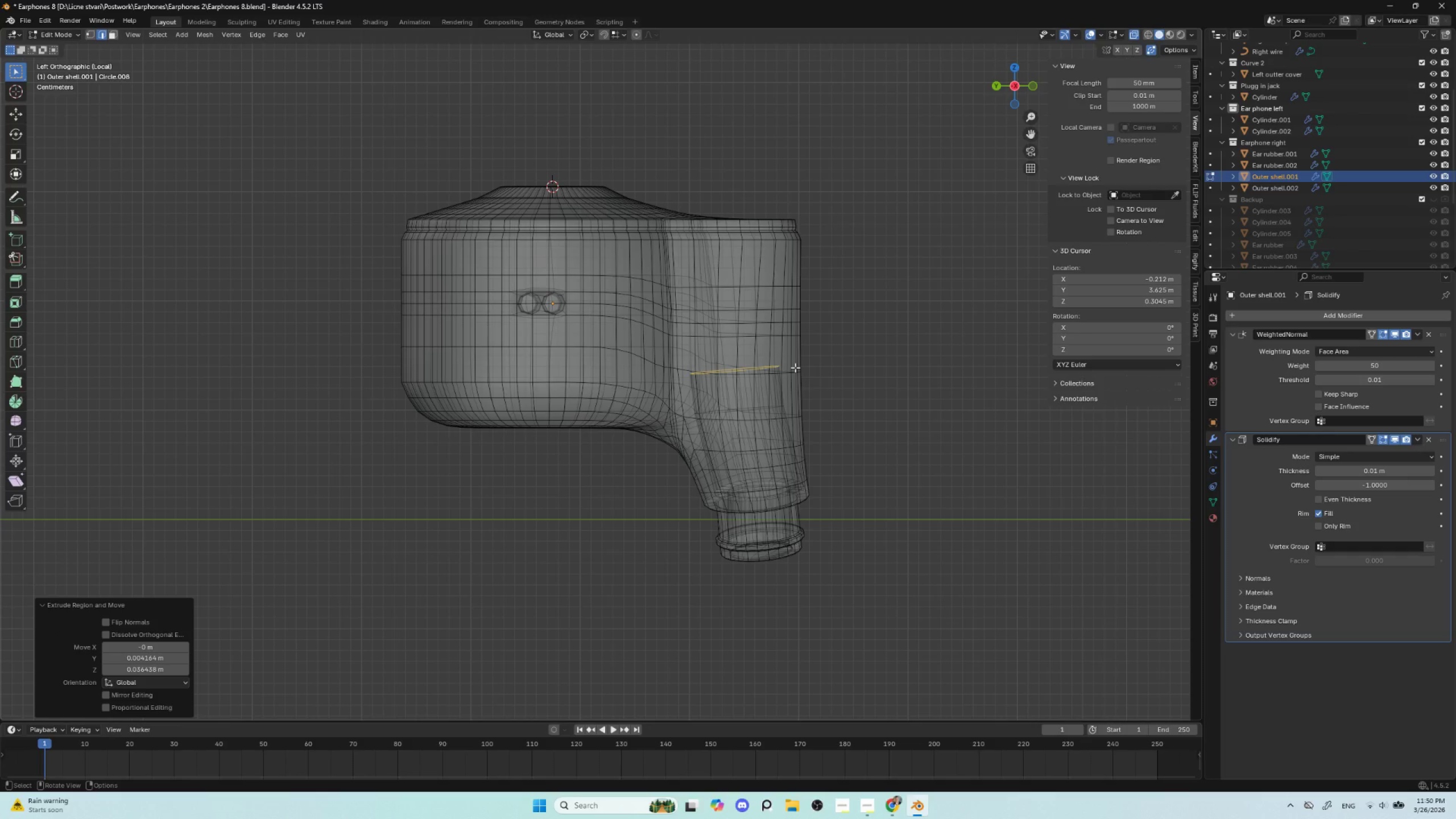 
hold_key(key=ControlLeft, duration=1.5)
right_click([644, 304])
 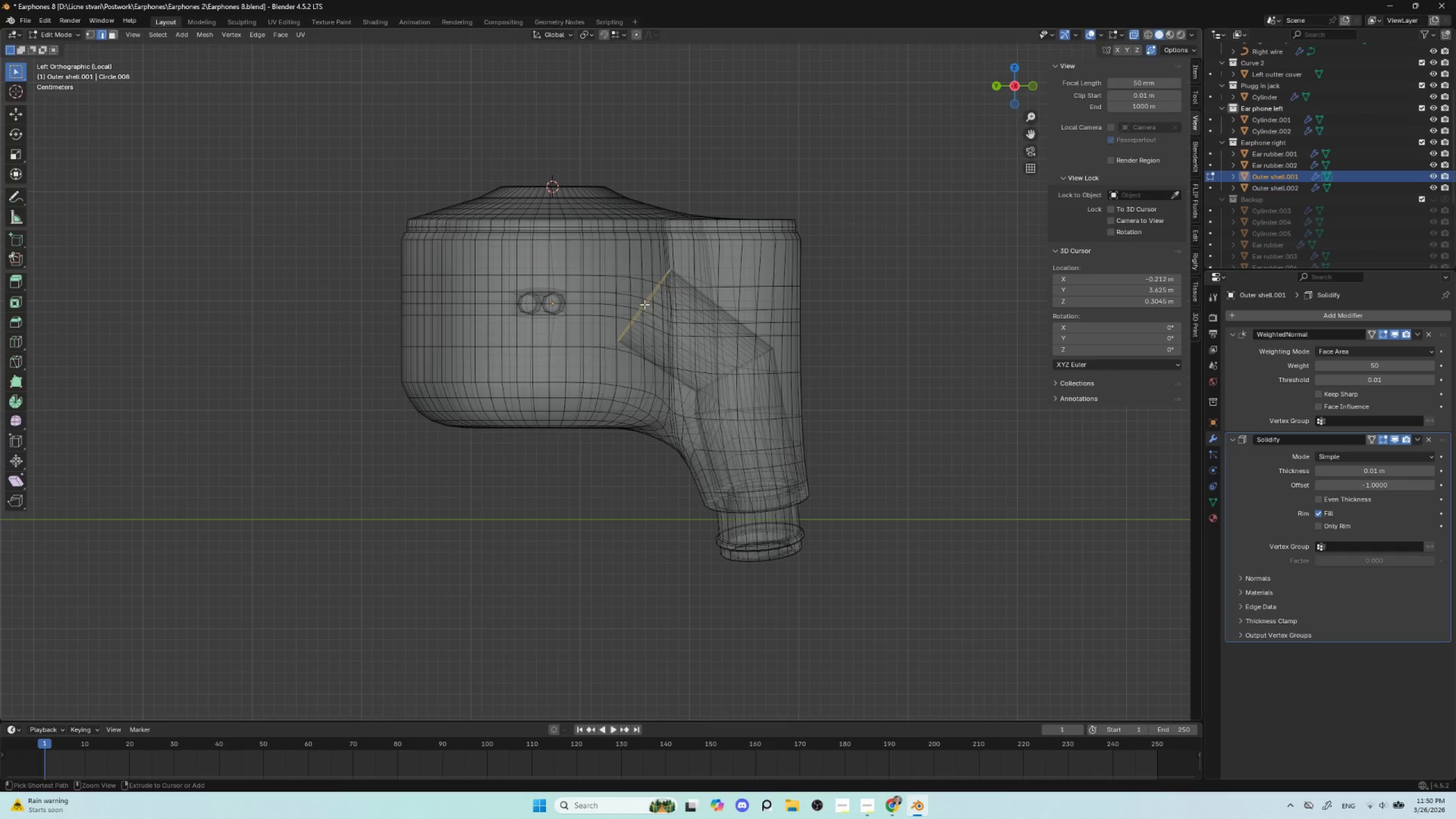 
hold_key(key=ControlLeft, duration=0.41)
 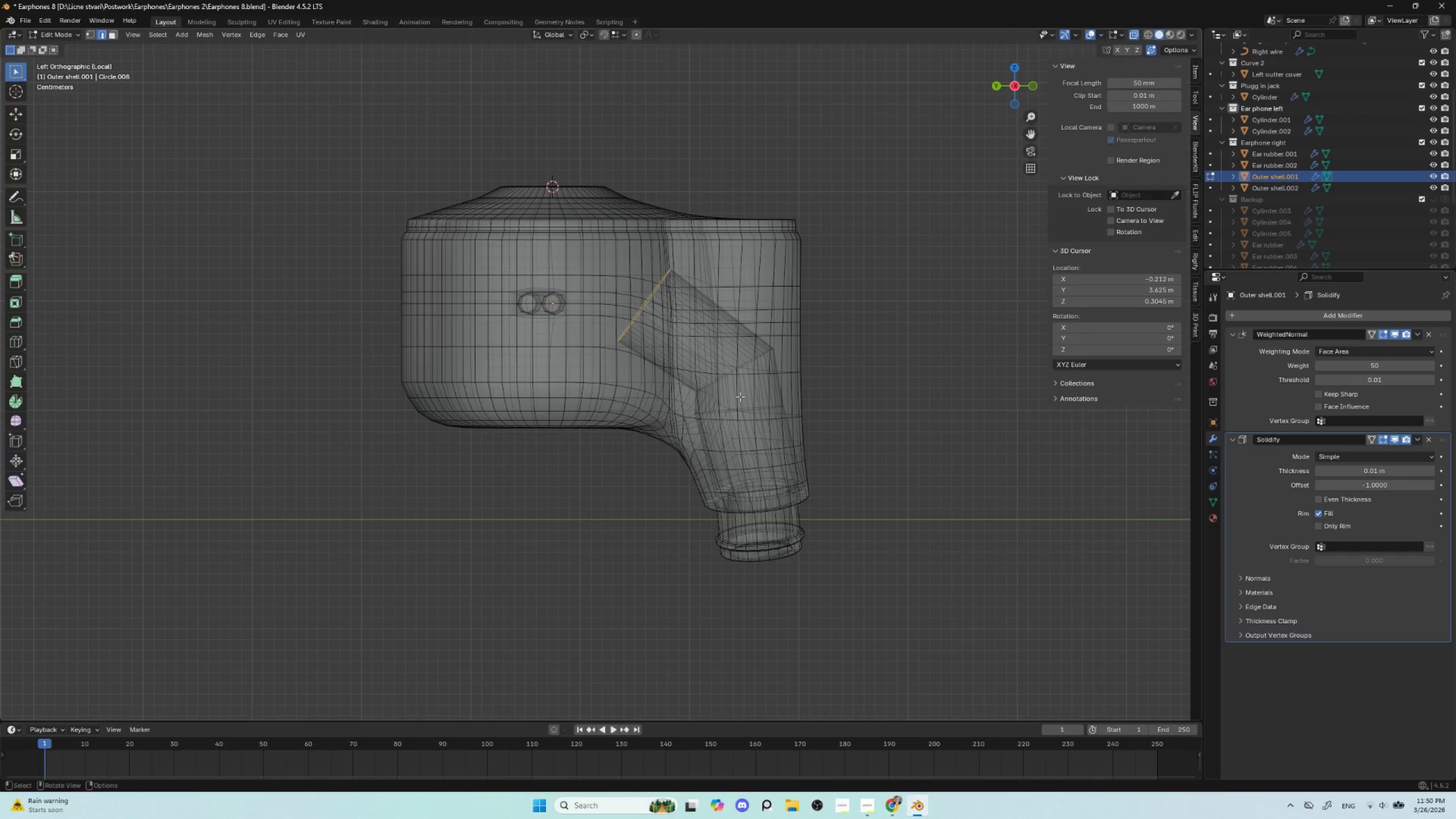 
key(S)
 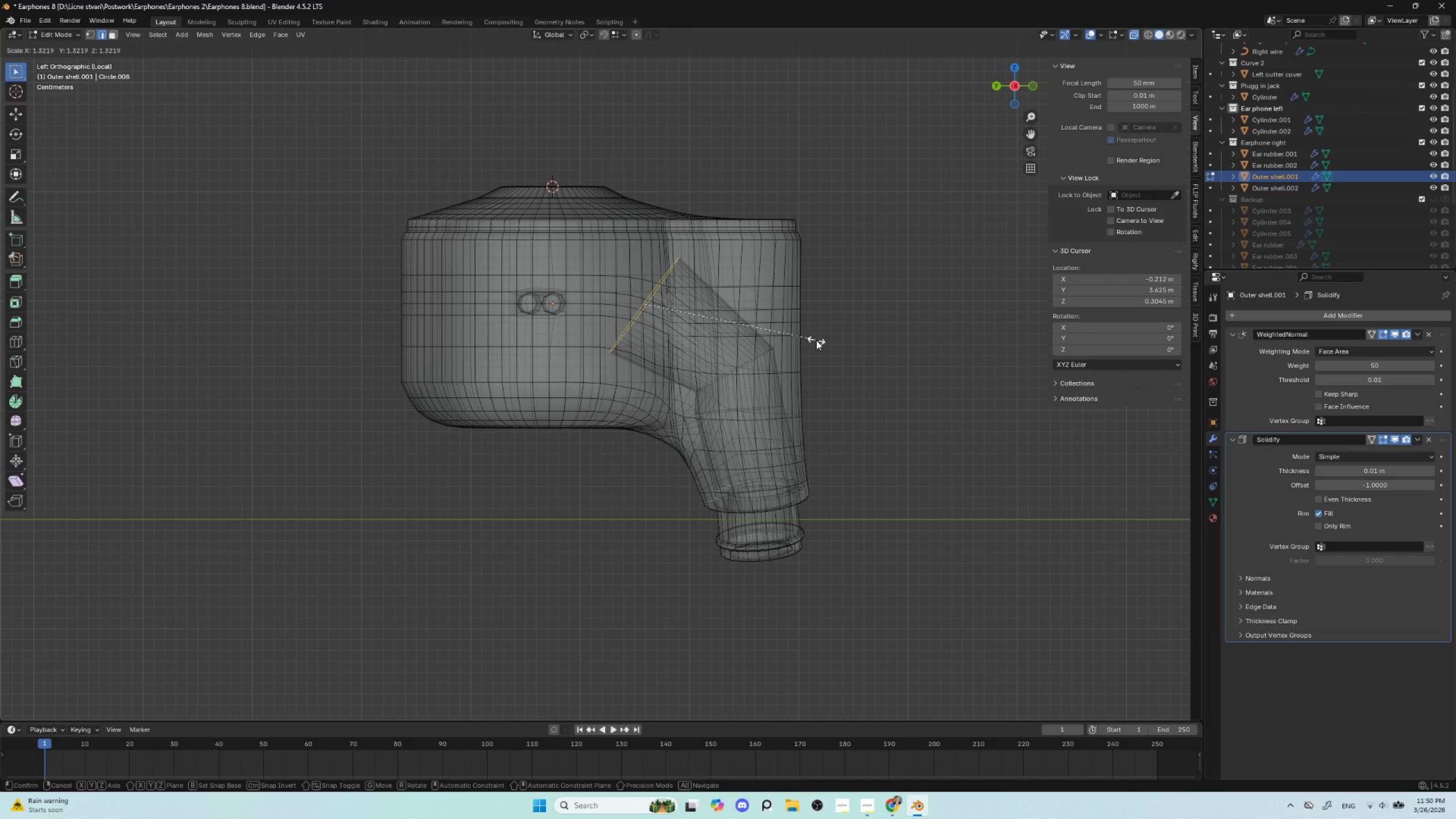 
left_click([816, 340])
 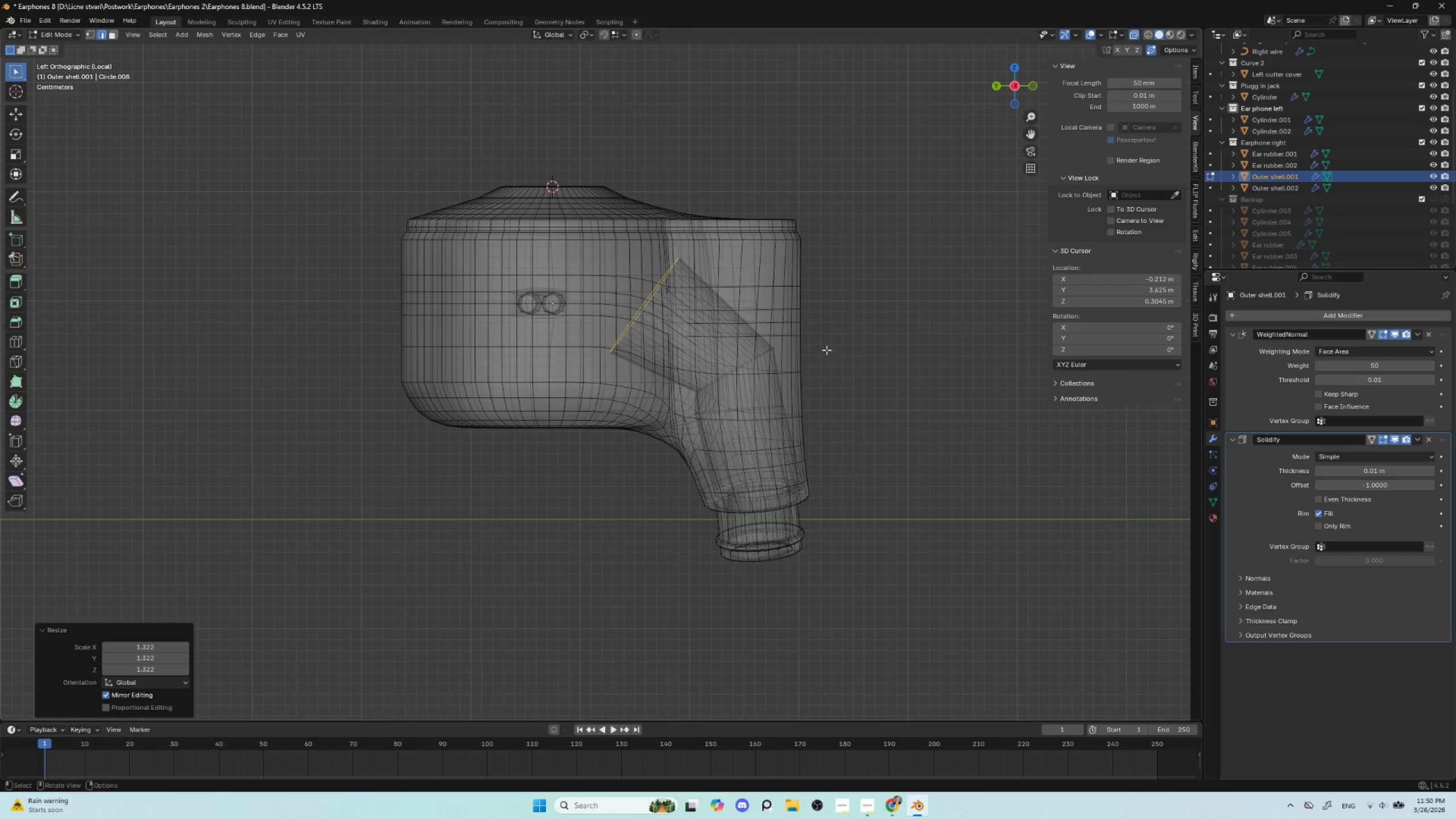 
key(R)
 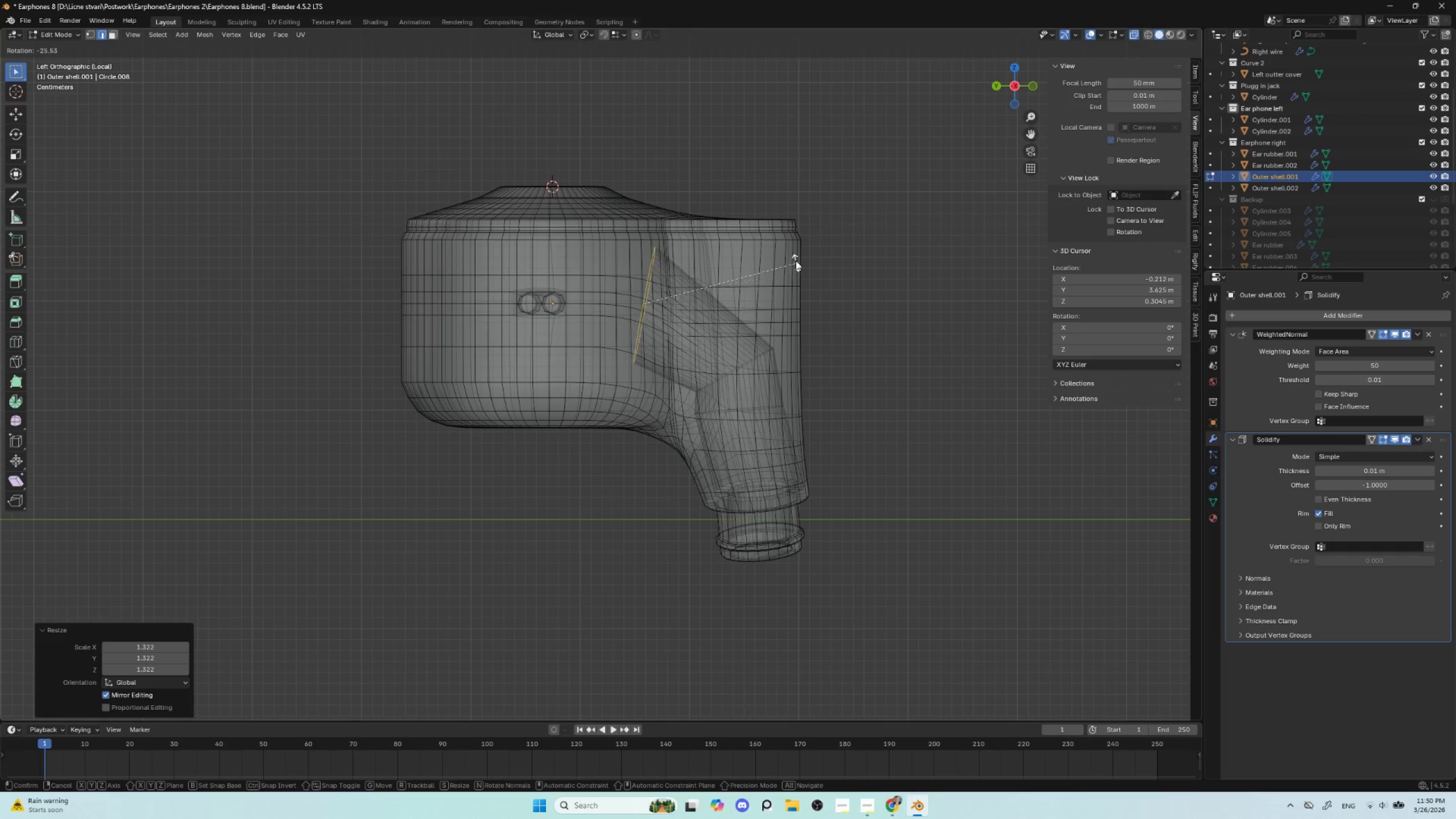 
left_click([795, 258])
 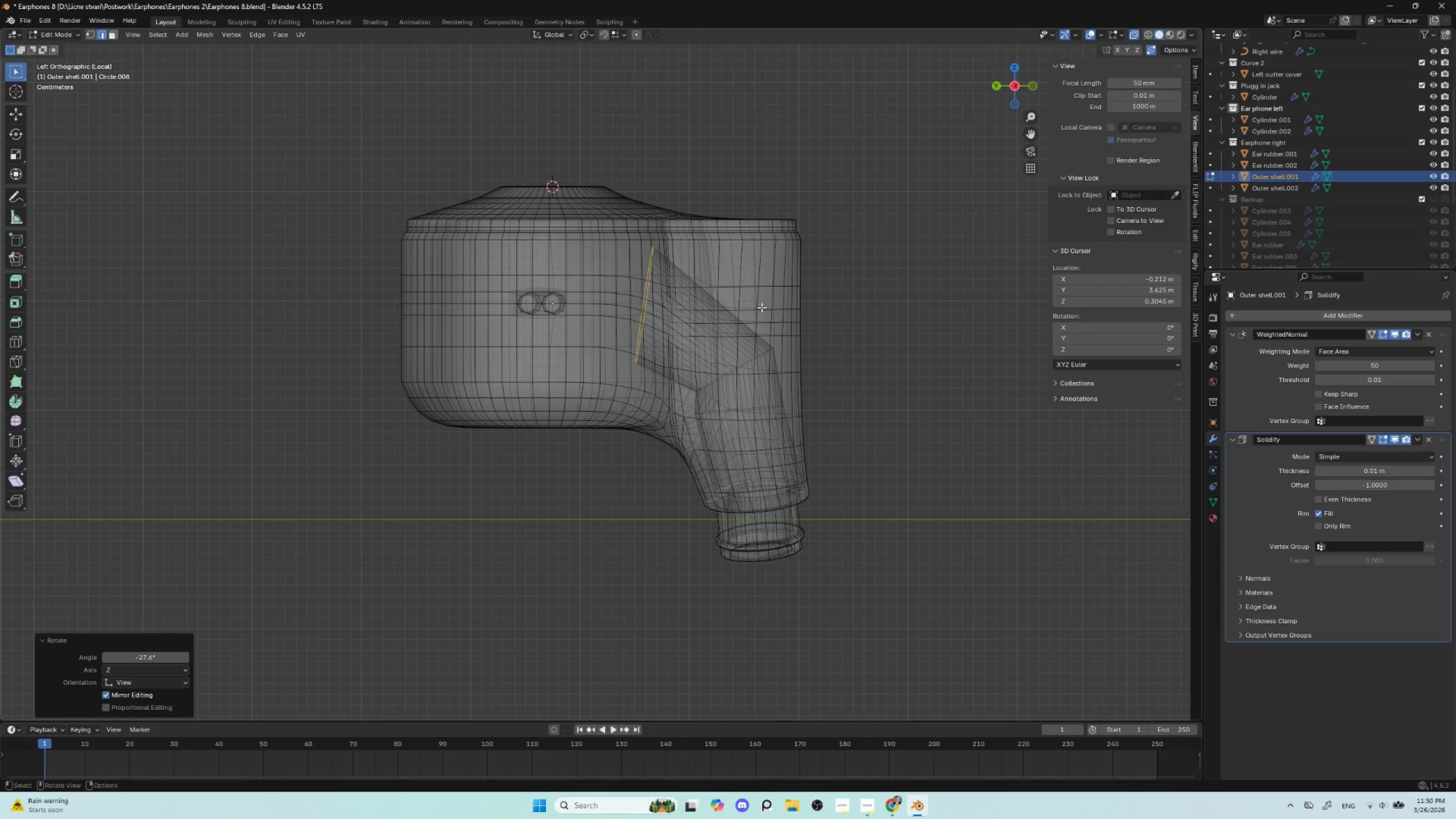 
key(G)
 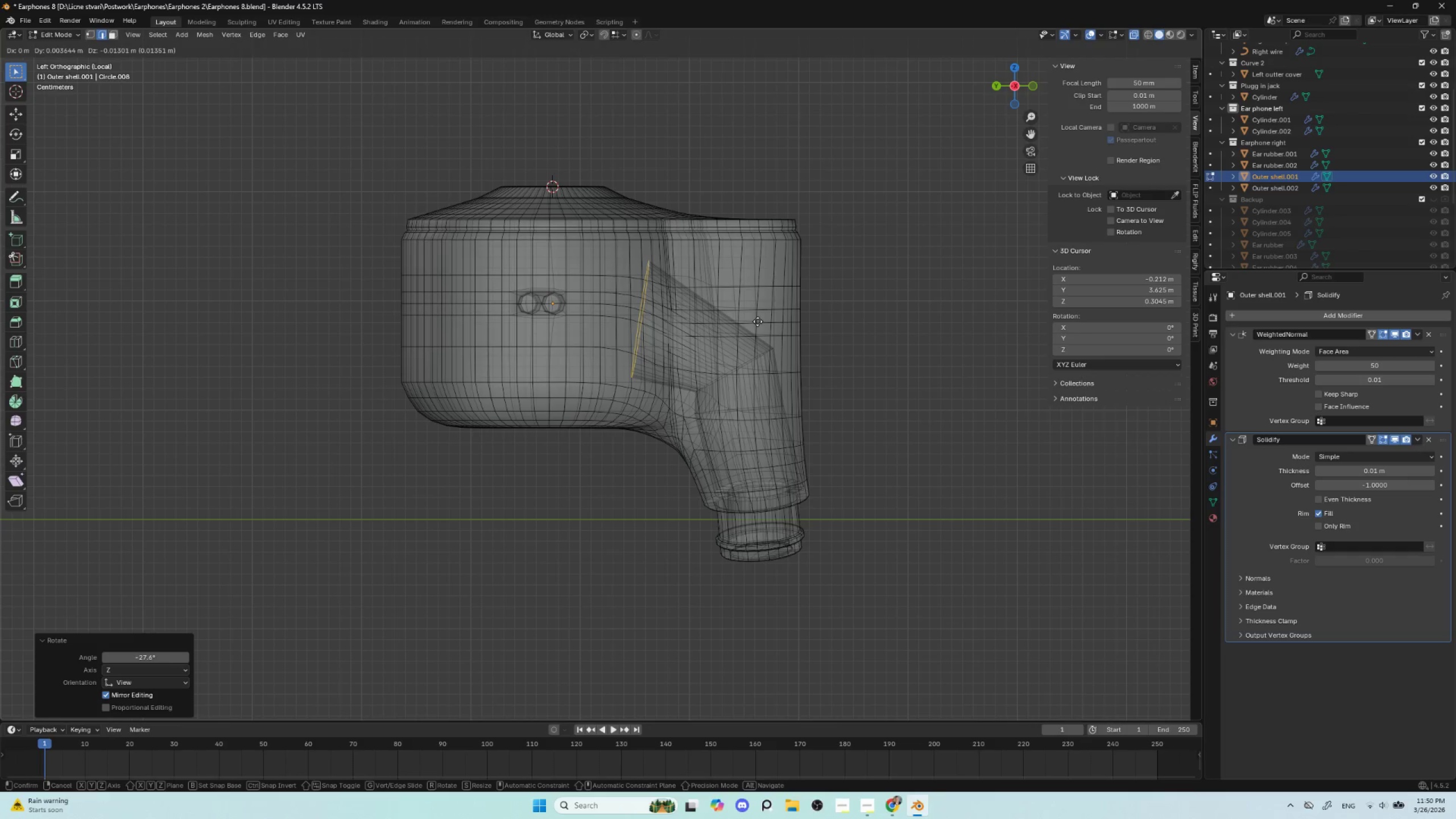 
left_click([758, 321])
 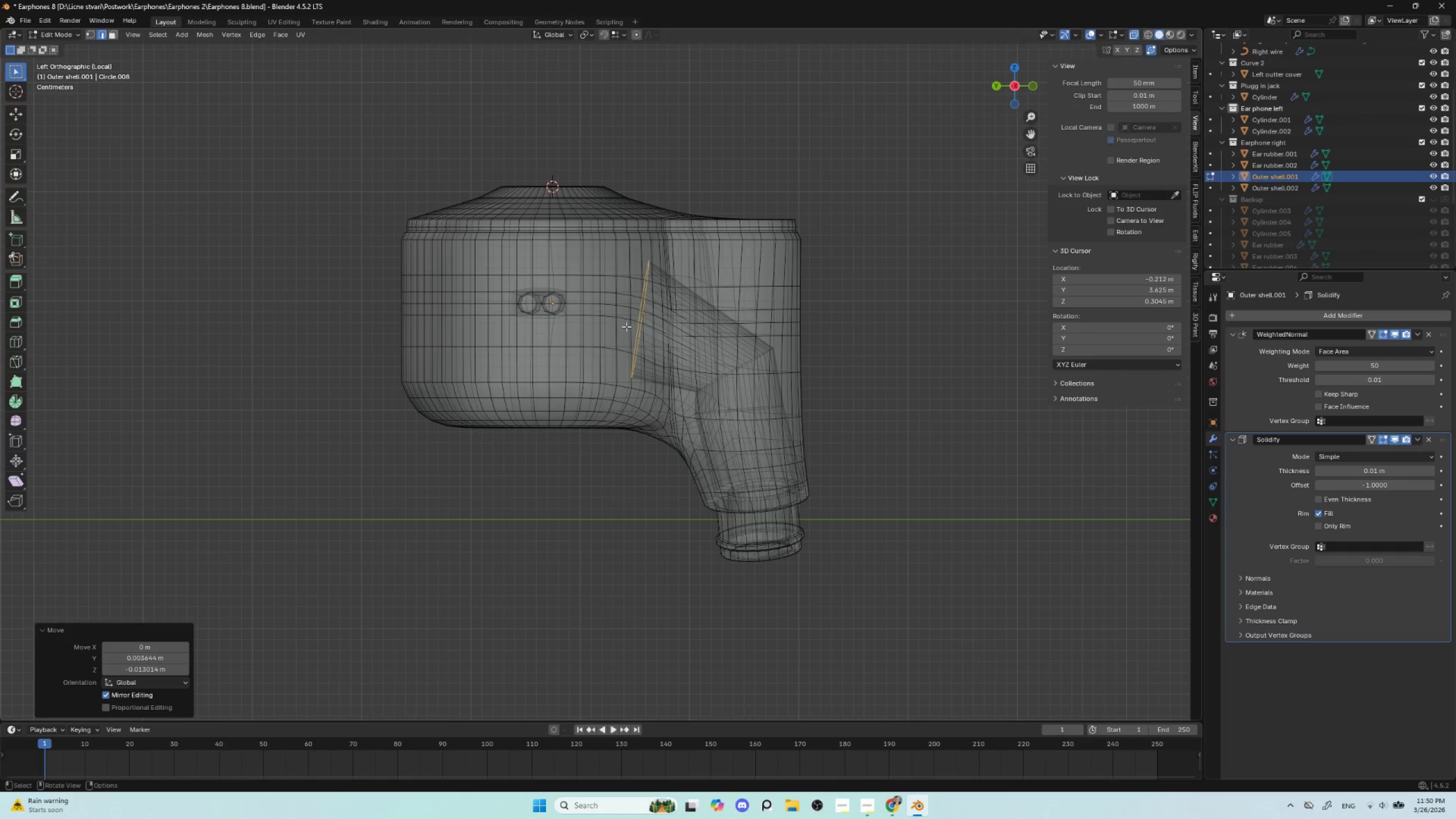 
hold_key(key=ControlLeft, duration=1.51)
right_click([470, 303])
 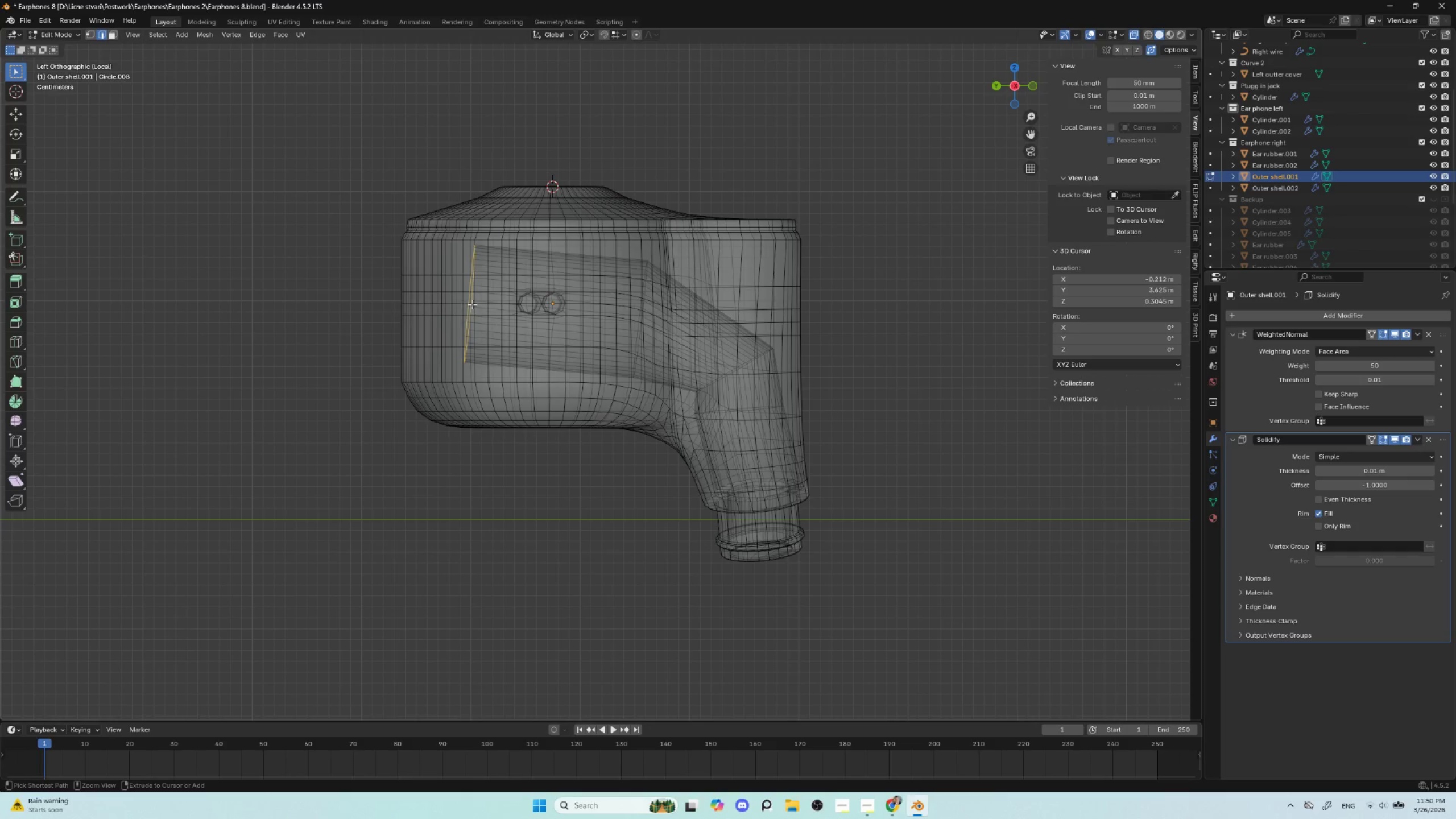 
key(Control+ControlLeft)
 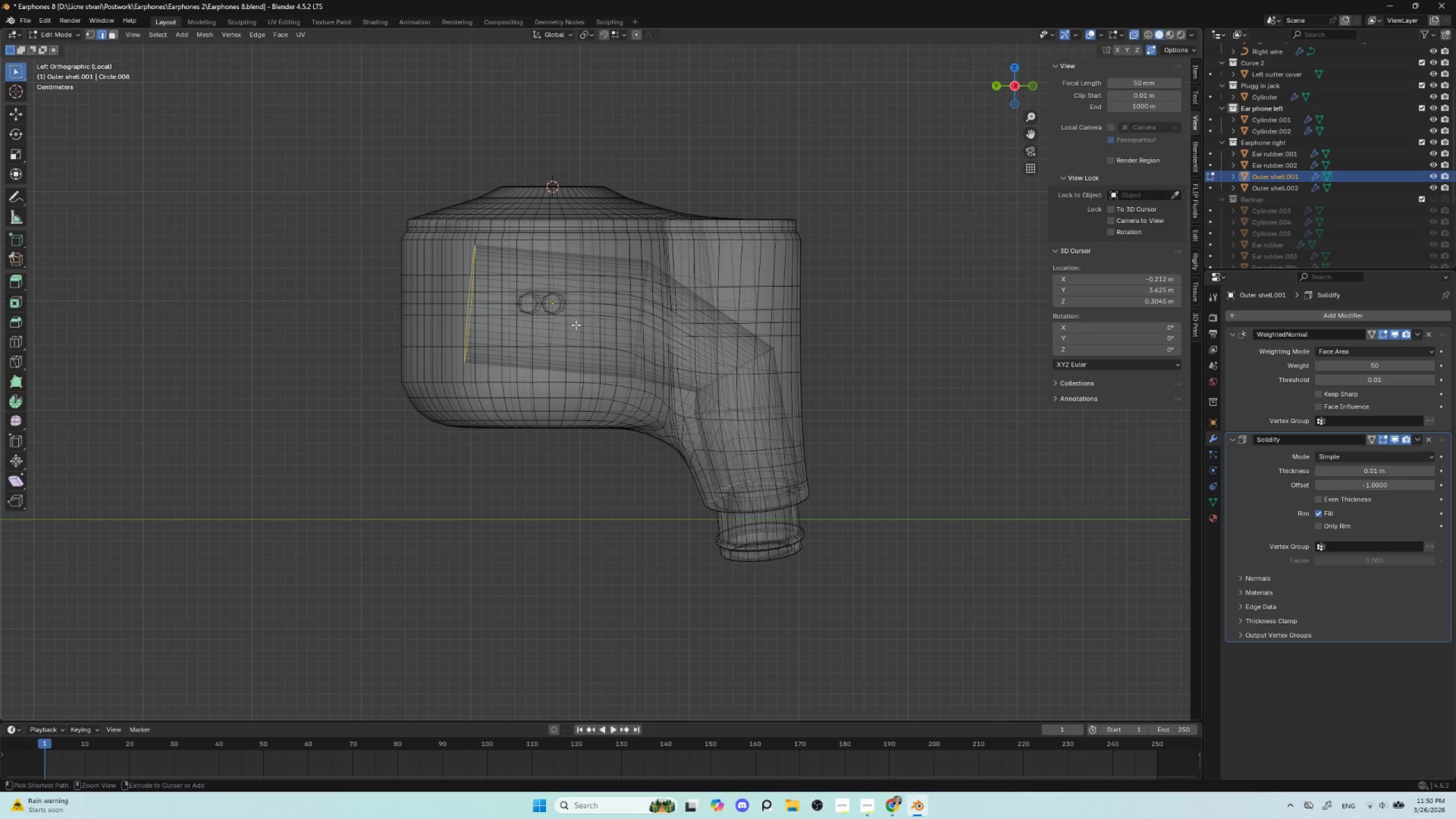 
key(Control+ControlLeft)
 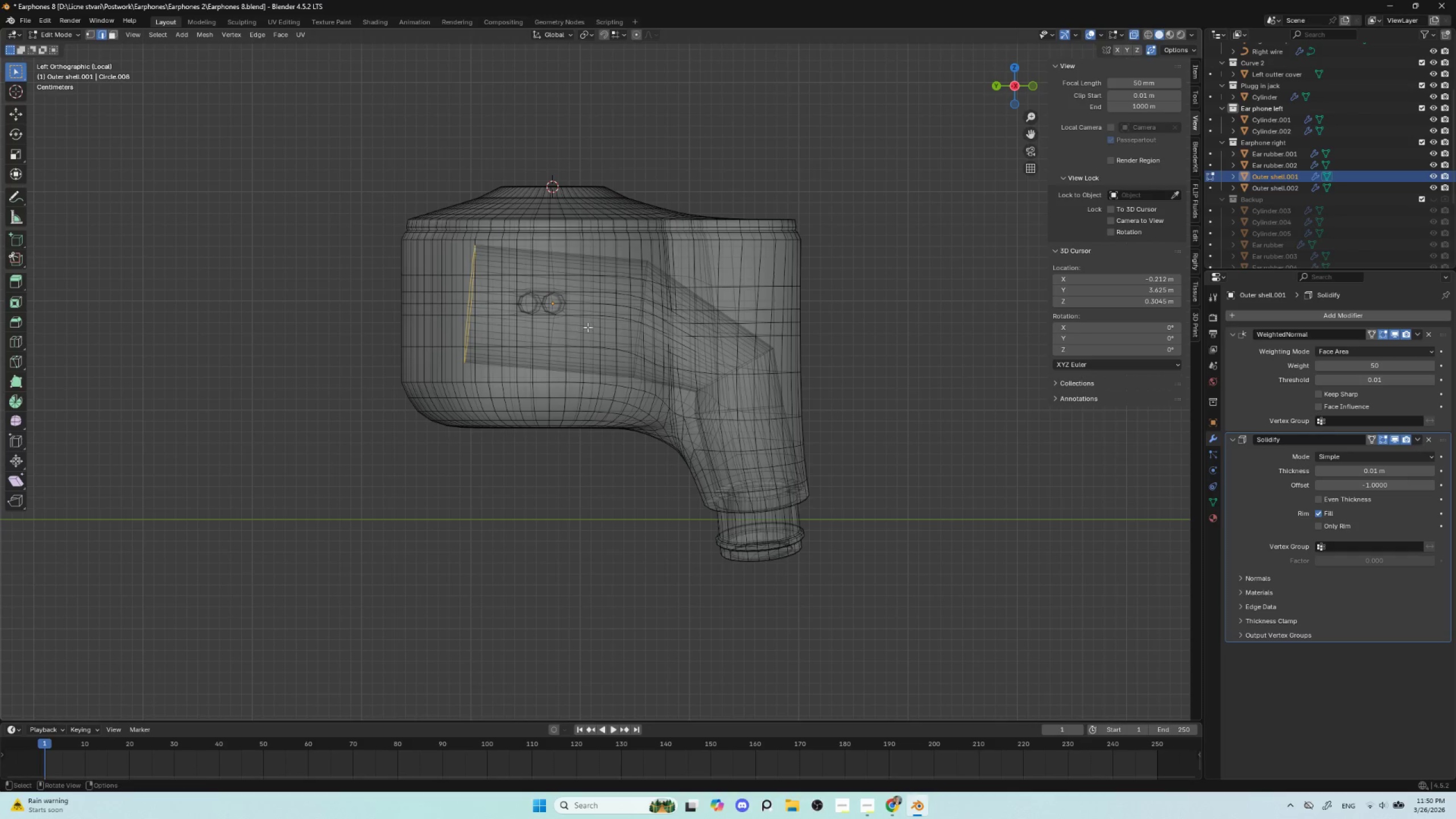 
key(Control+ControlLeft)
 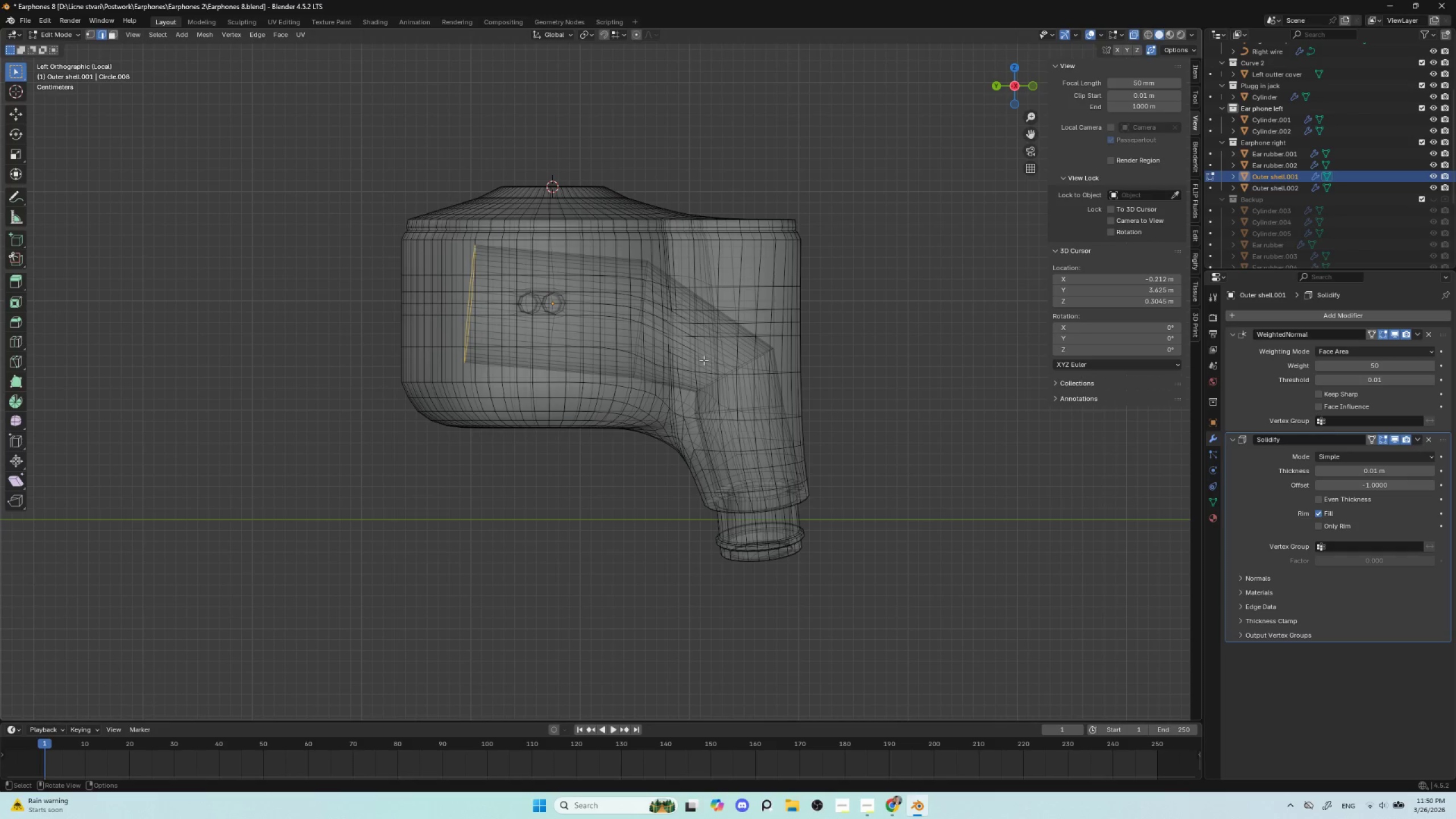 
key(G)
 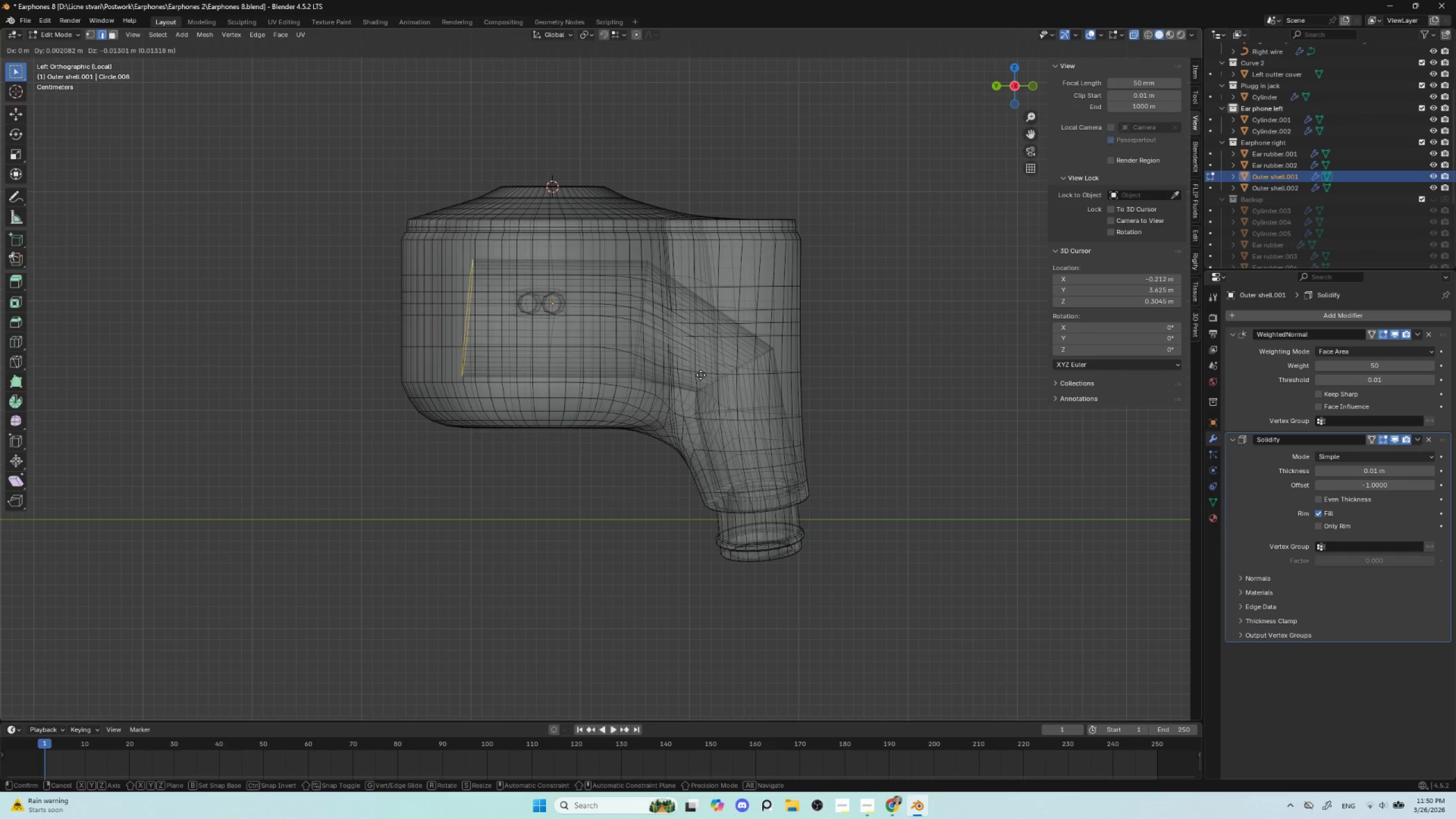 
left_click([701, 375])
 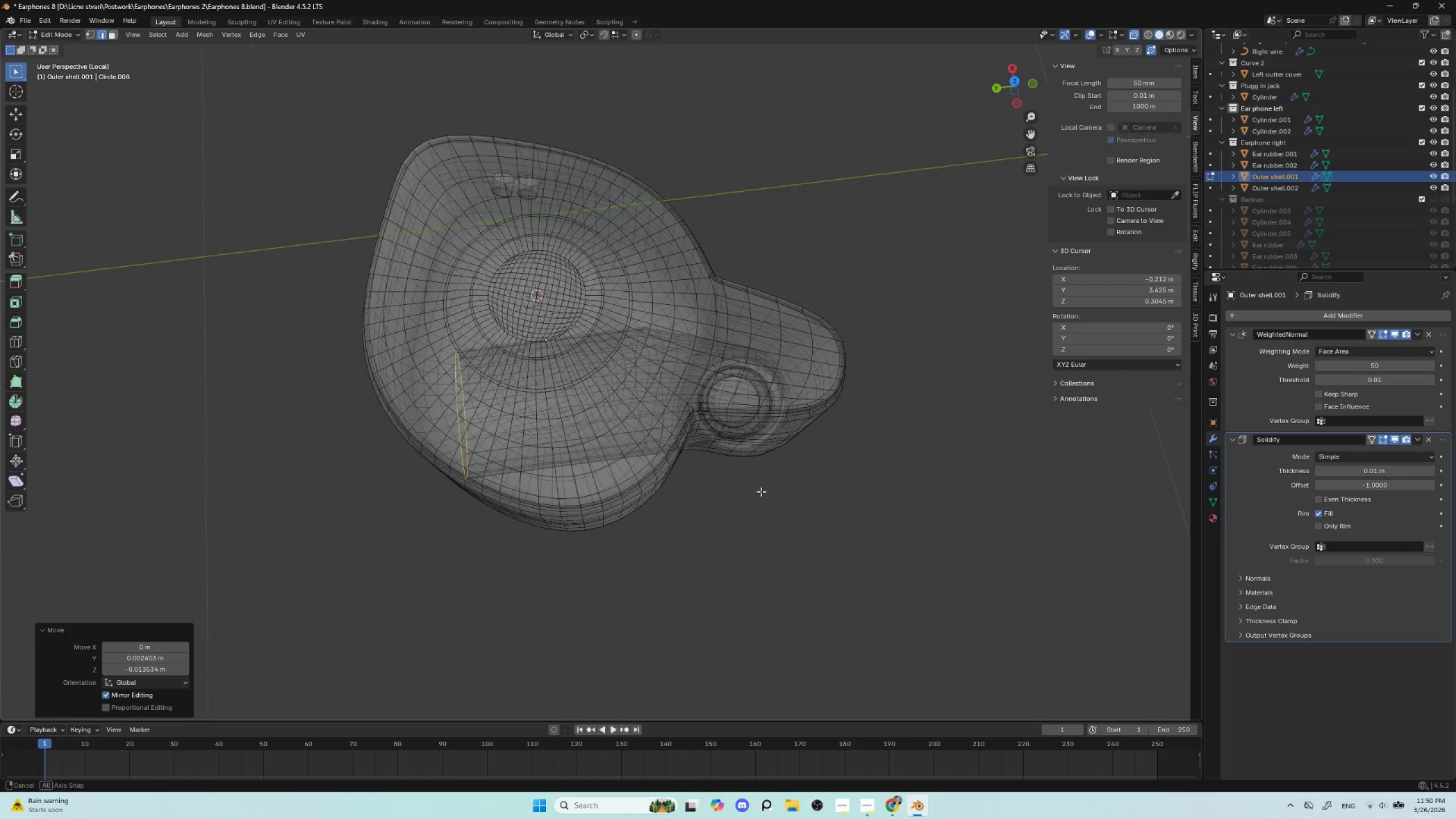 
hold_key(key=AltLeft, duration=0.52)
 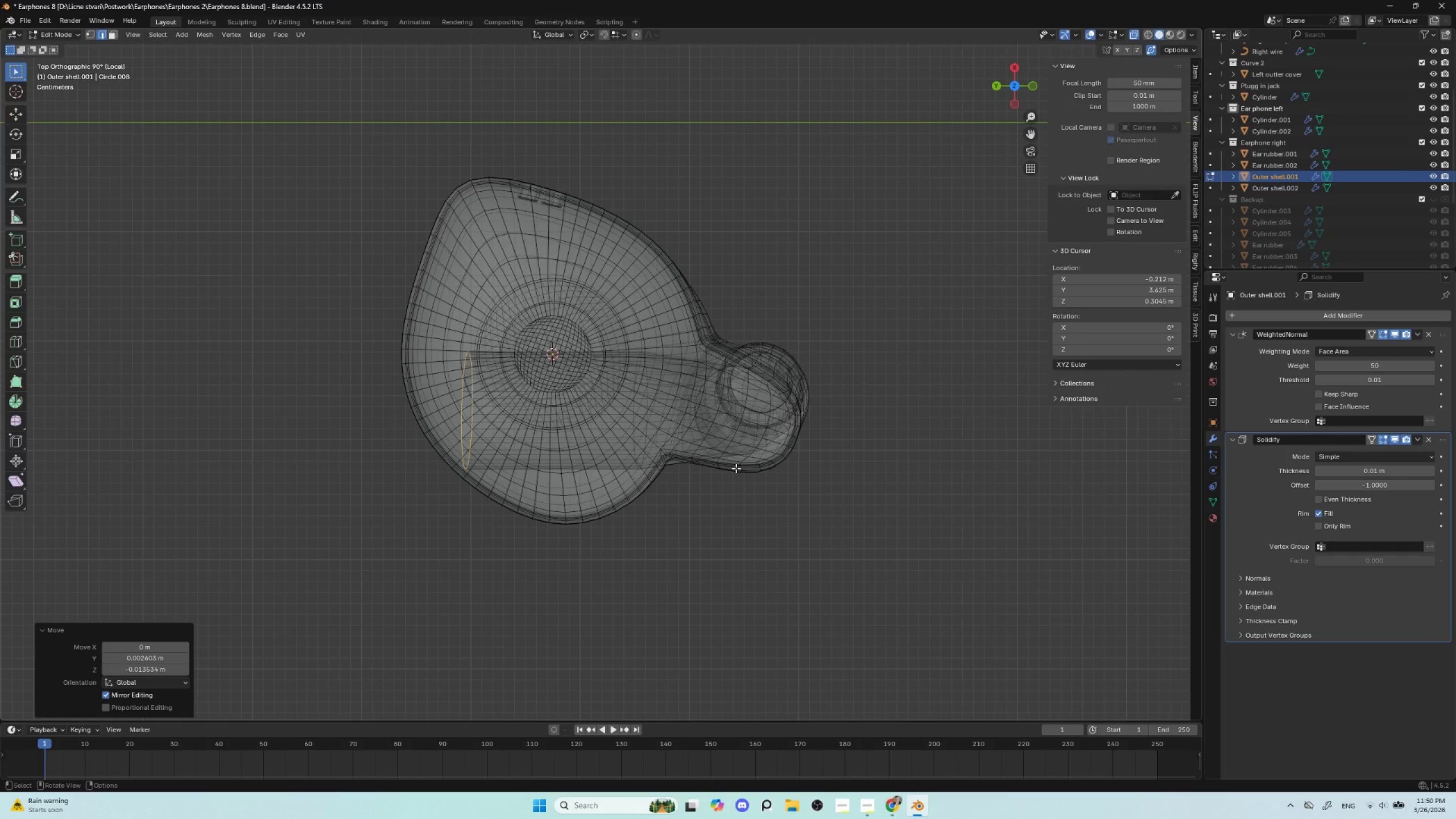 
key(Control+Z)
 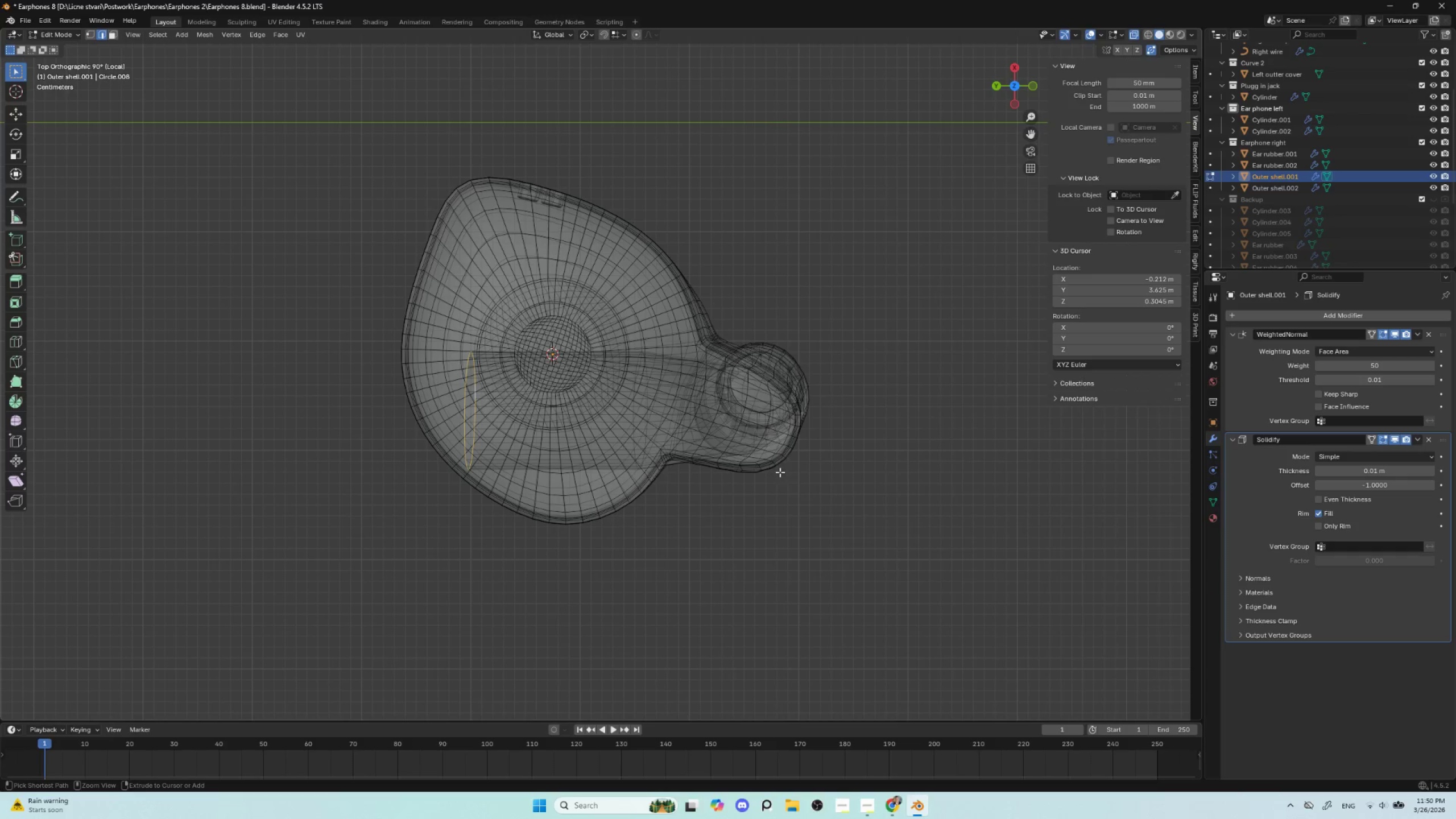 
key(Control+Z)
 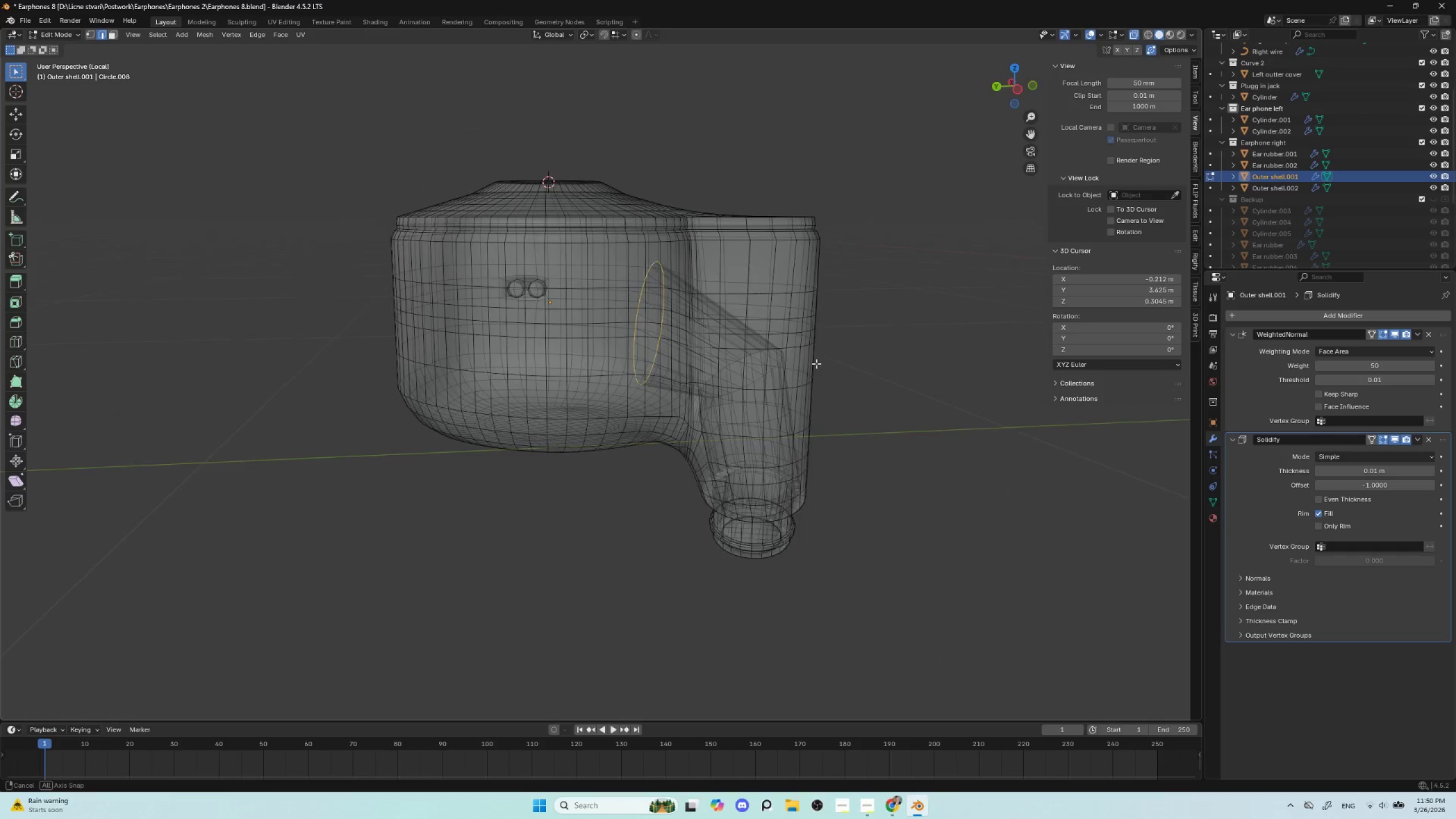 
hold_key(key=AltLeft, duration=0.77)
 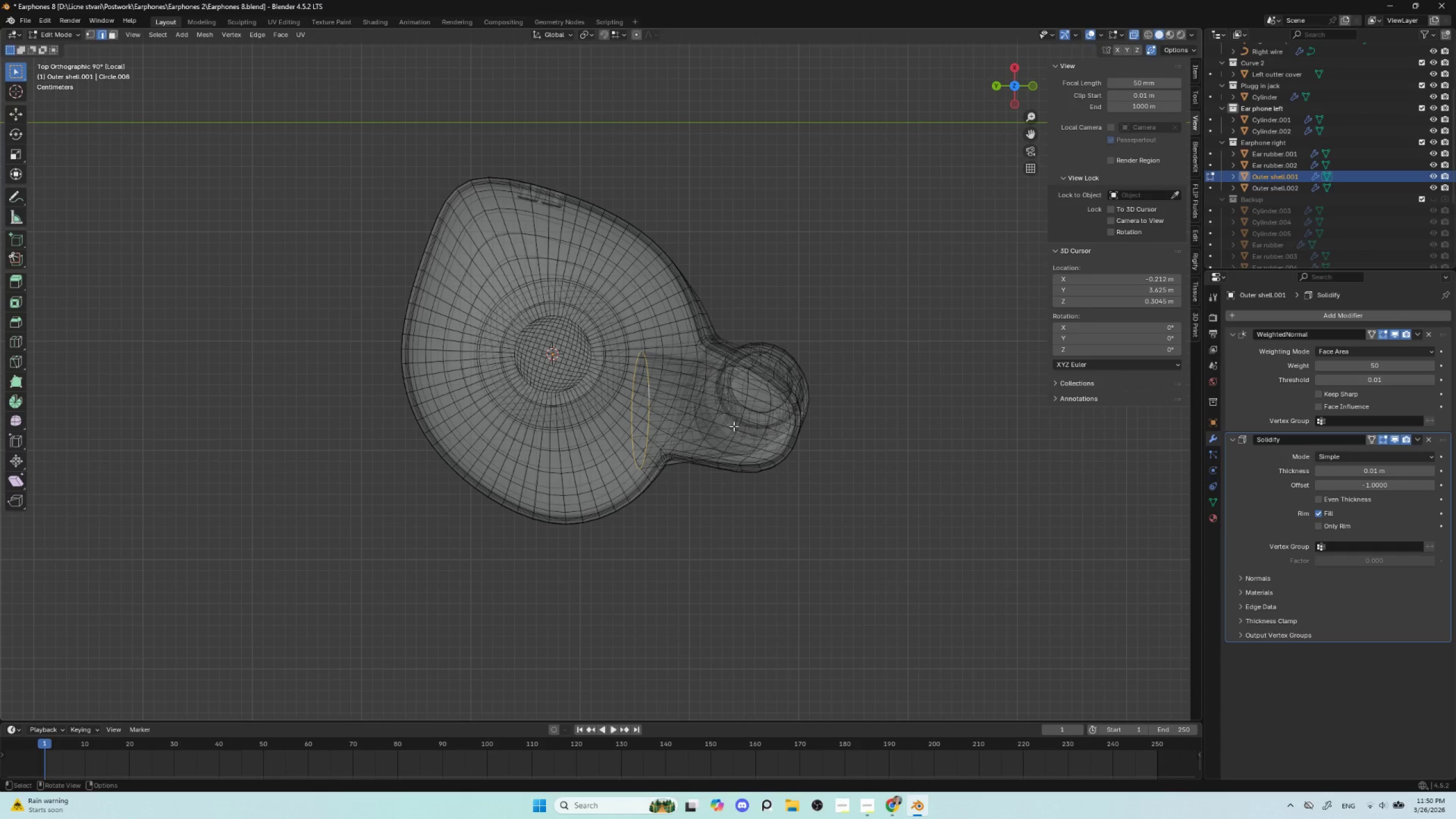 
key(G)
 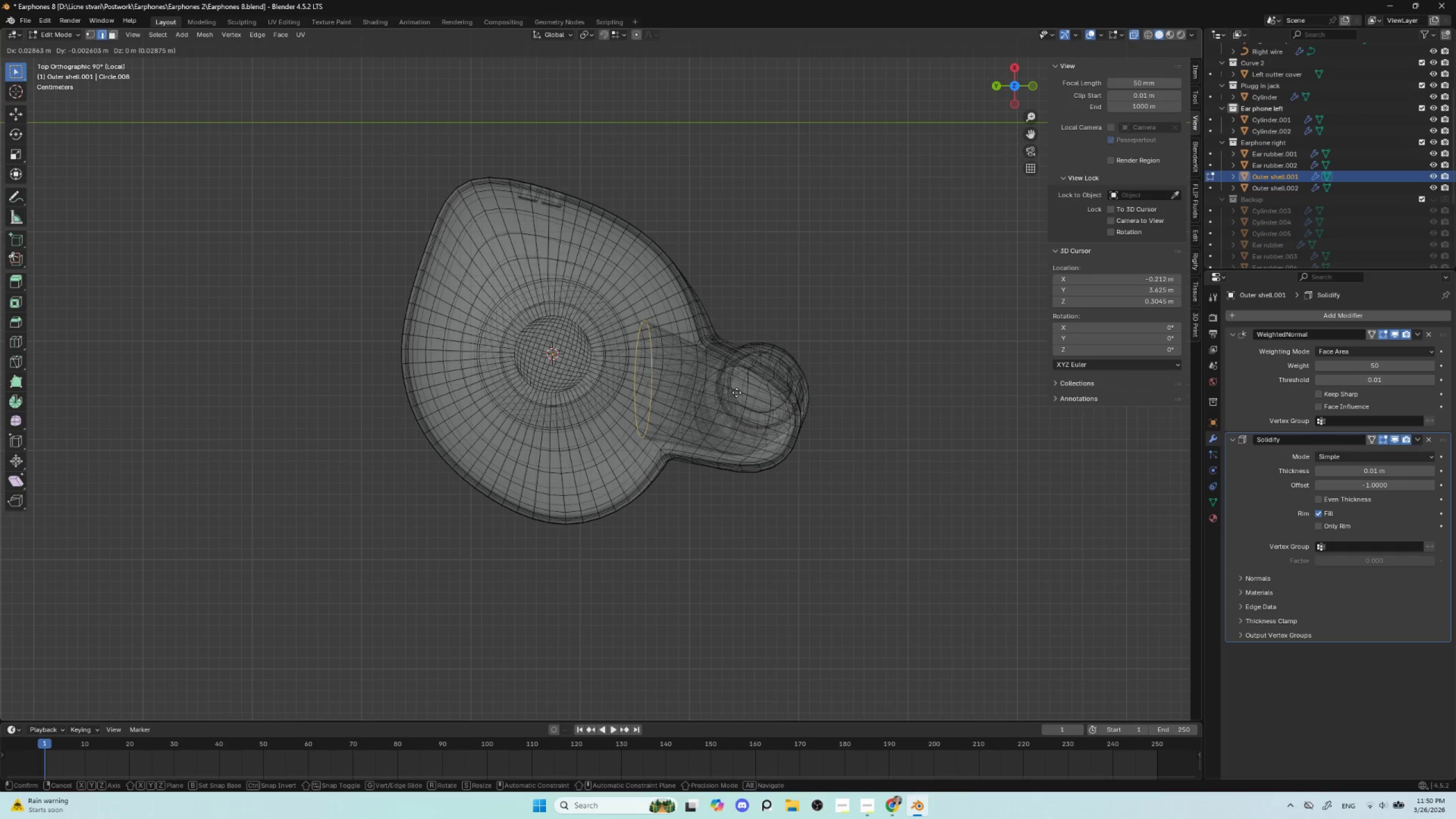 
left_click([737, 392])
 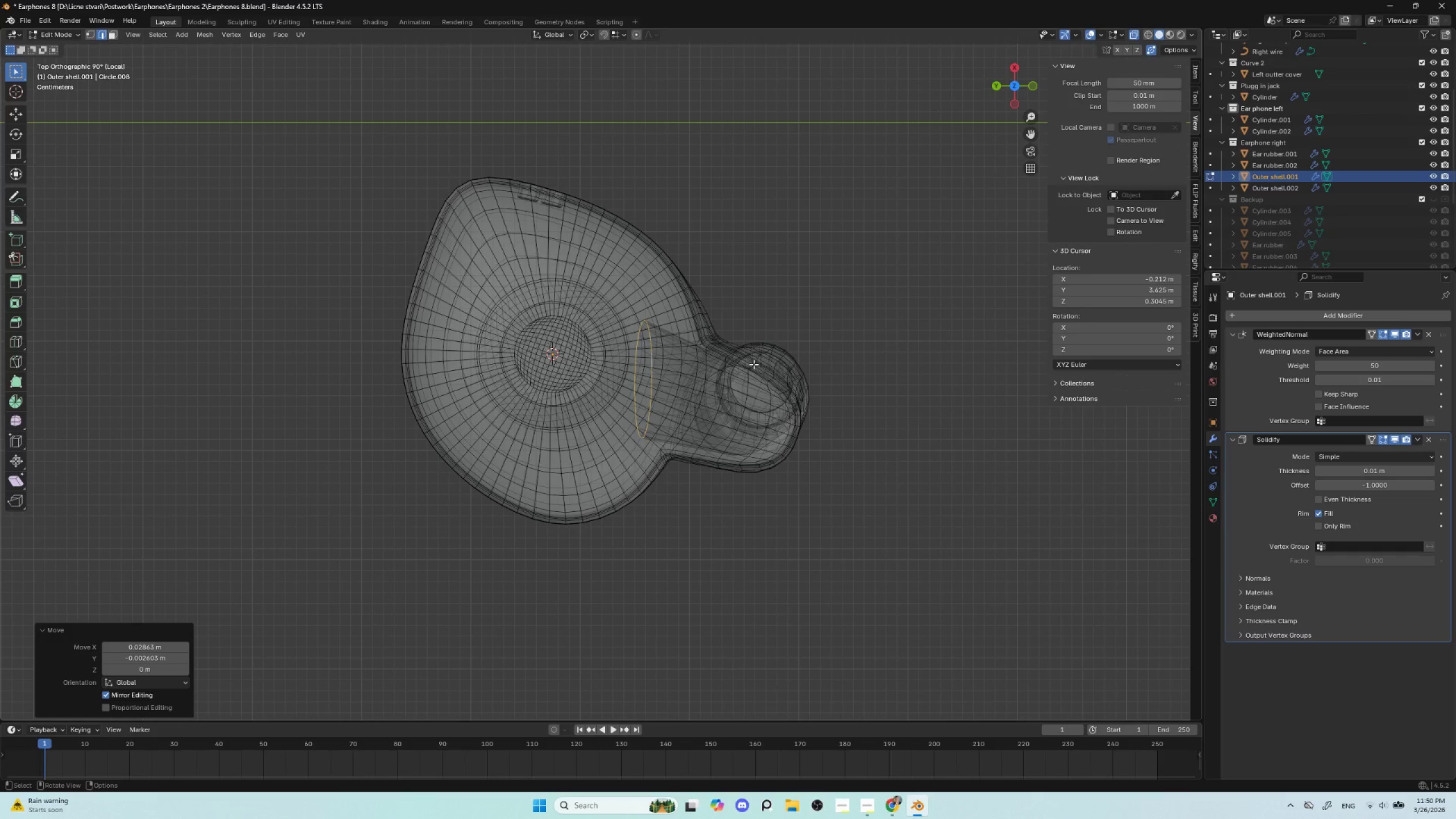 
key(R)
 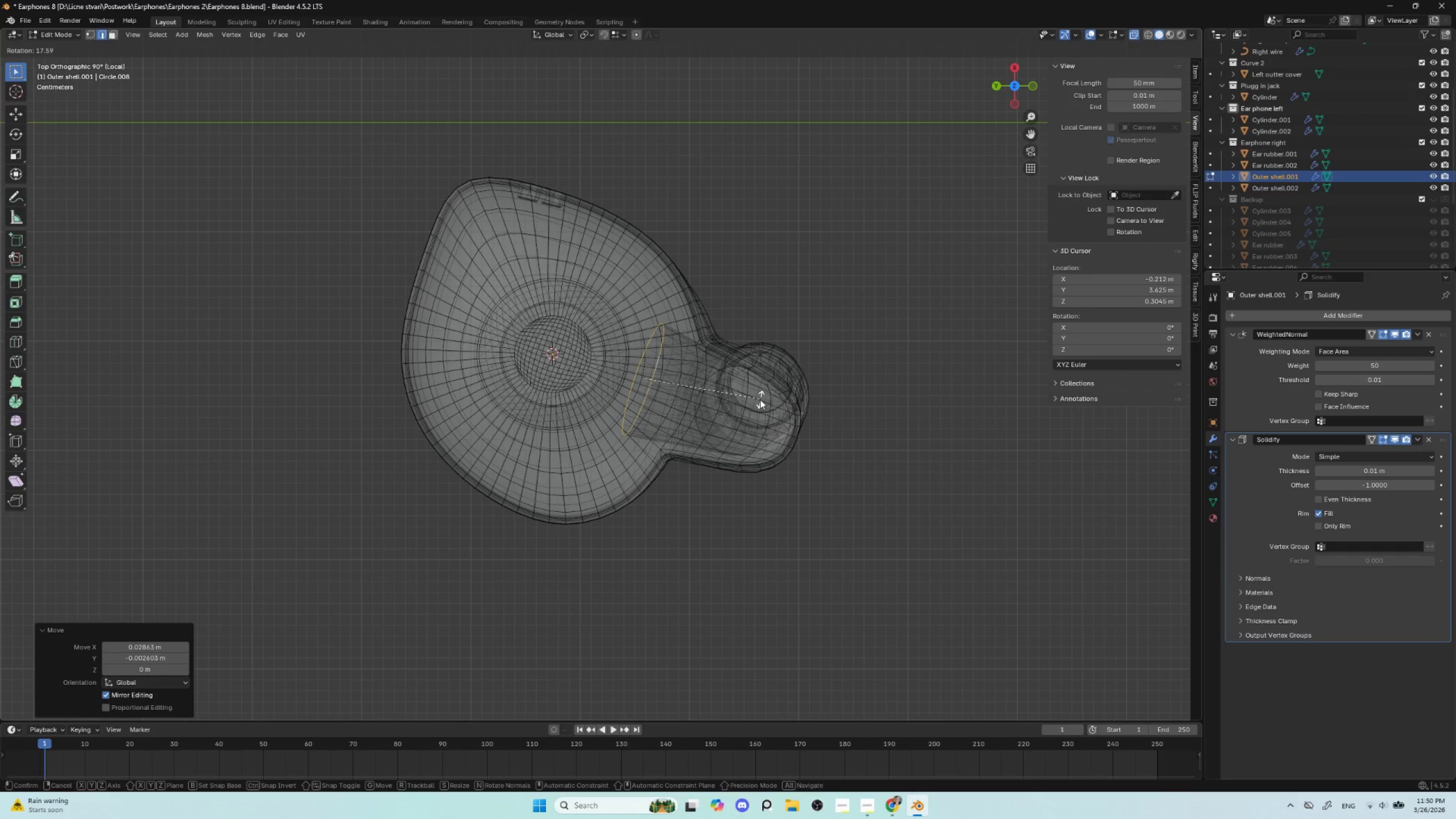 
left_click([760, 399])
 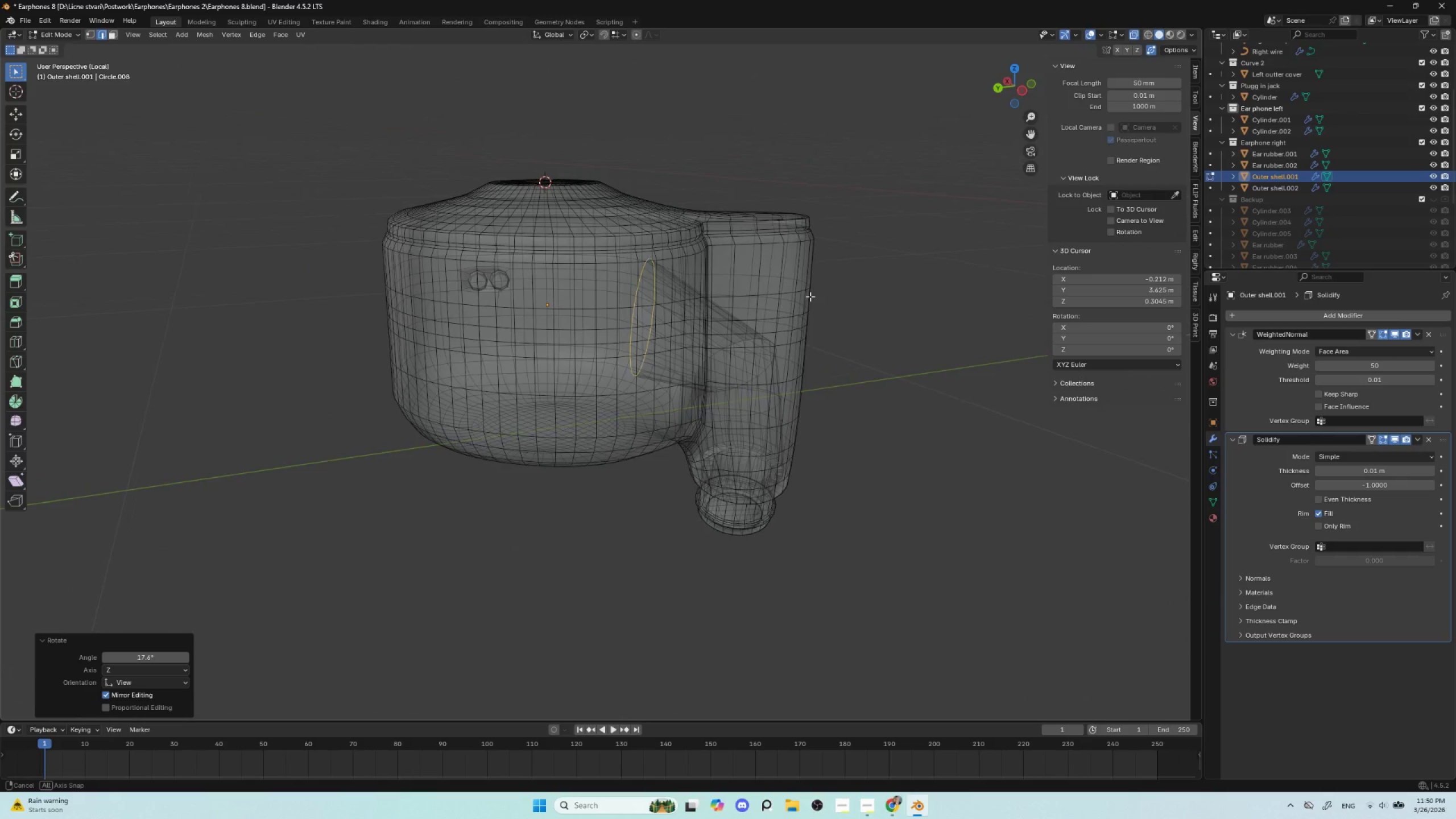 
hold_key(key=AltLeft, duration=1.09)
 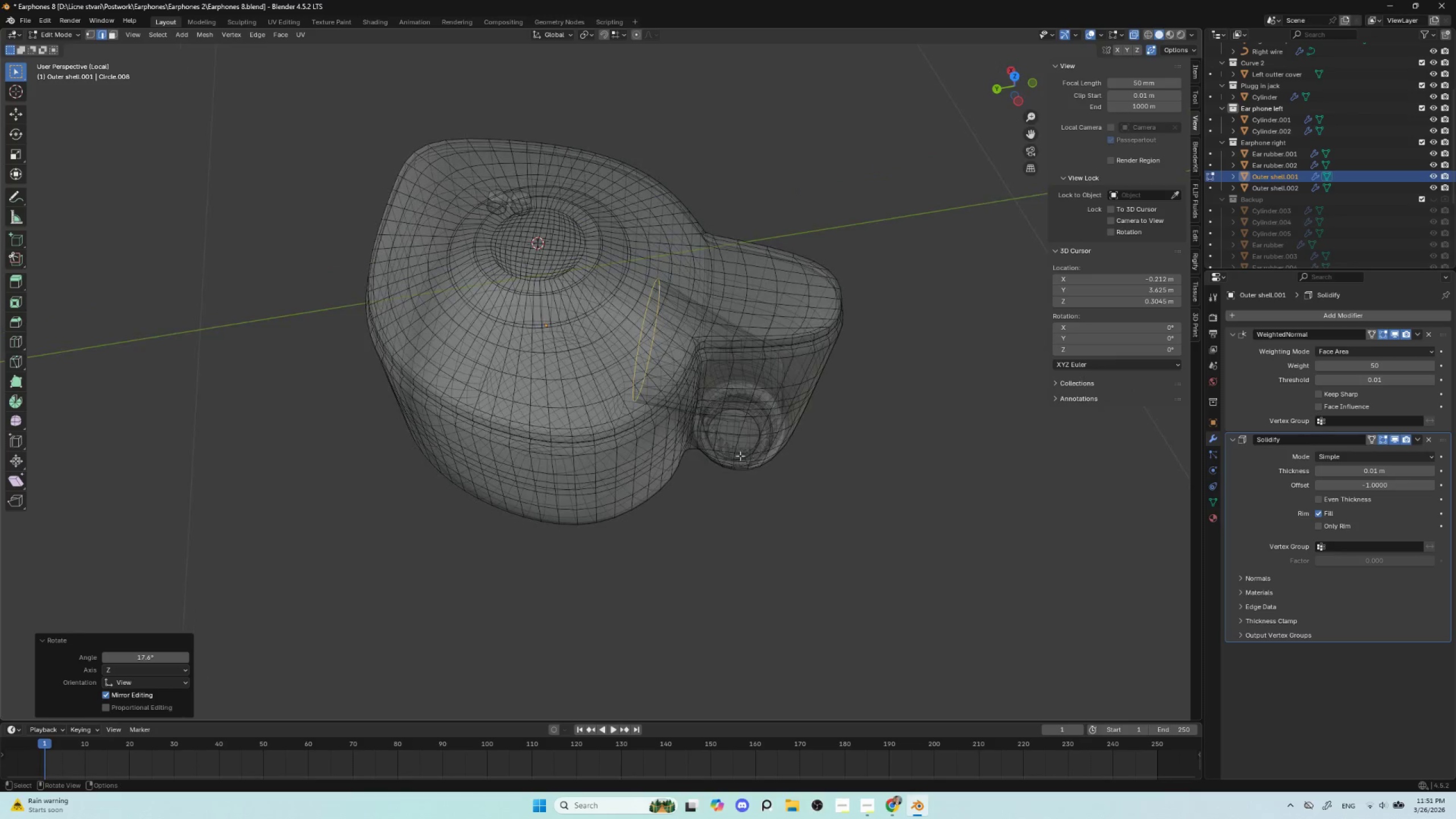 
key(E)
 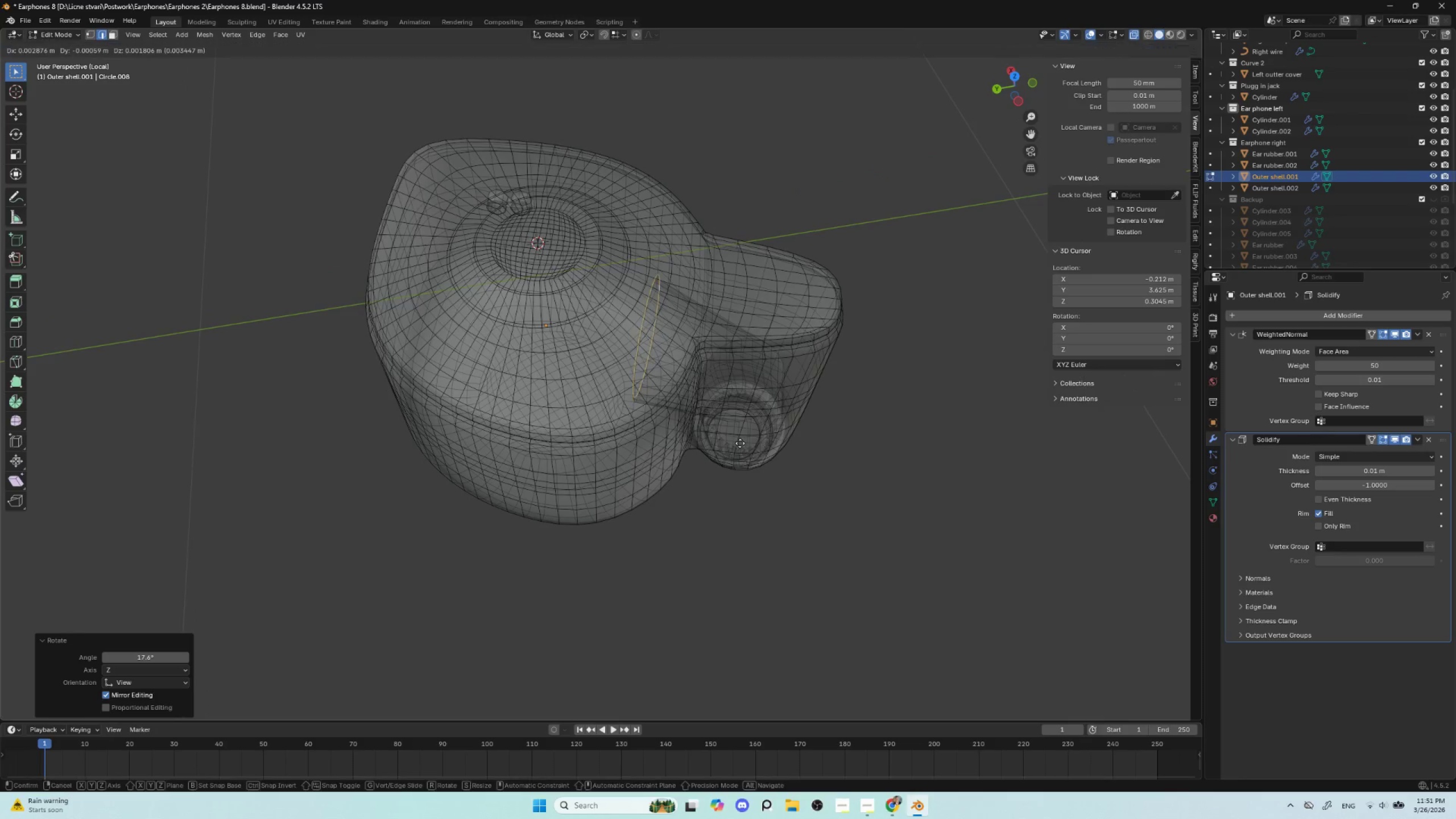 
key(Escape)
 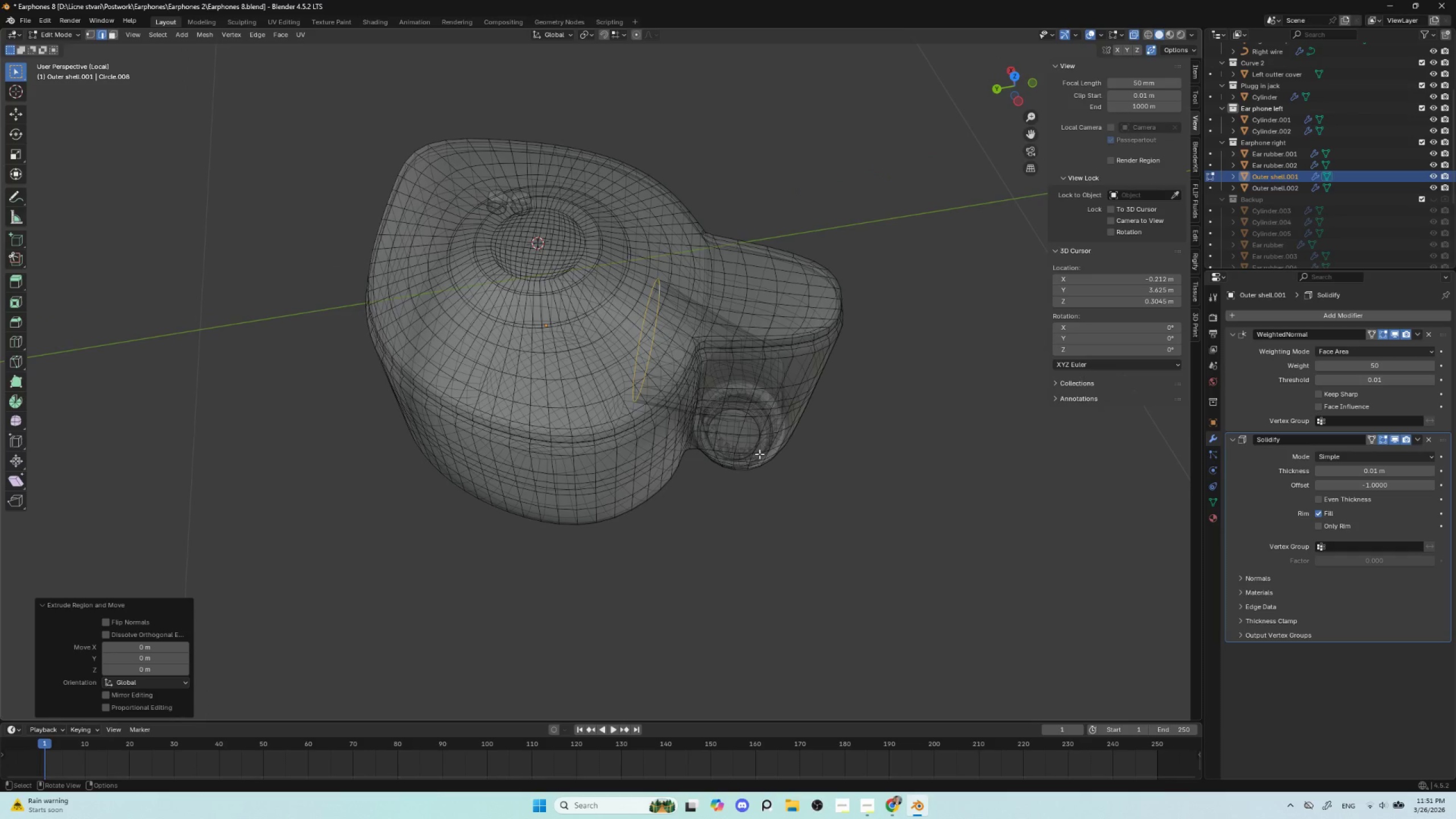 
key(S)
 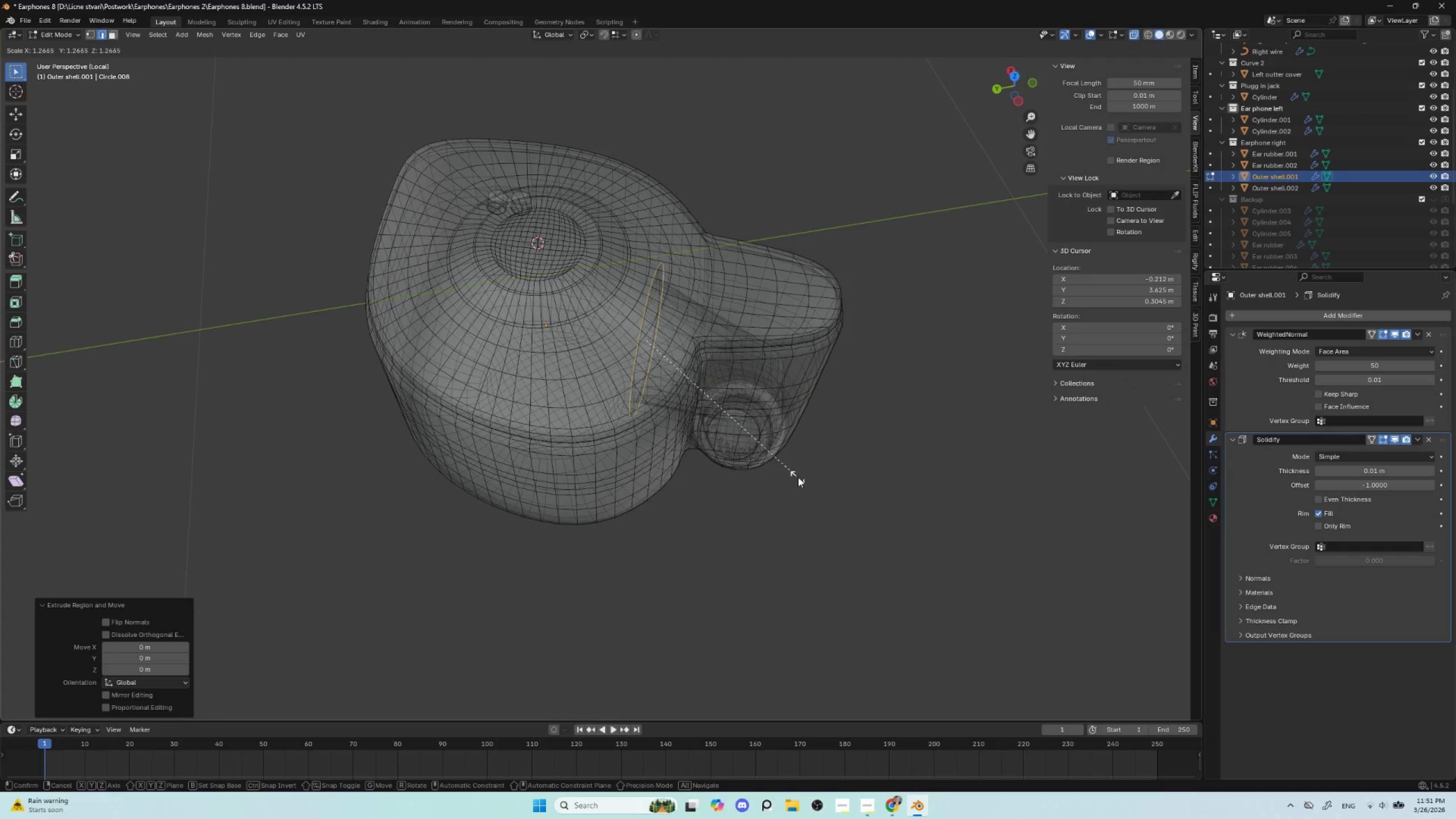 
left_click([799, 478])
 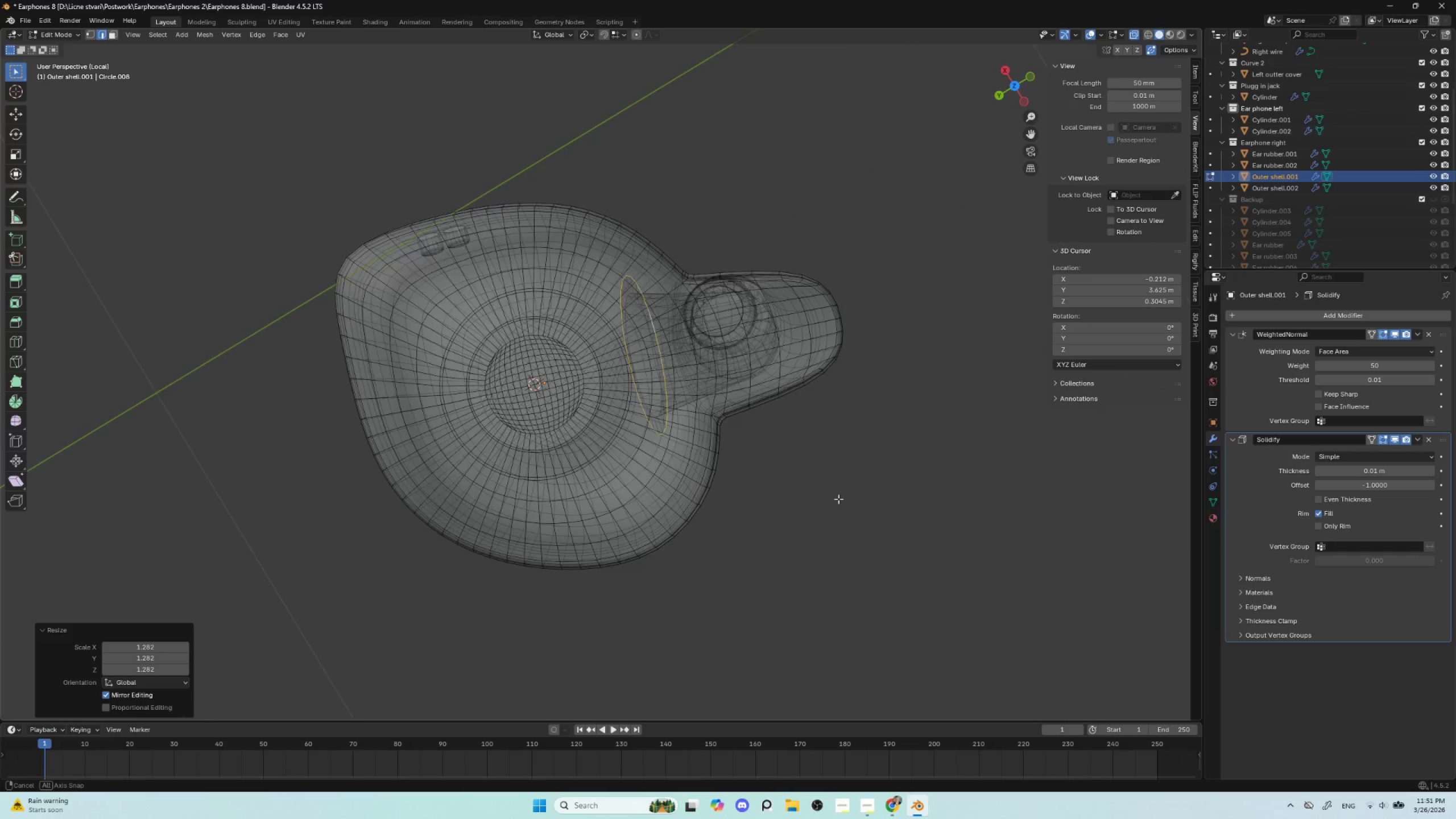 
hold_key(key=AltLeft, duration=1.02)
 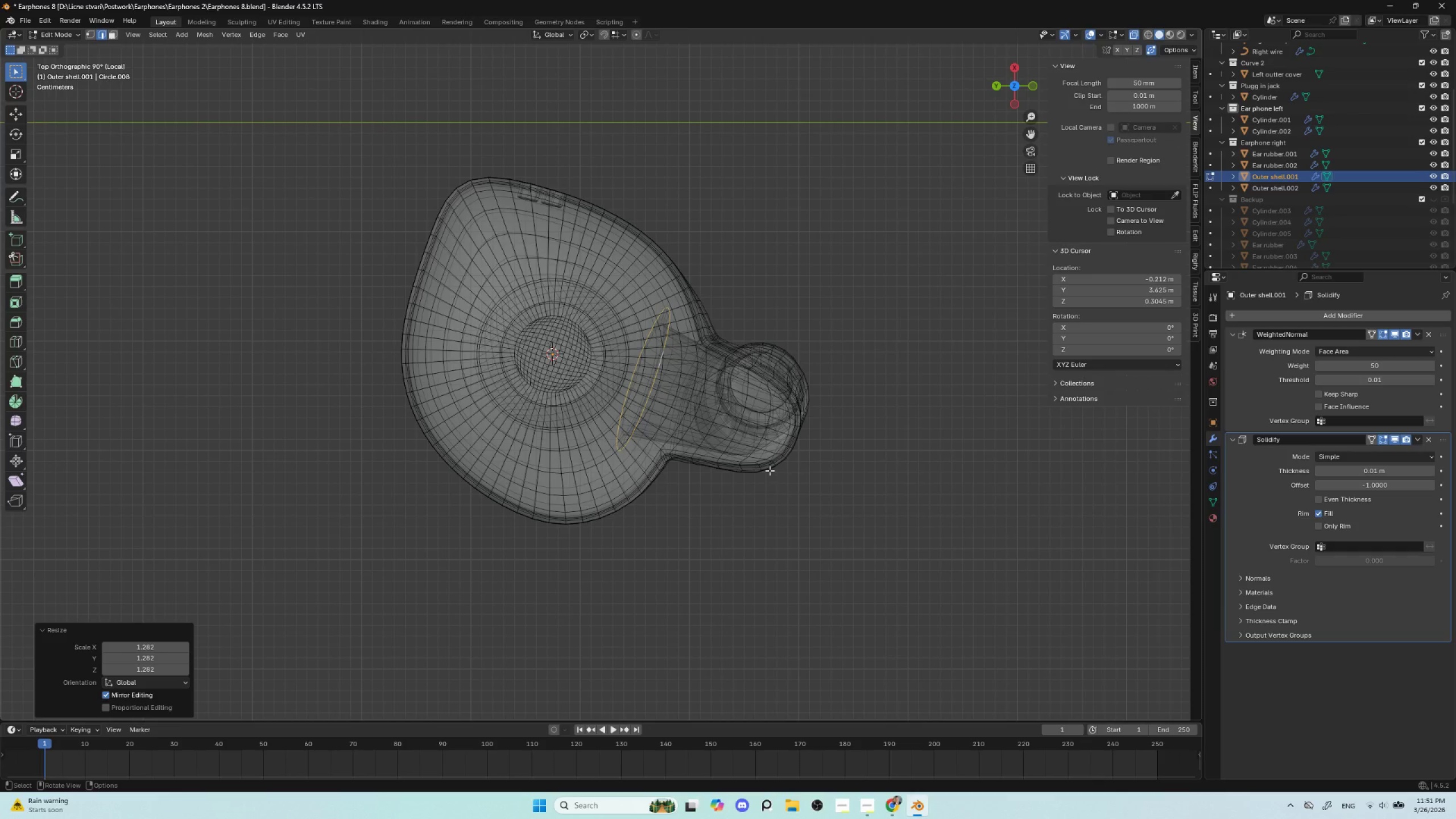 
key(E)
 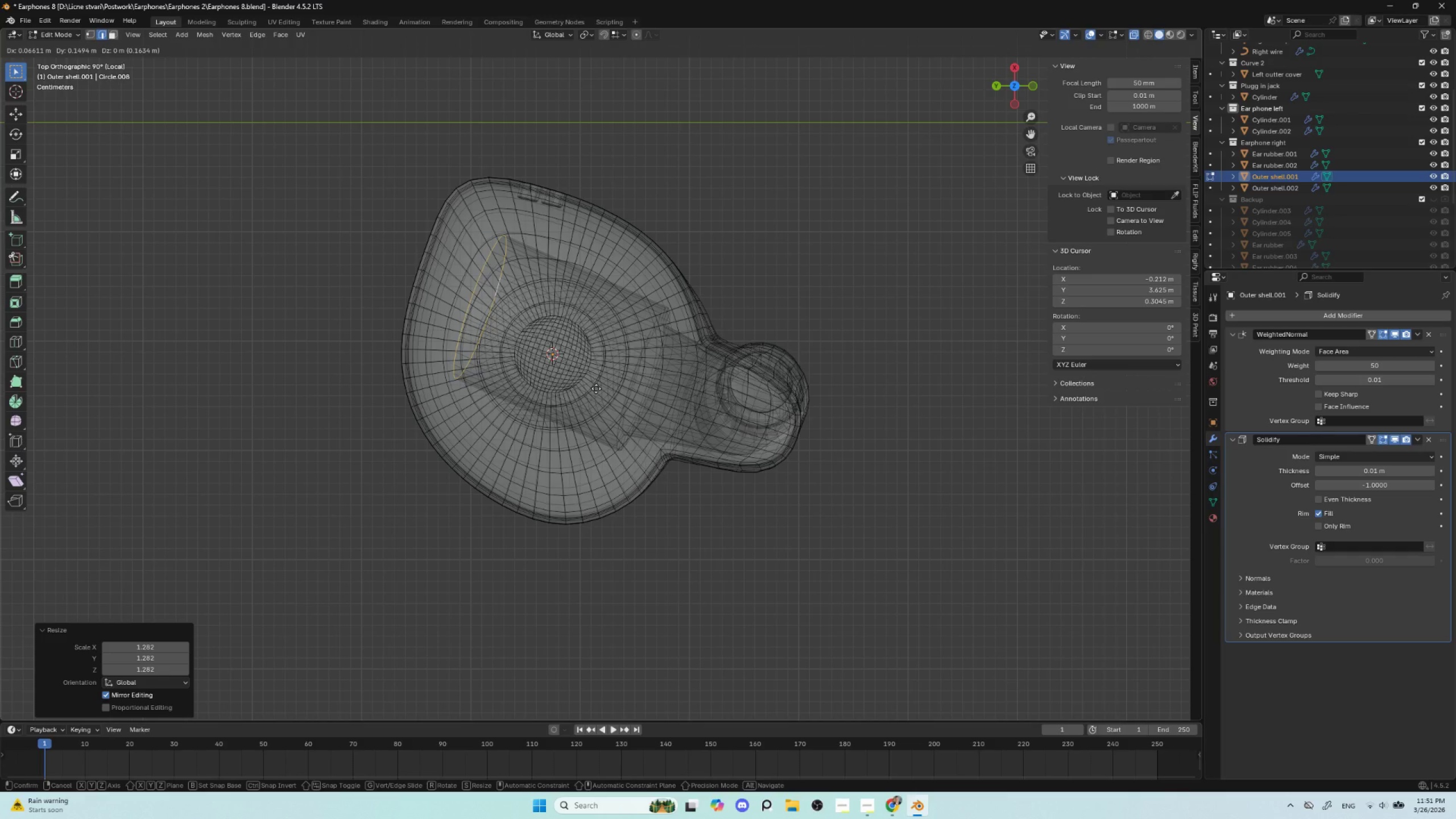 
wait(5.17)
 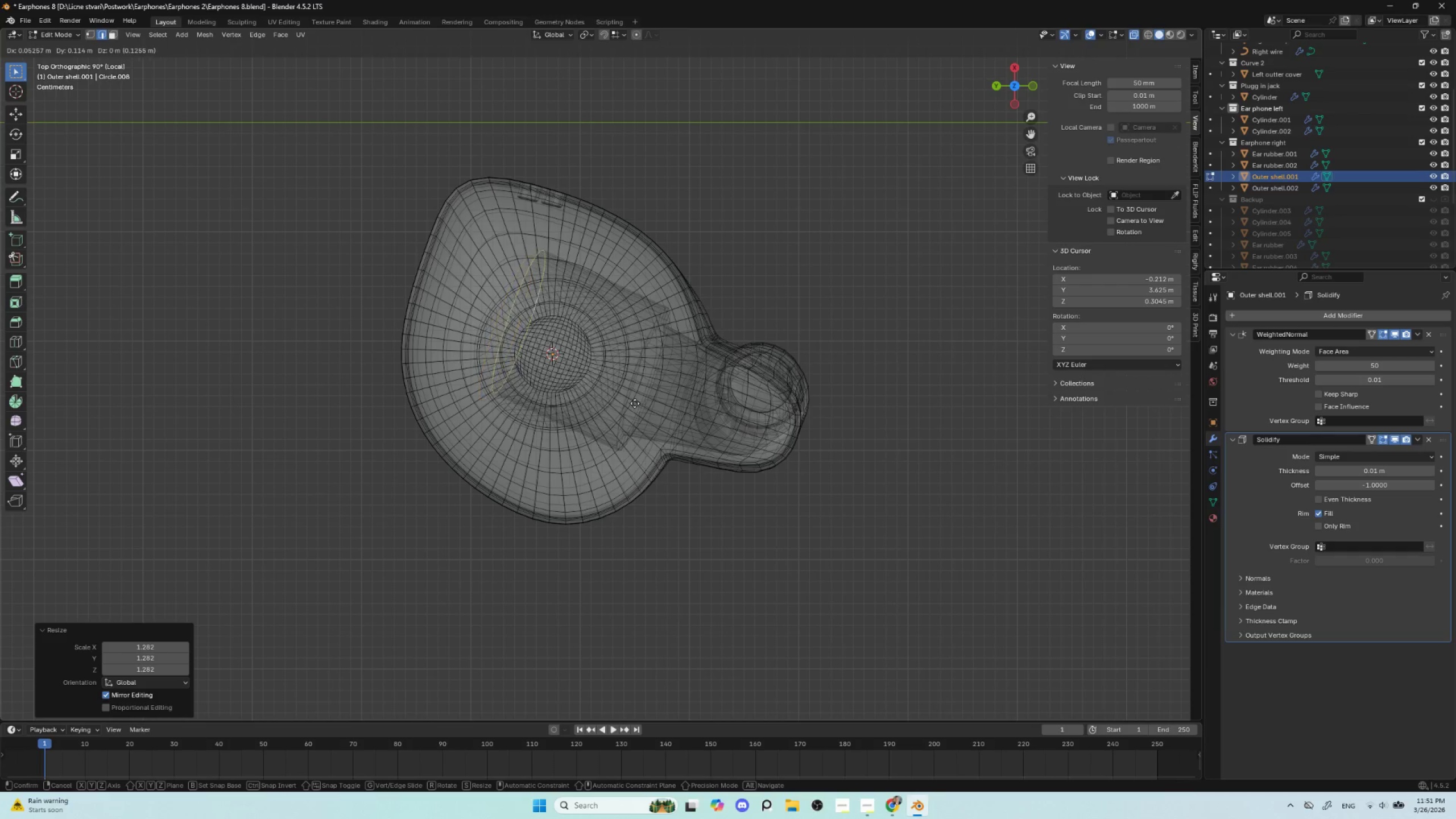 
left_click([596, 388])
 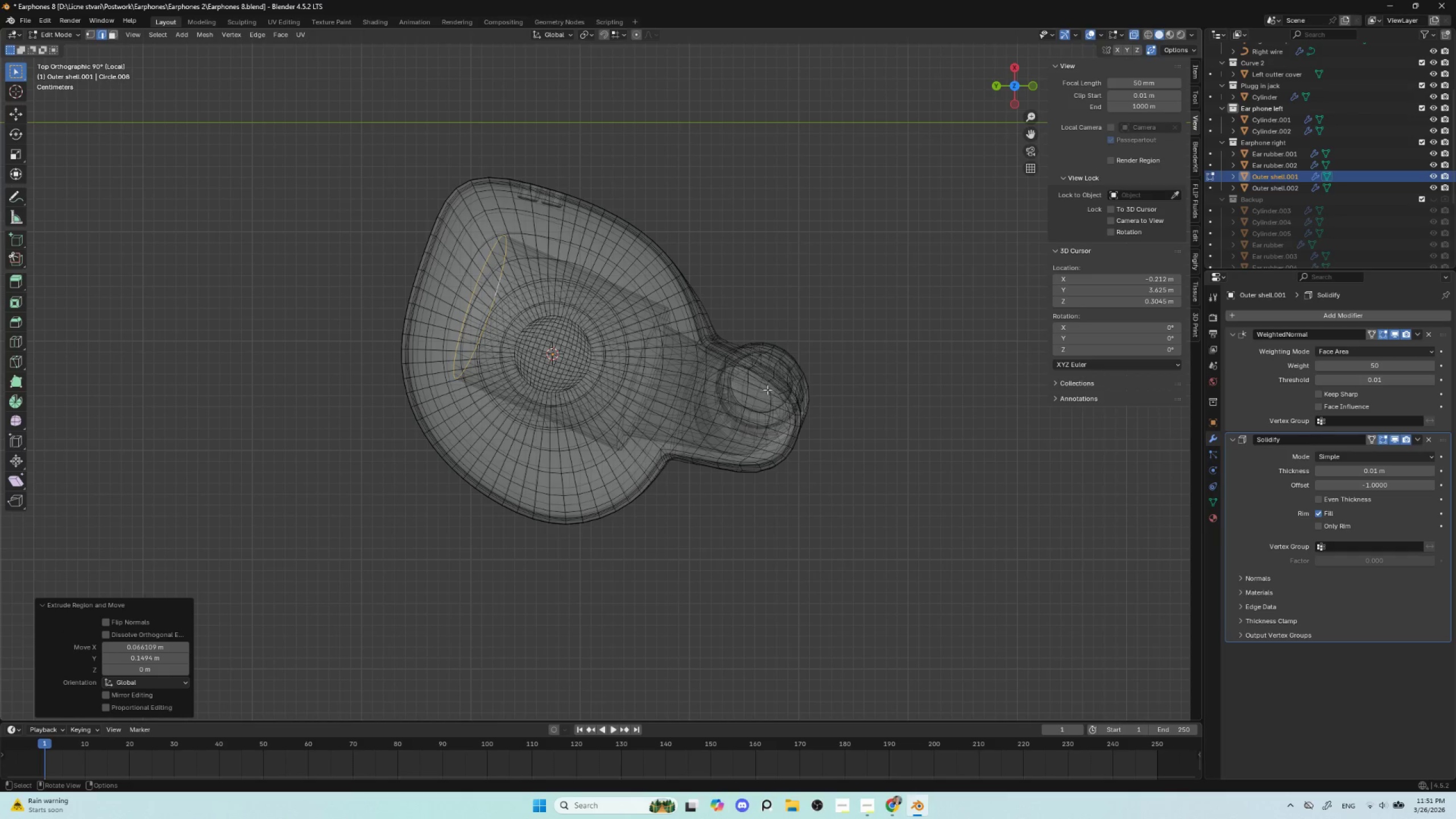 
key(NumpadDivide)
 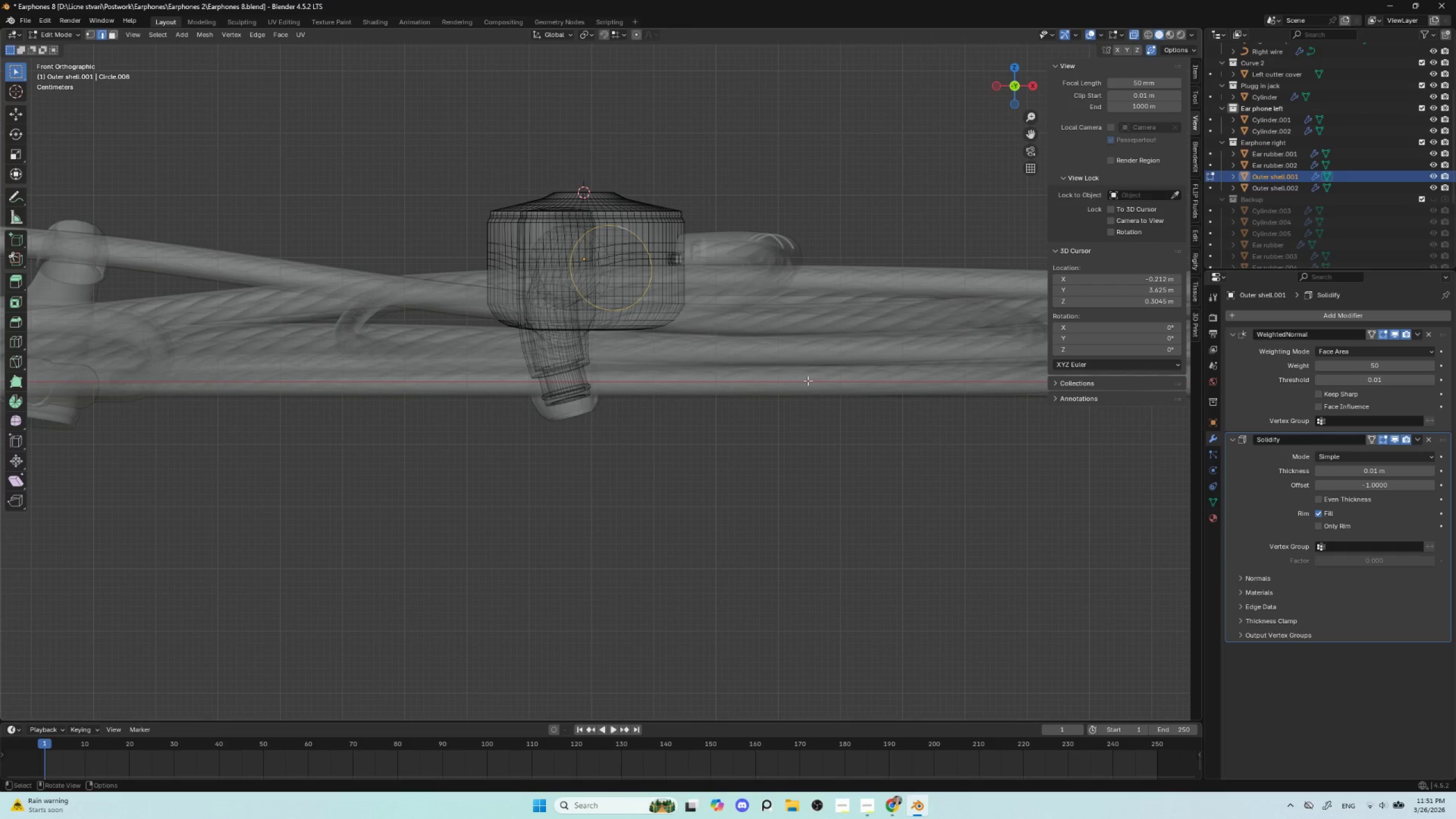 
key(NumpadDivide)
 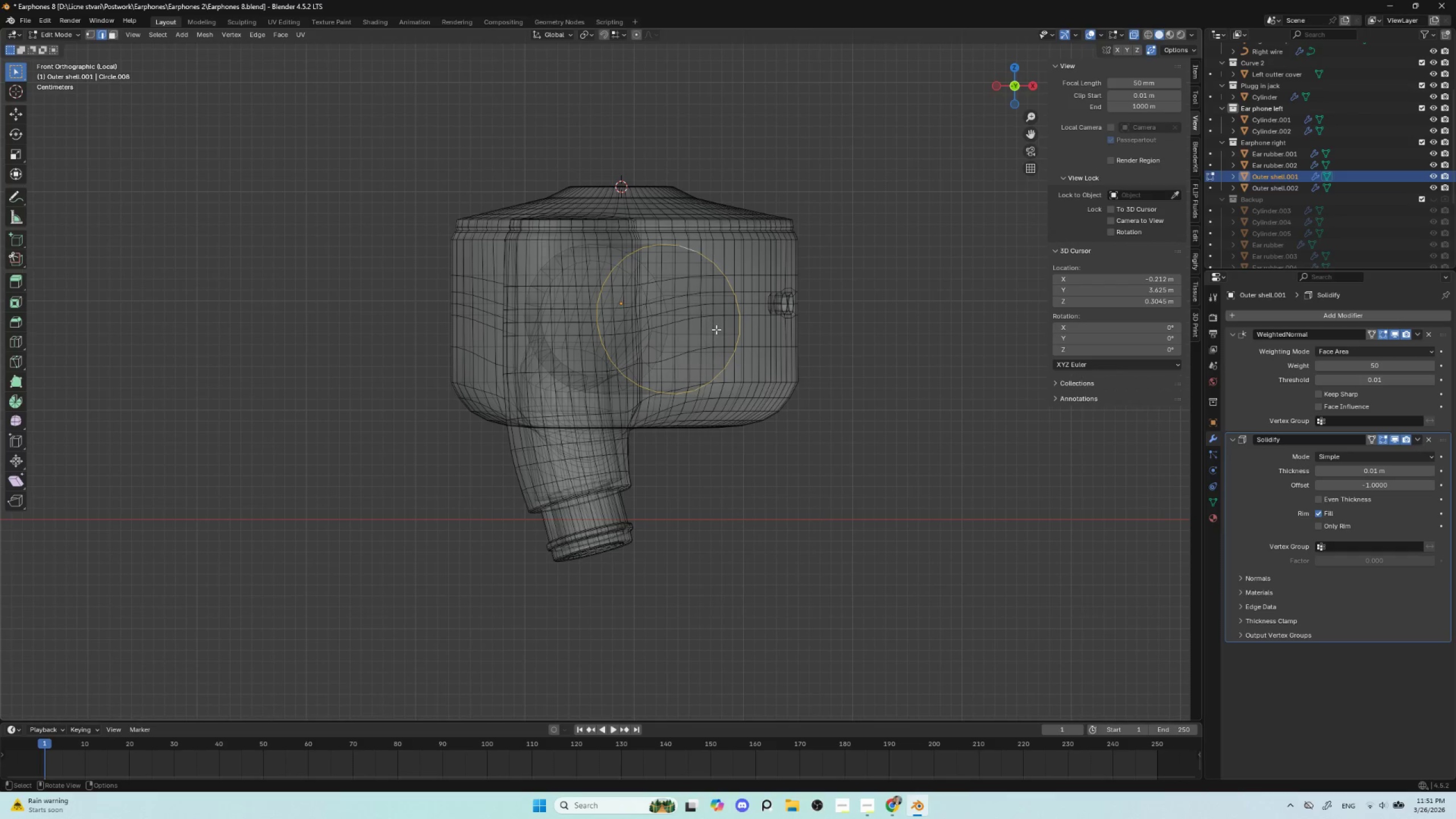 
key(NumpadDivide)
 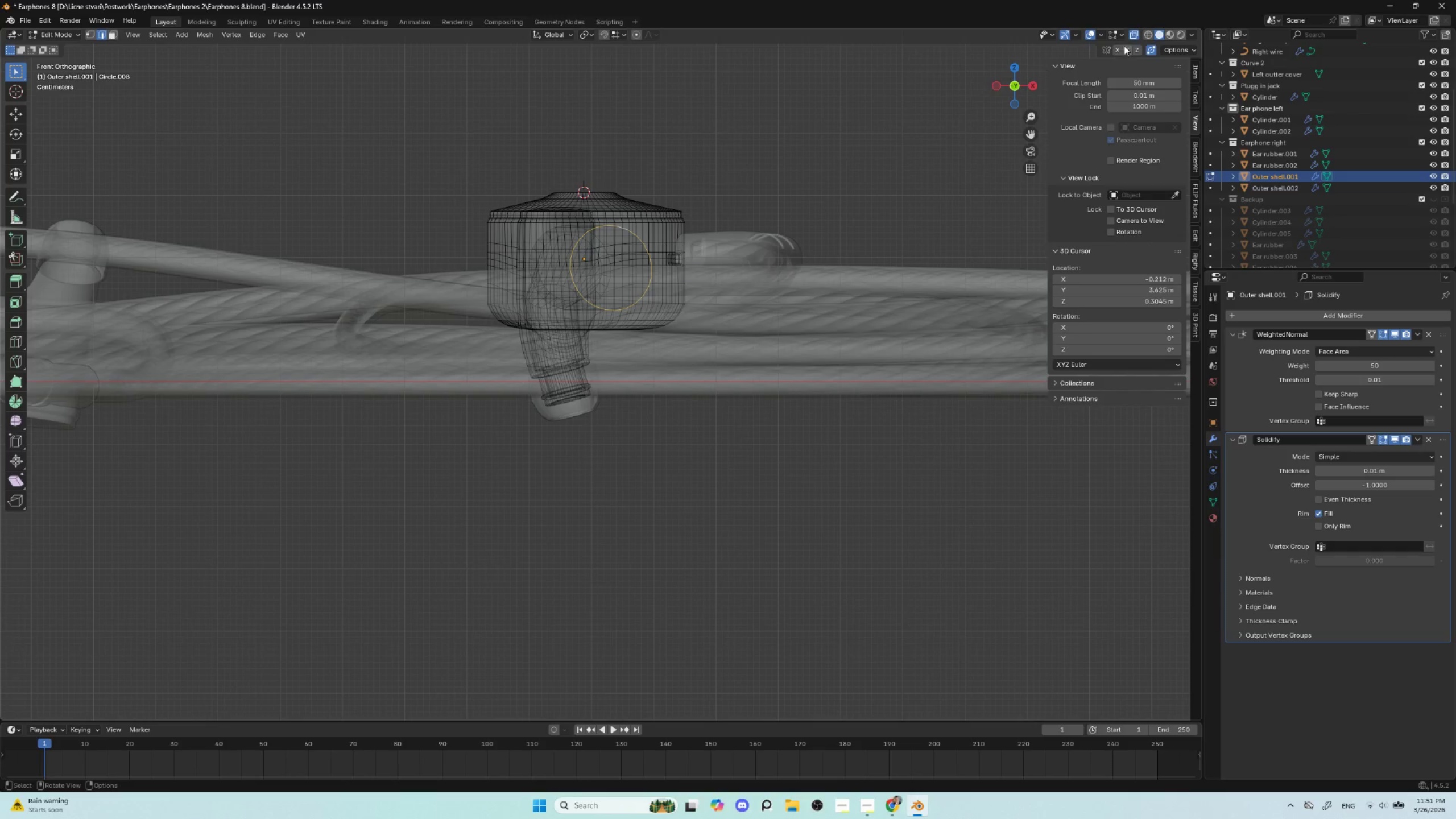 
left_click([1138, 32])
 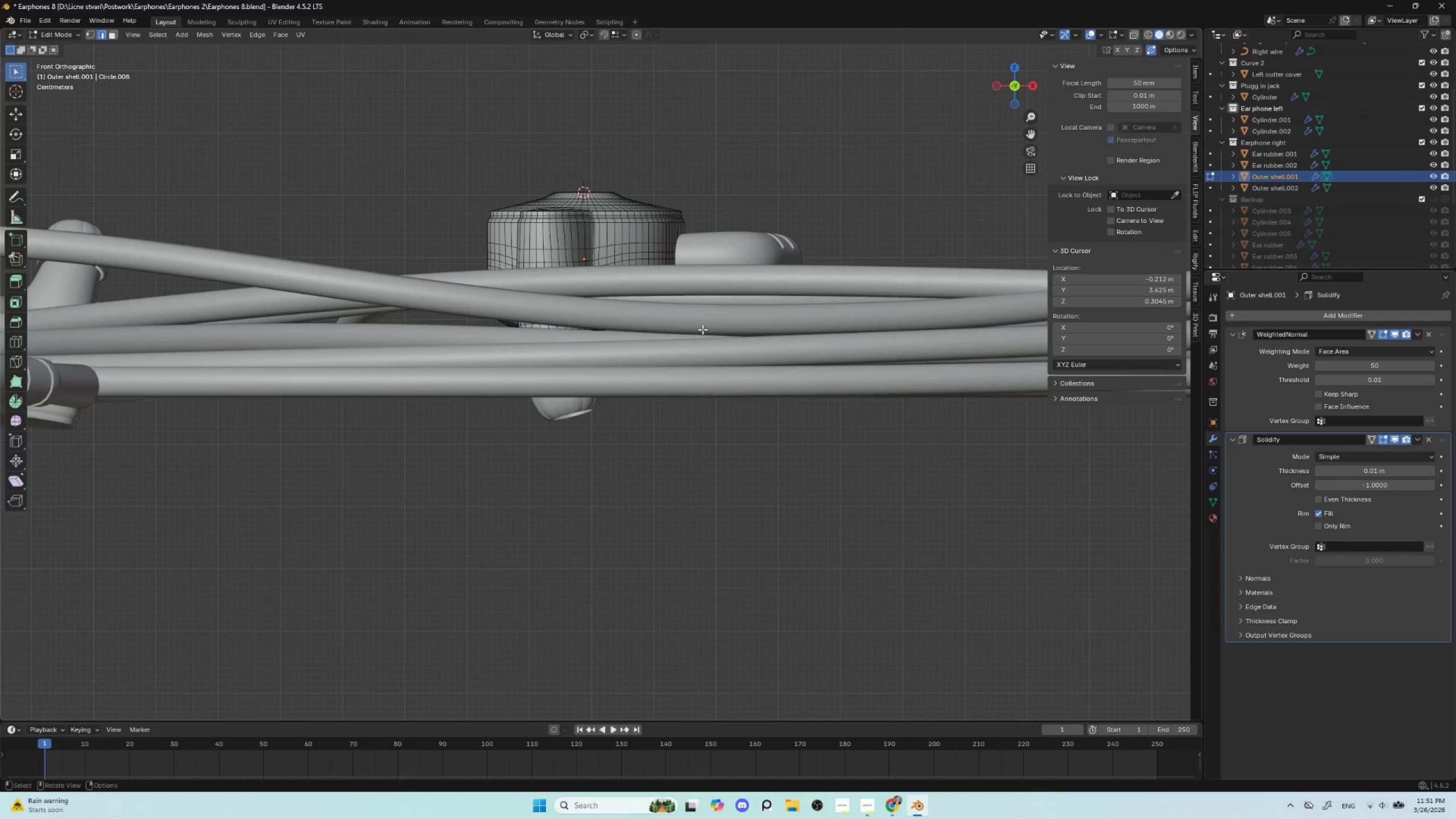 
key(NumpadDivide)
 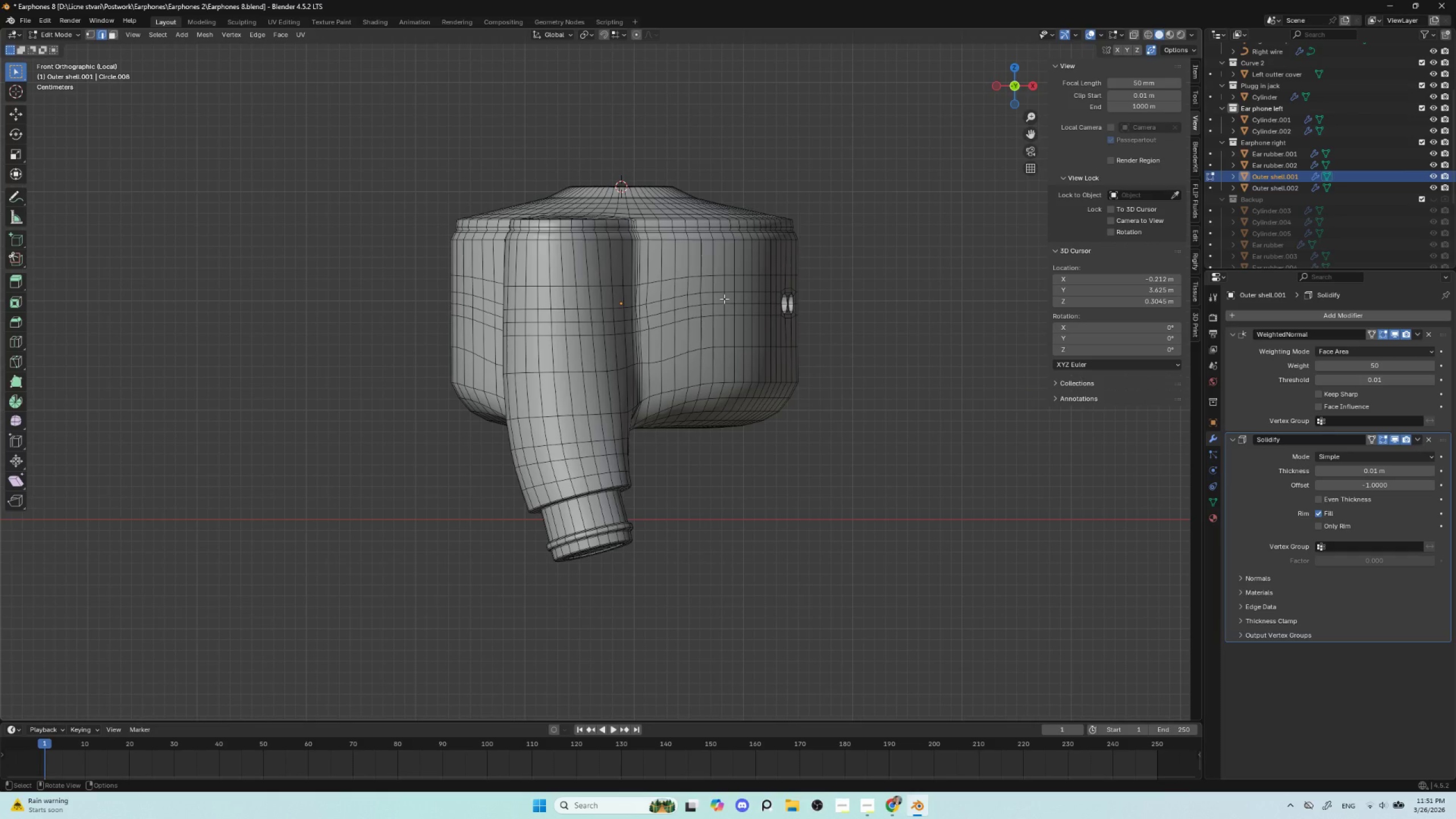 
key(NumpadDivide)
 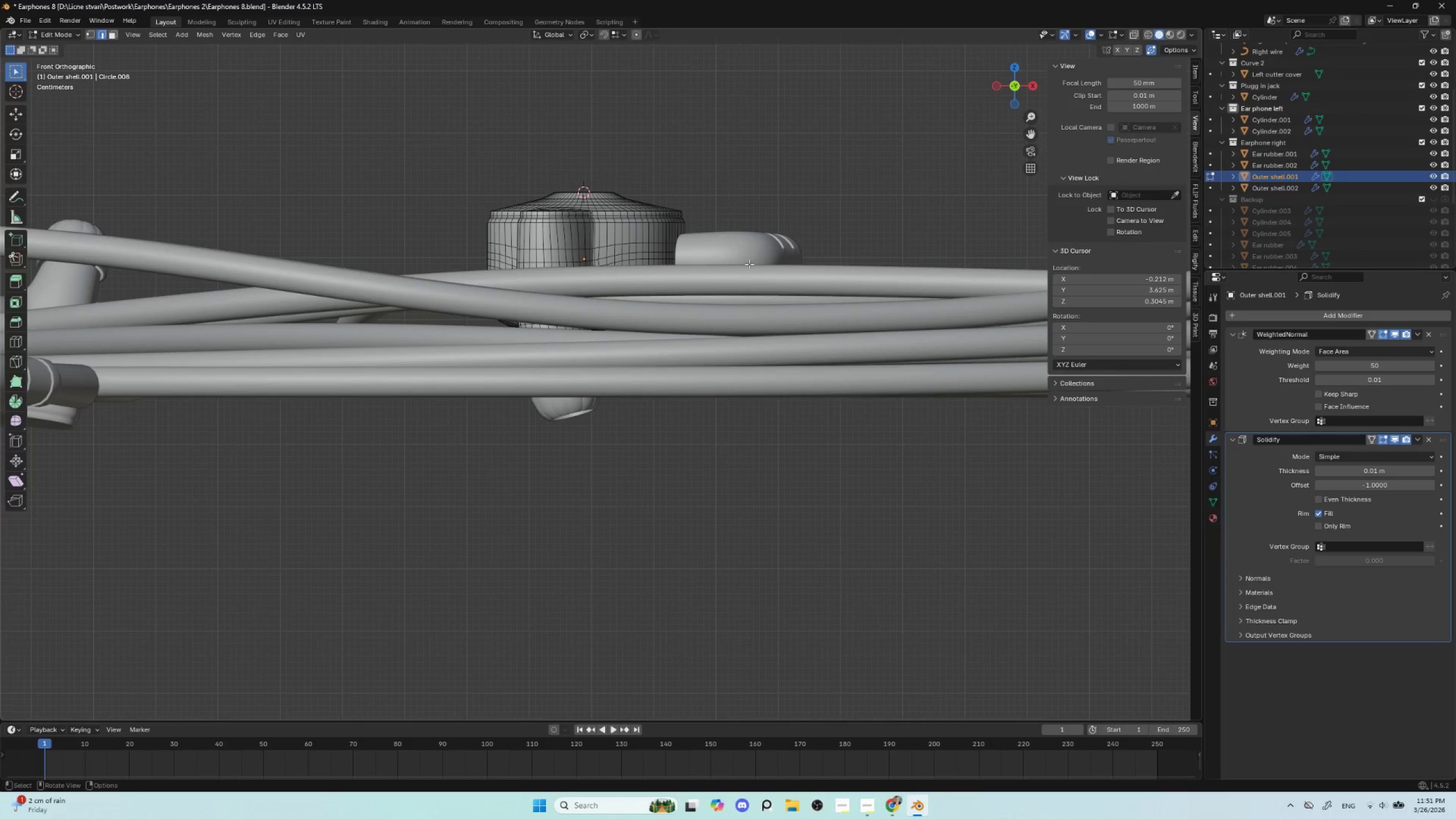 
key(Tab)
 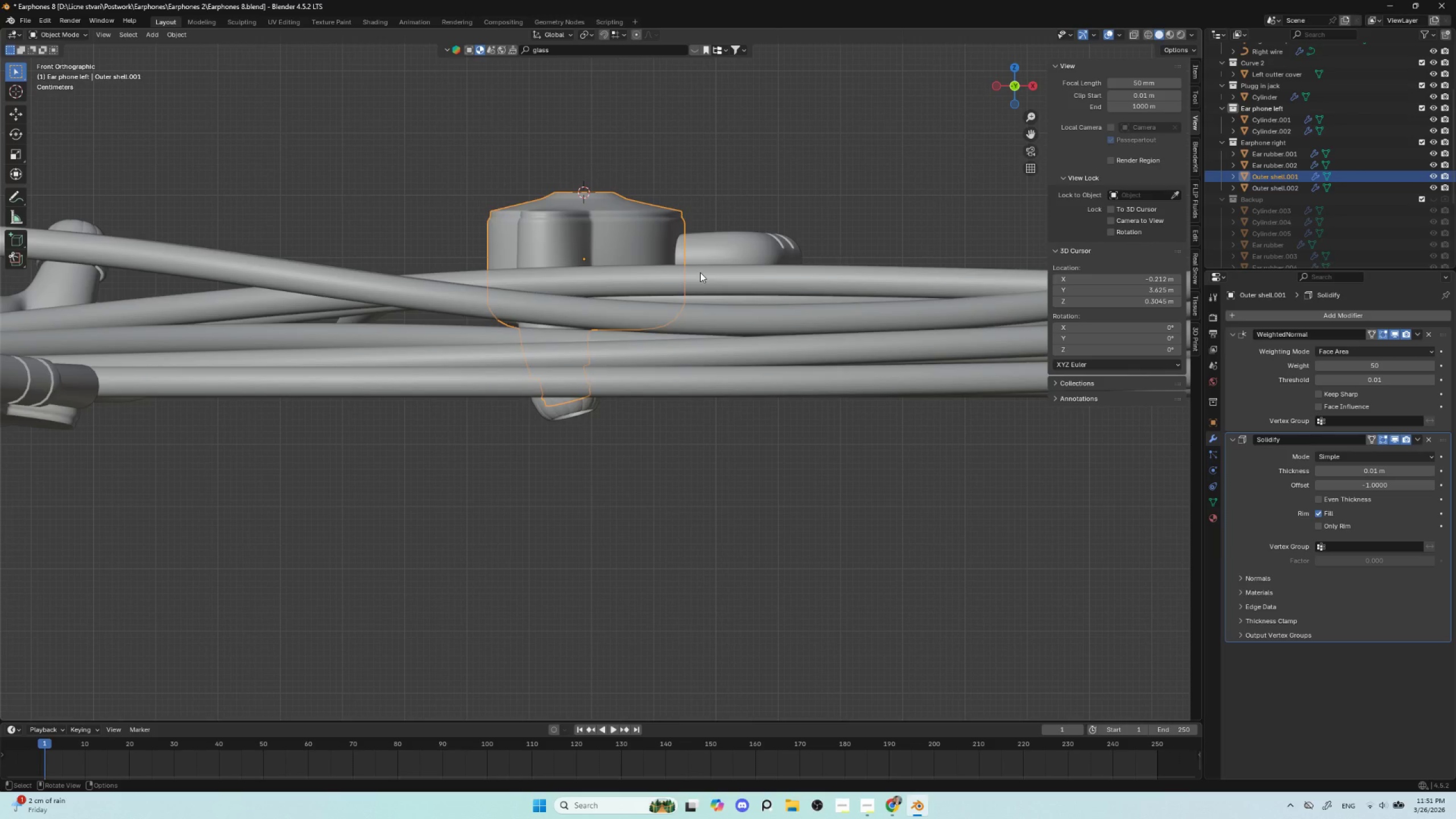 
key(Tab)
 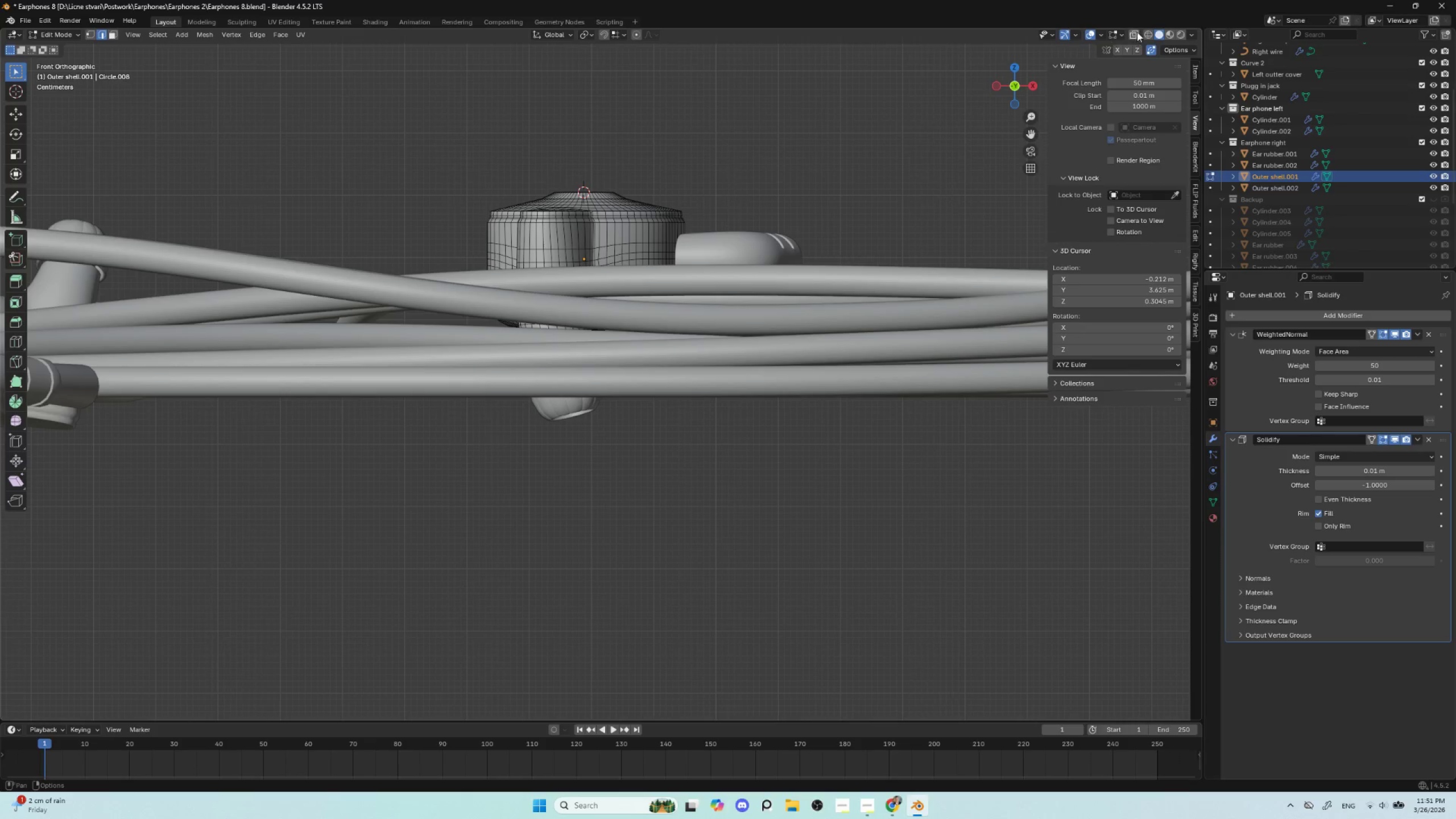 
left_click([1138, 31])
 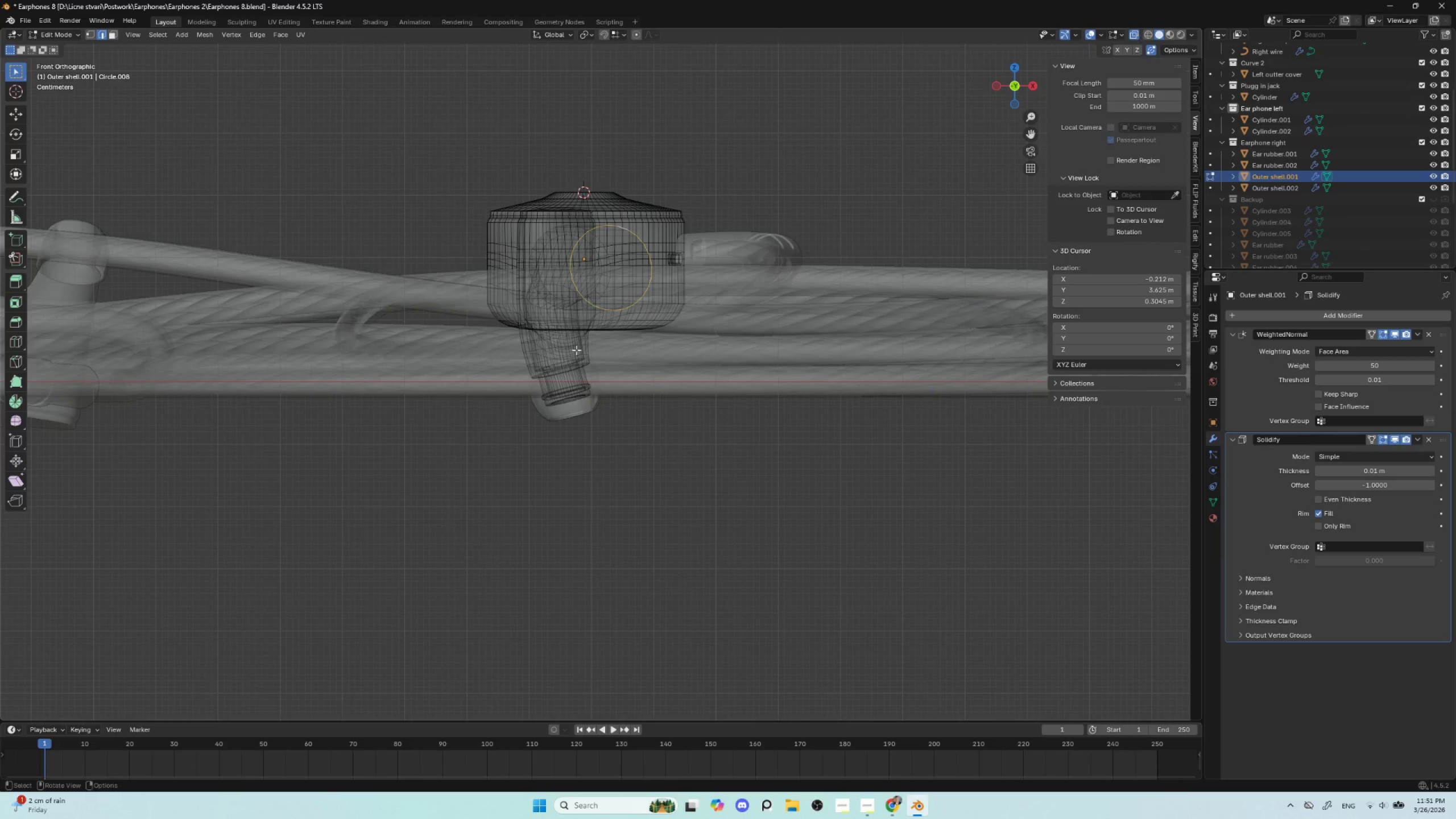 
scroll: coordinate [576, 350], scroll_direction: up, amount: 4.0
 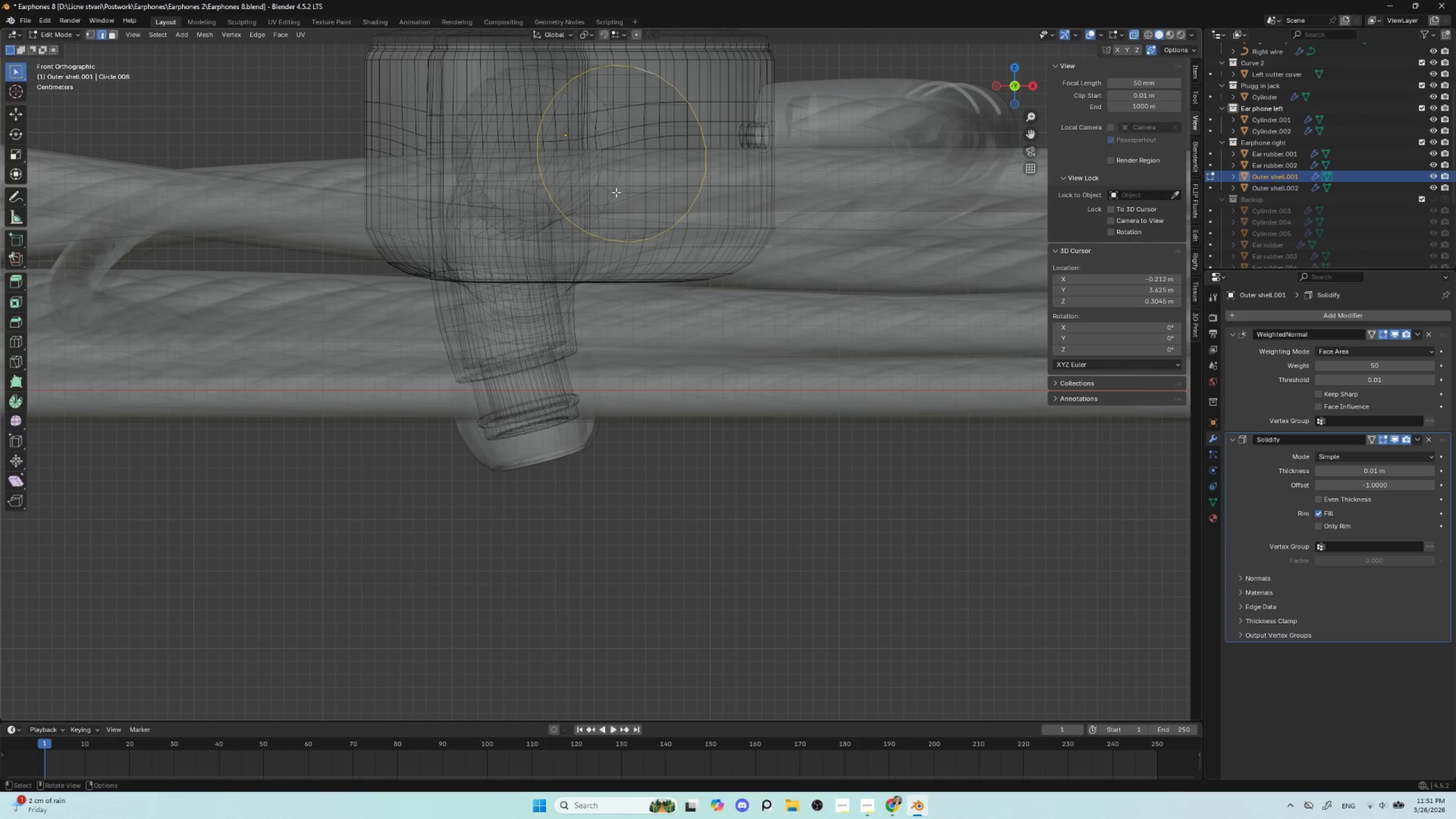 
key(L)
 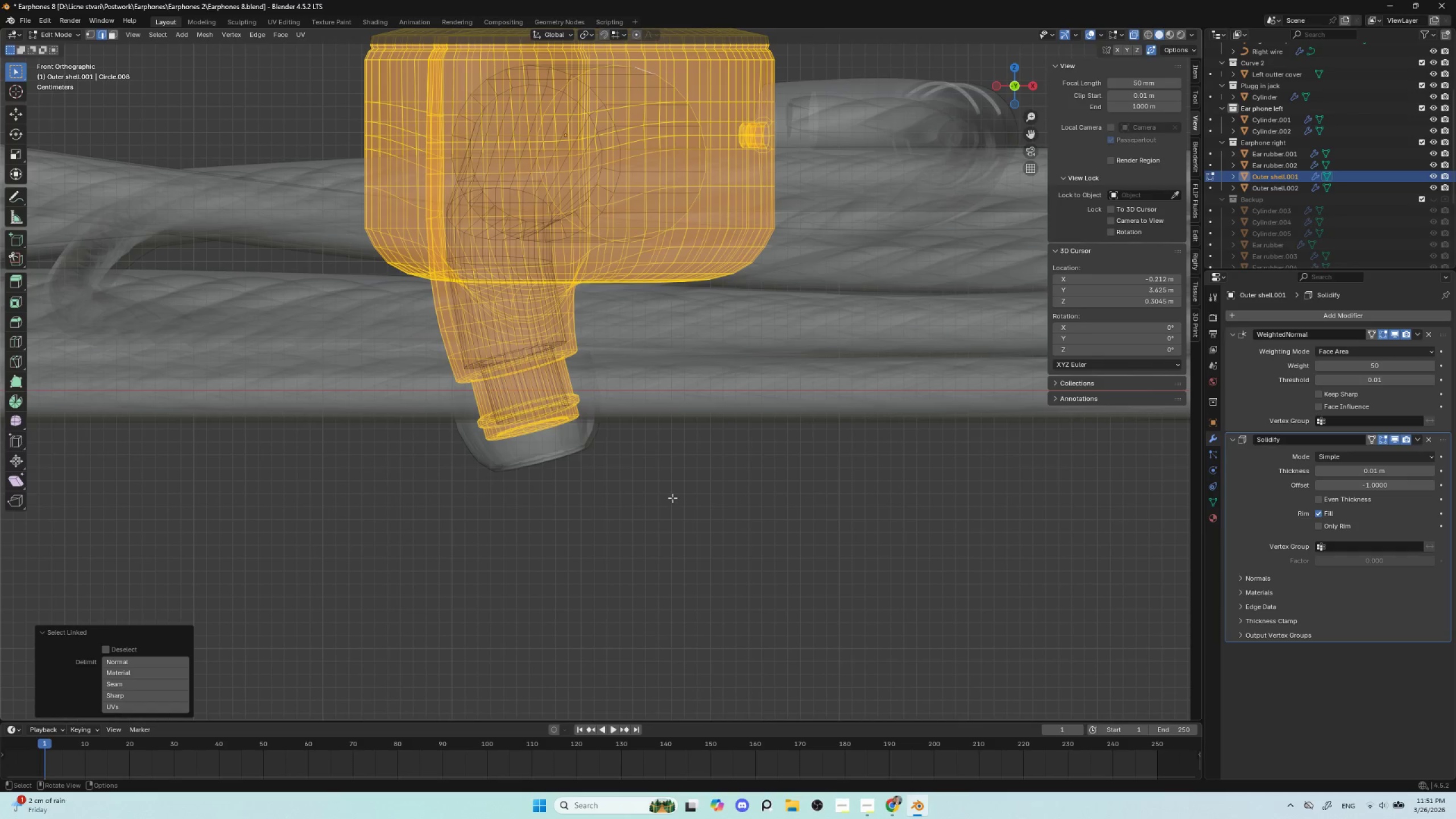 
left_click([688, 534])
 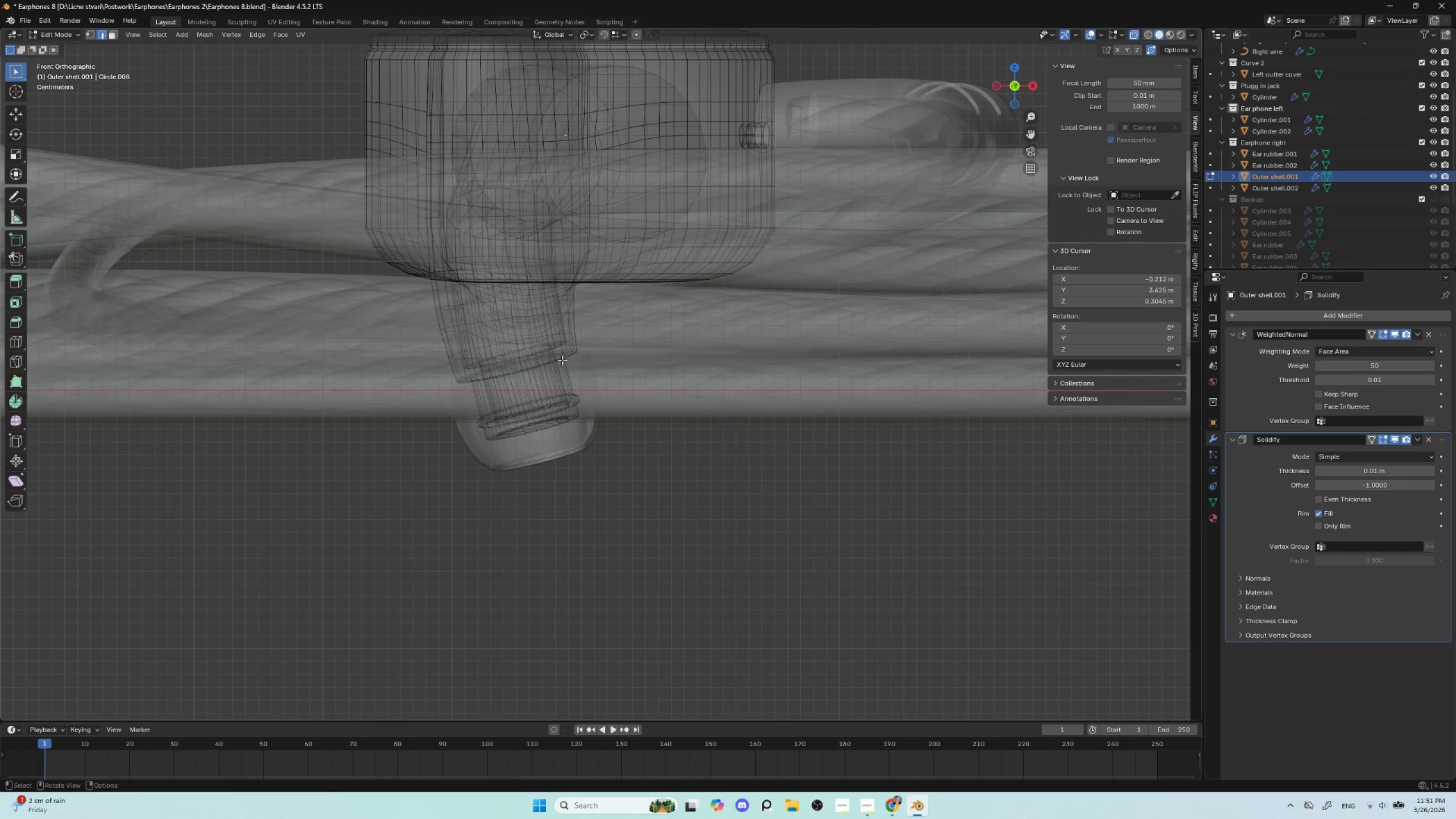 
left_click([1135, 33])
 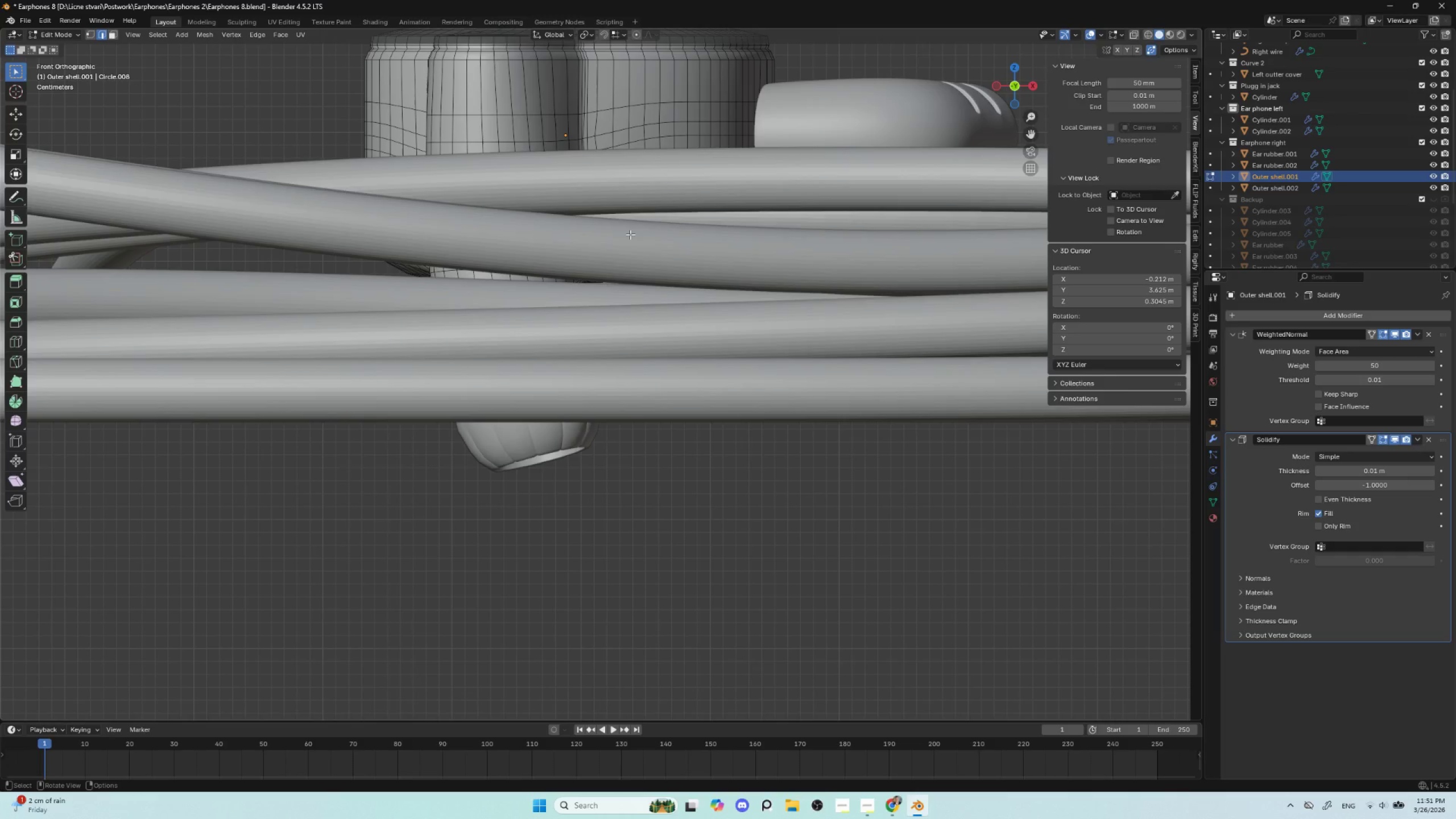 
type(ap)
 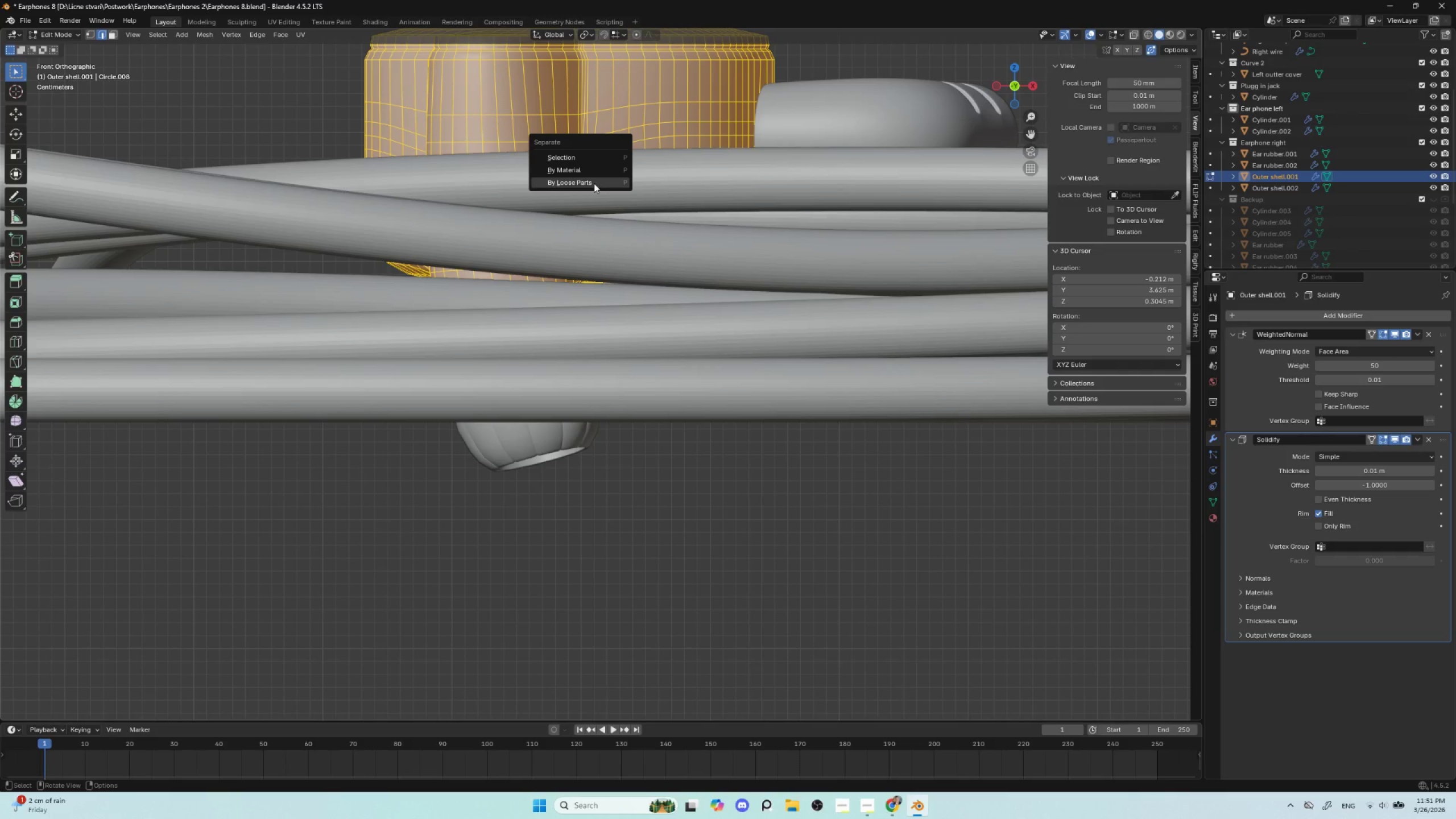 
left_click([594, 183])
 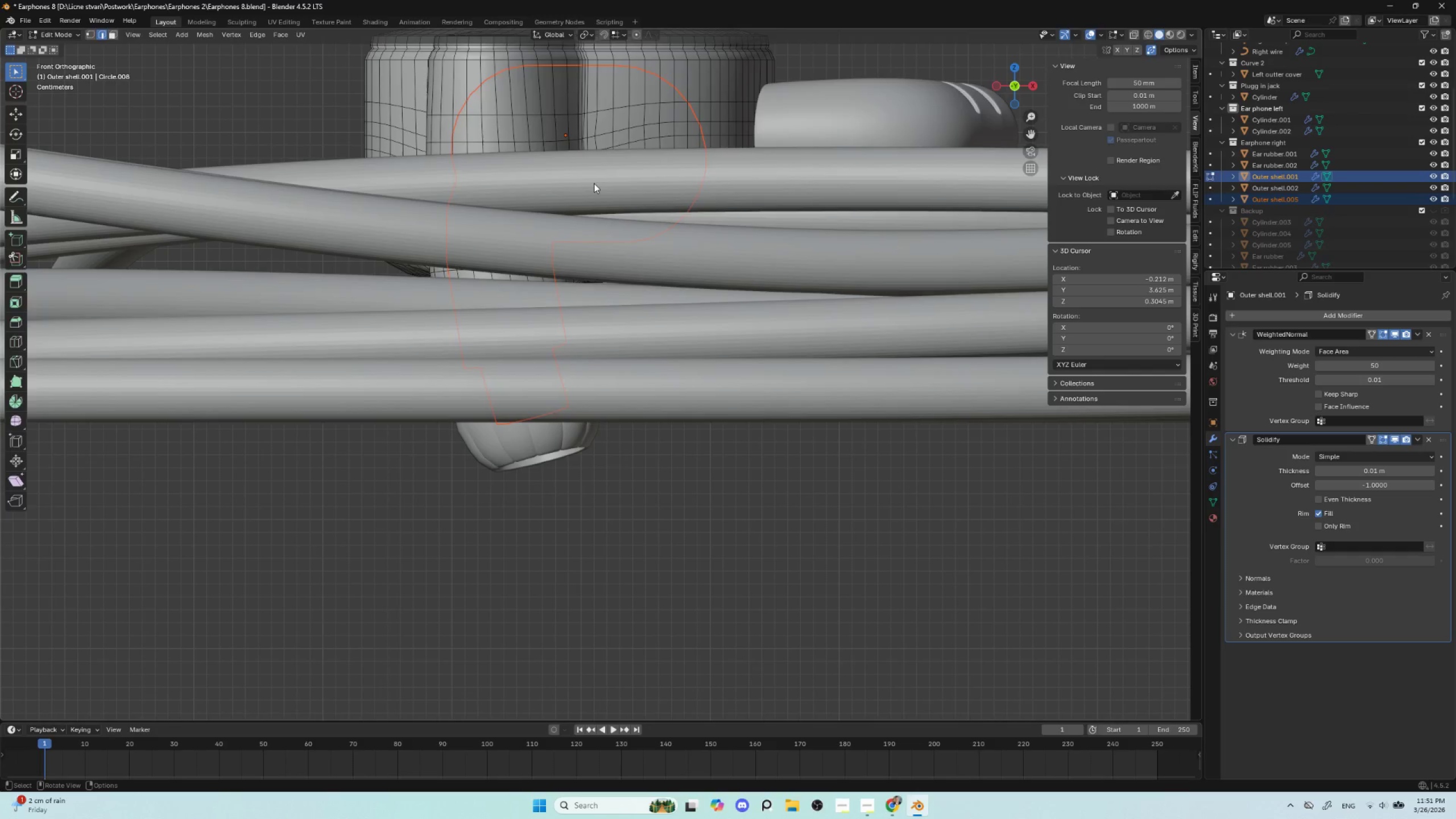 
key(Tab)
 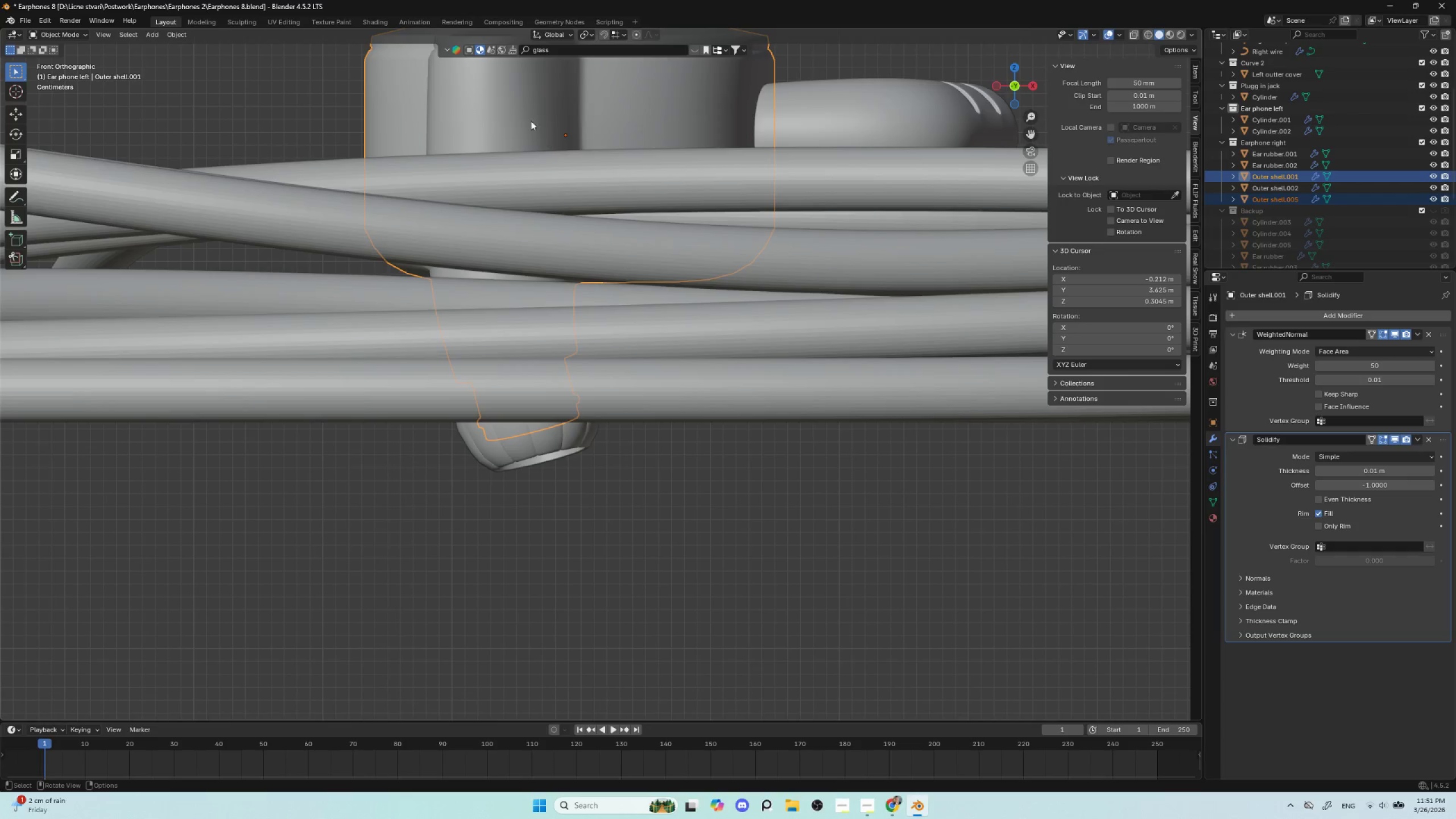 
hold_key(key=AltLeft, duration=0.64)
left_click([513, 104])
 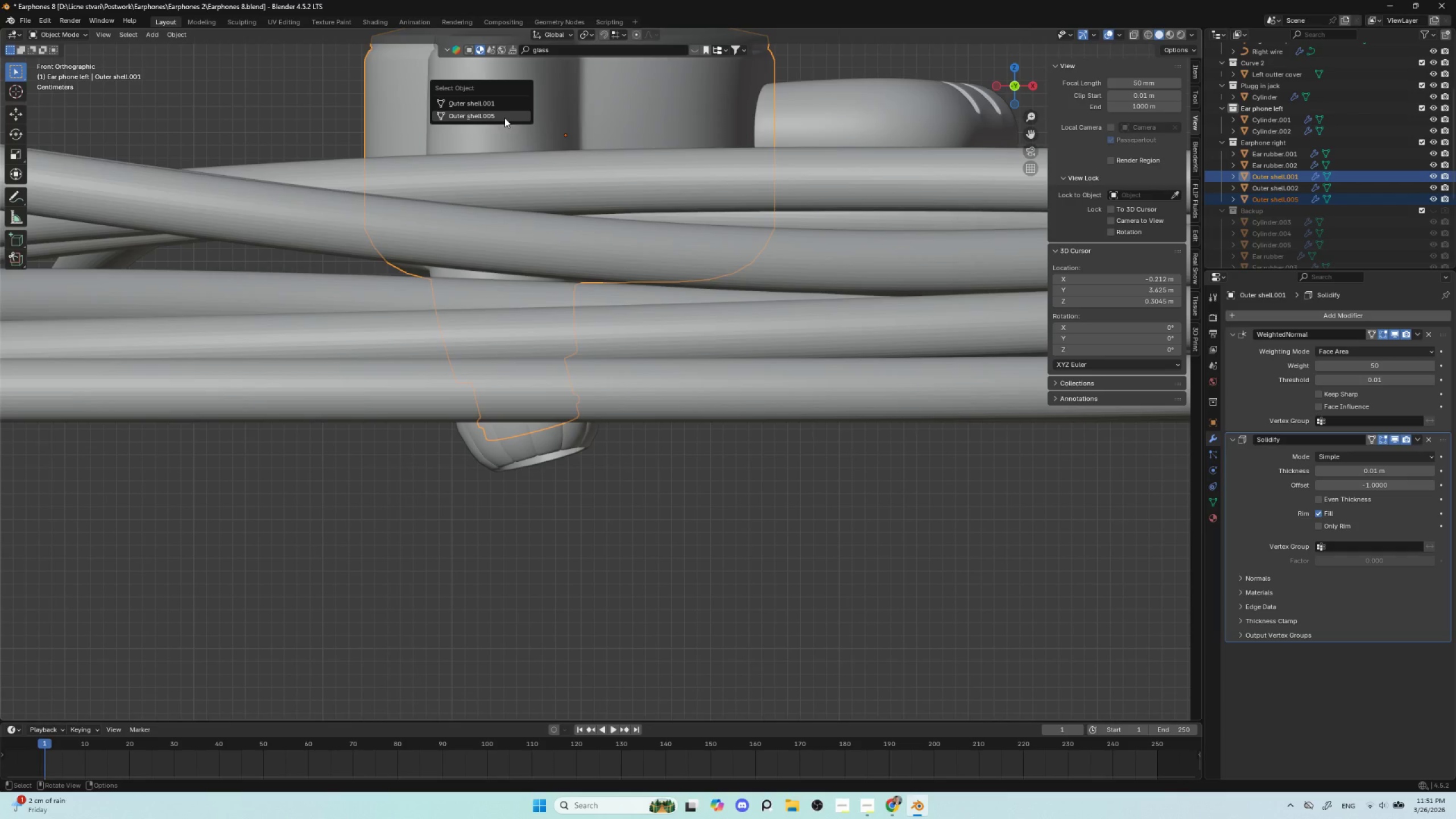 
left_click([504, 118])
 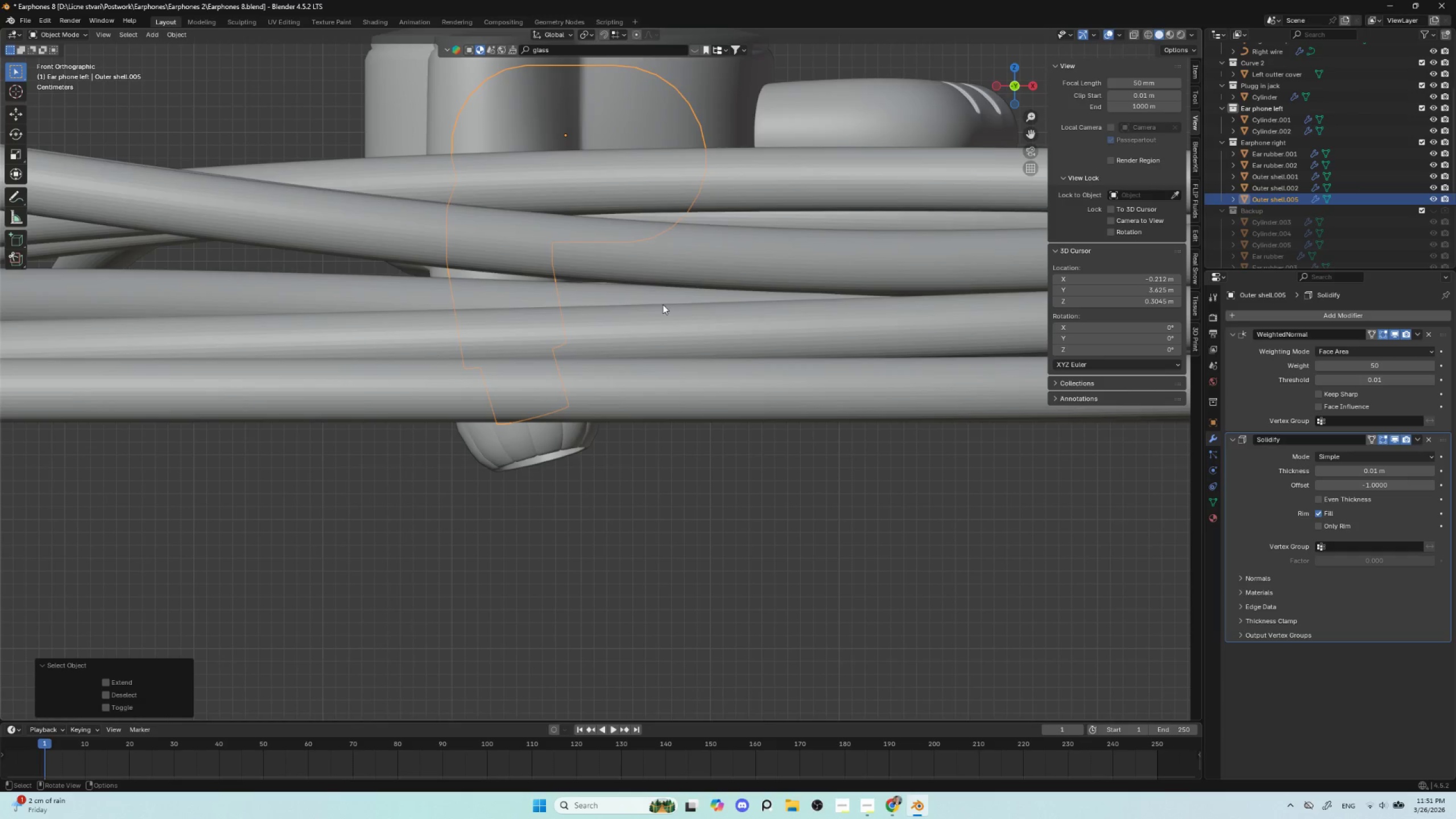 
scroll: coordinate [695, 368], scroll_direction: down, amount: 7.0
 